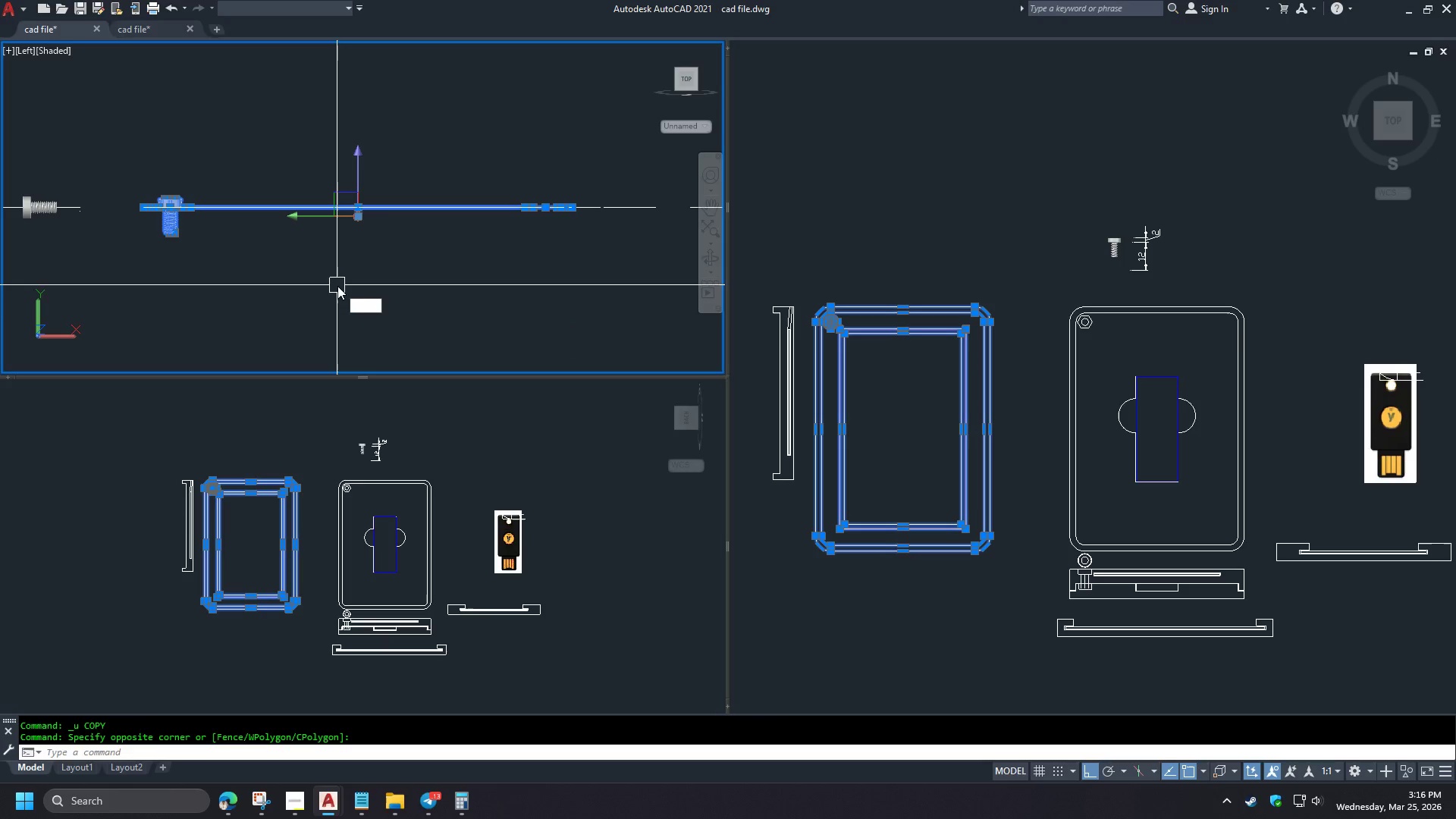 
key(M)
 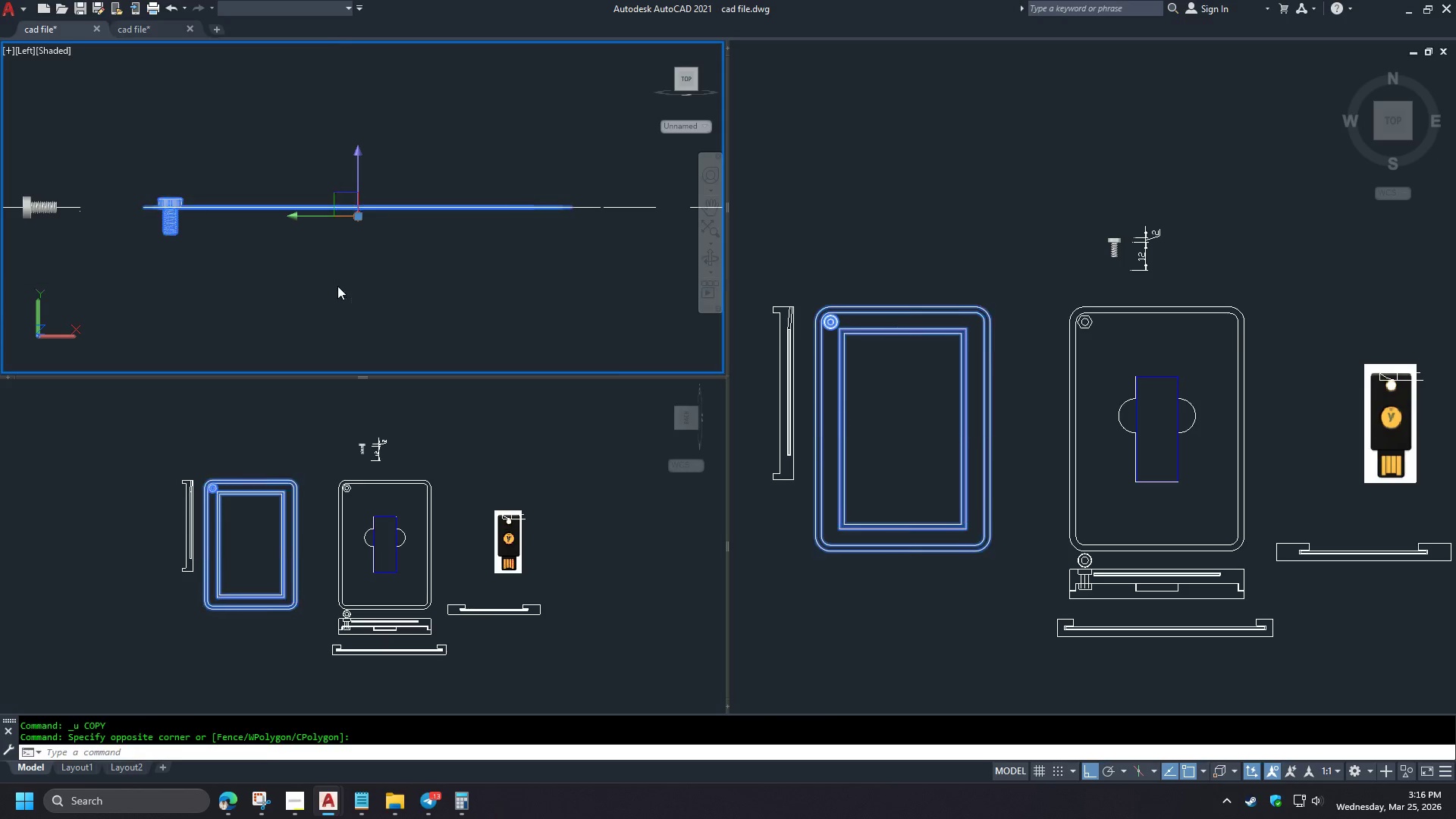 
key(Space)
 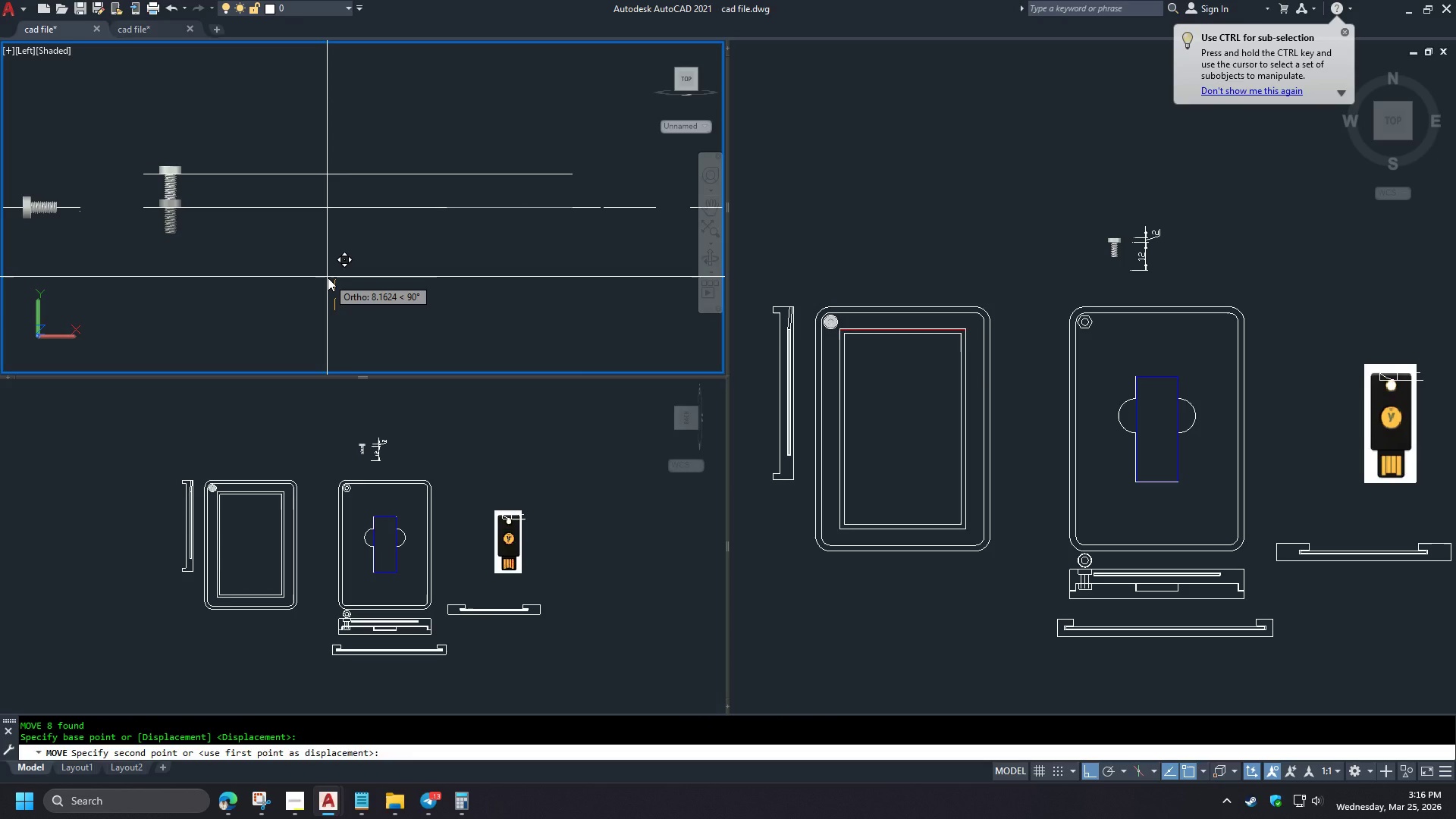 
key(Numpad9)
 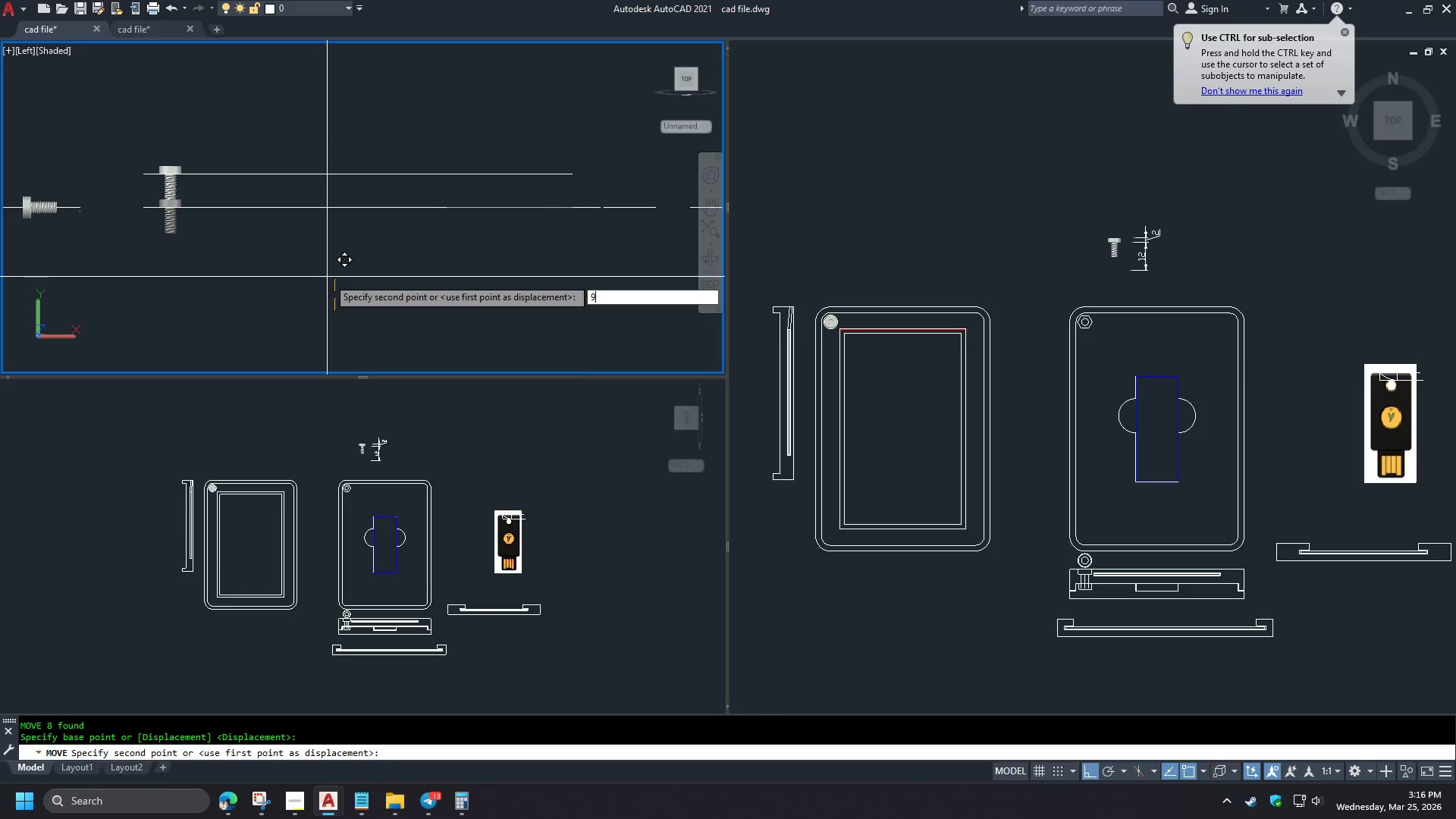 
key(Space)
 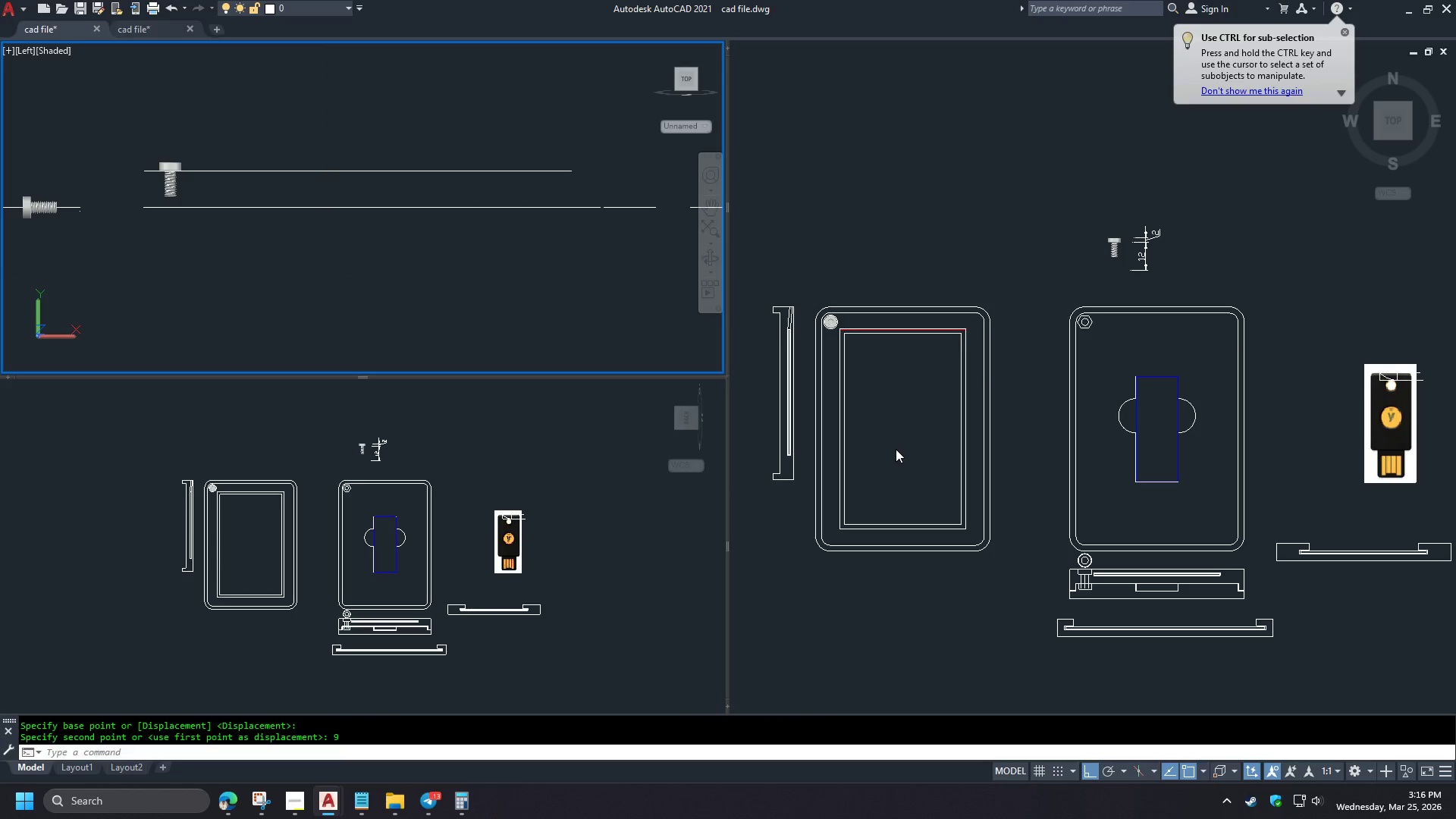 
left_click([893, 441])
 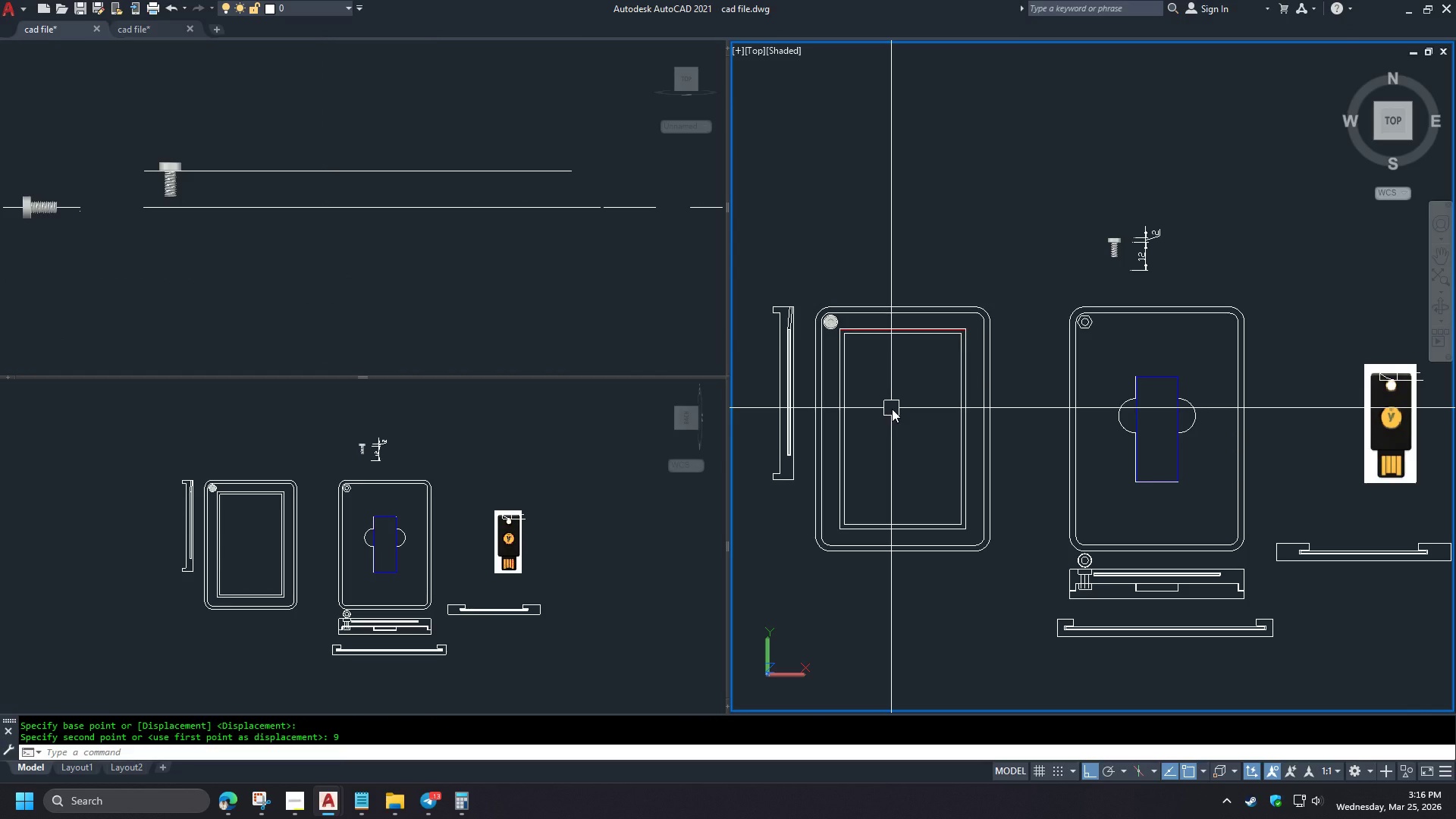 
wait(14.89)
 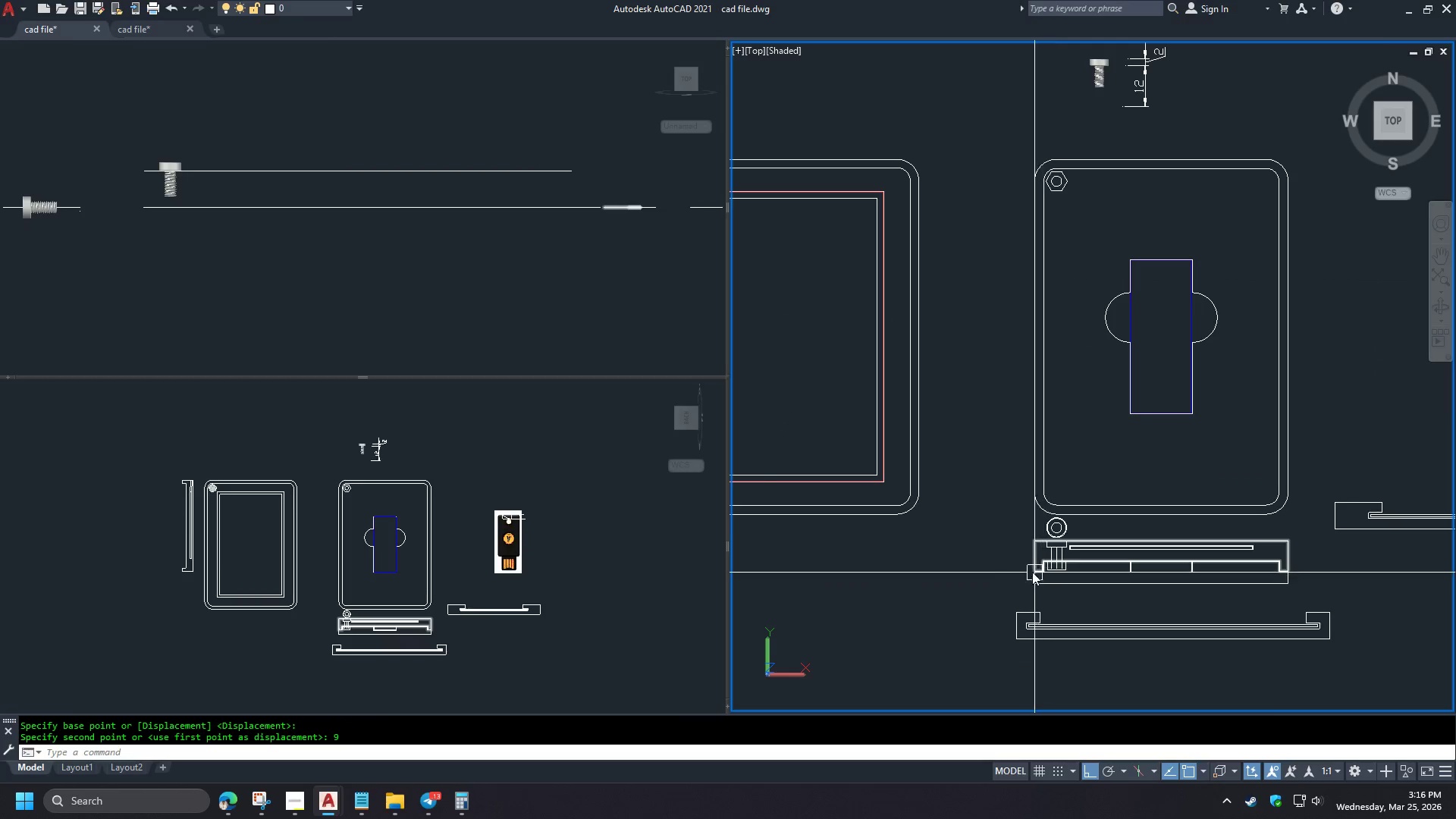 
left_click([392, 284])
 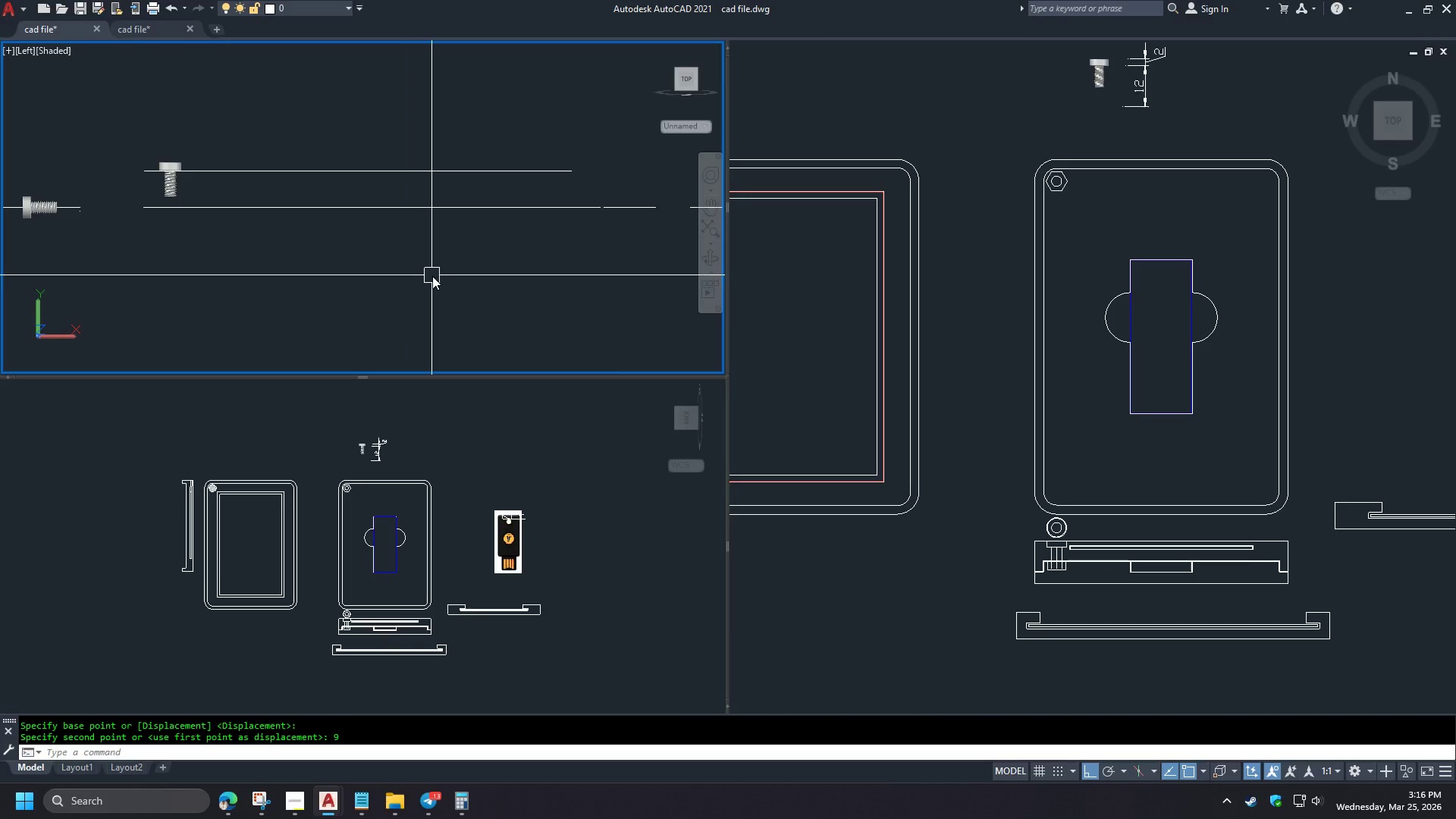 
scroll: coordinate [1094, 603], scroll_direction: up, amount: 3.0
 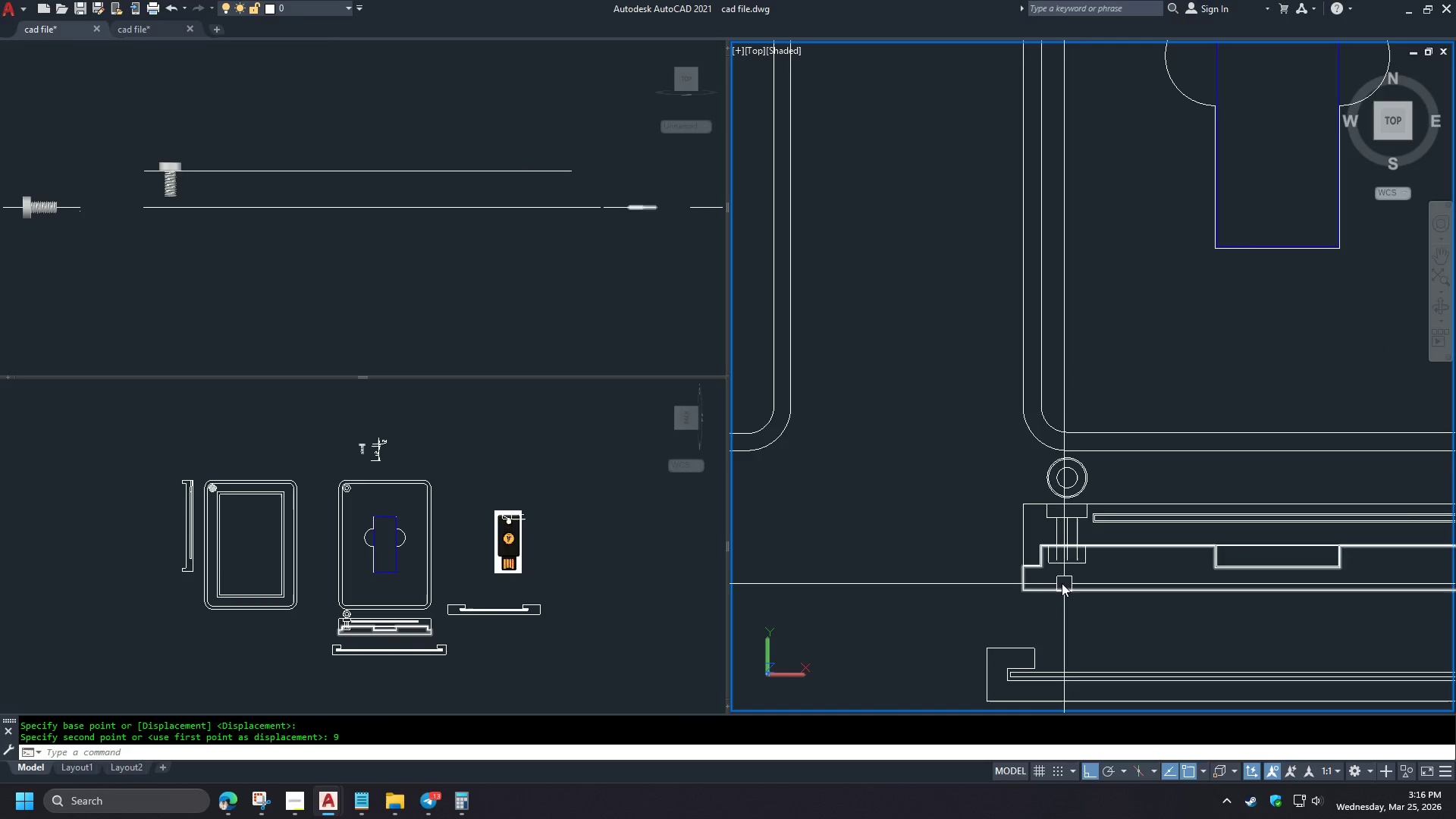 
key(E)
 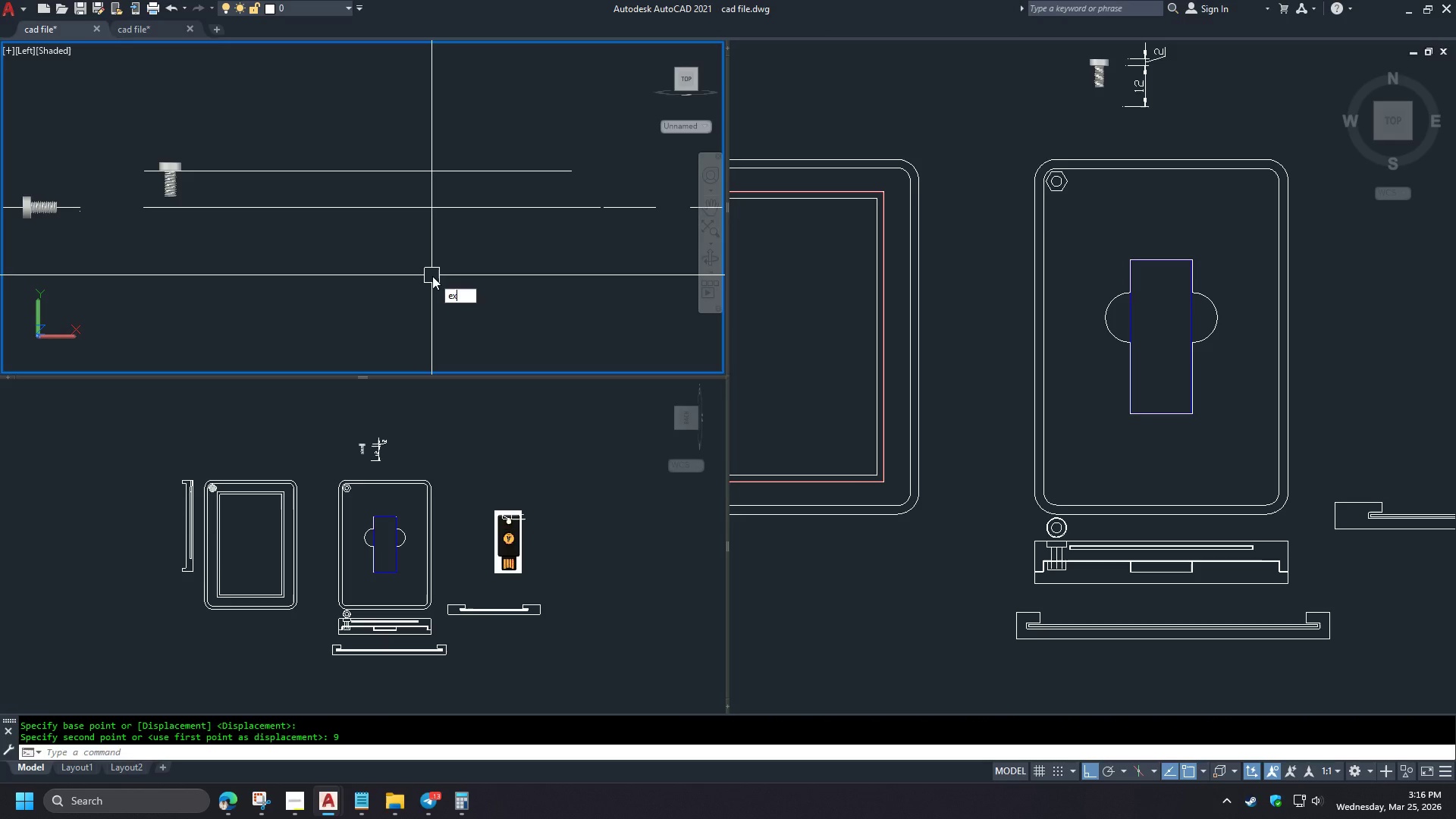 
scroll: coordinate [1046, 579], scroll_direction: up, amount: 2.0
 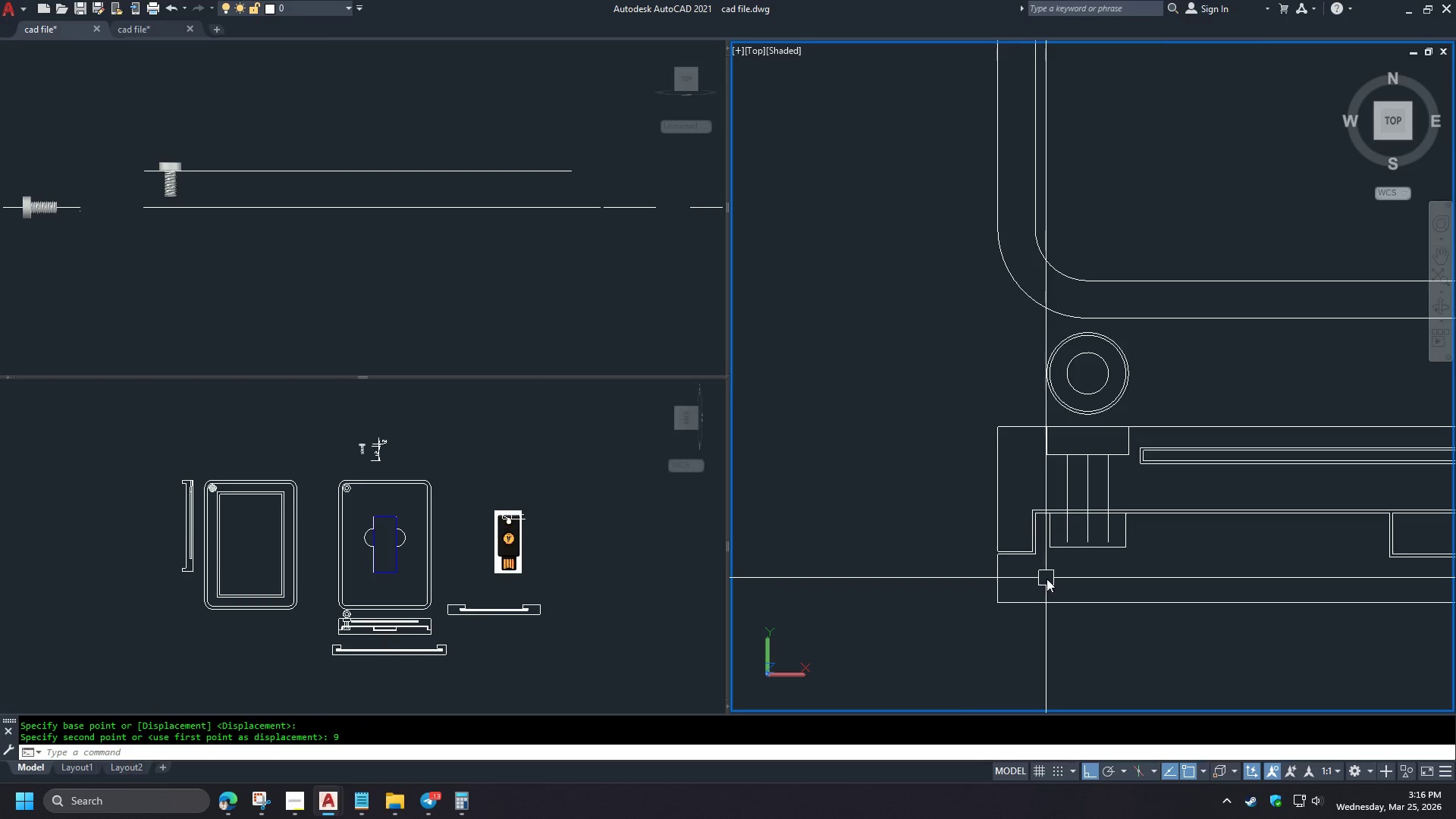 
type(xt)
 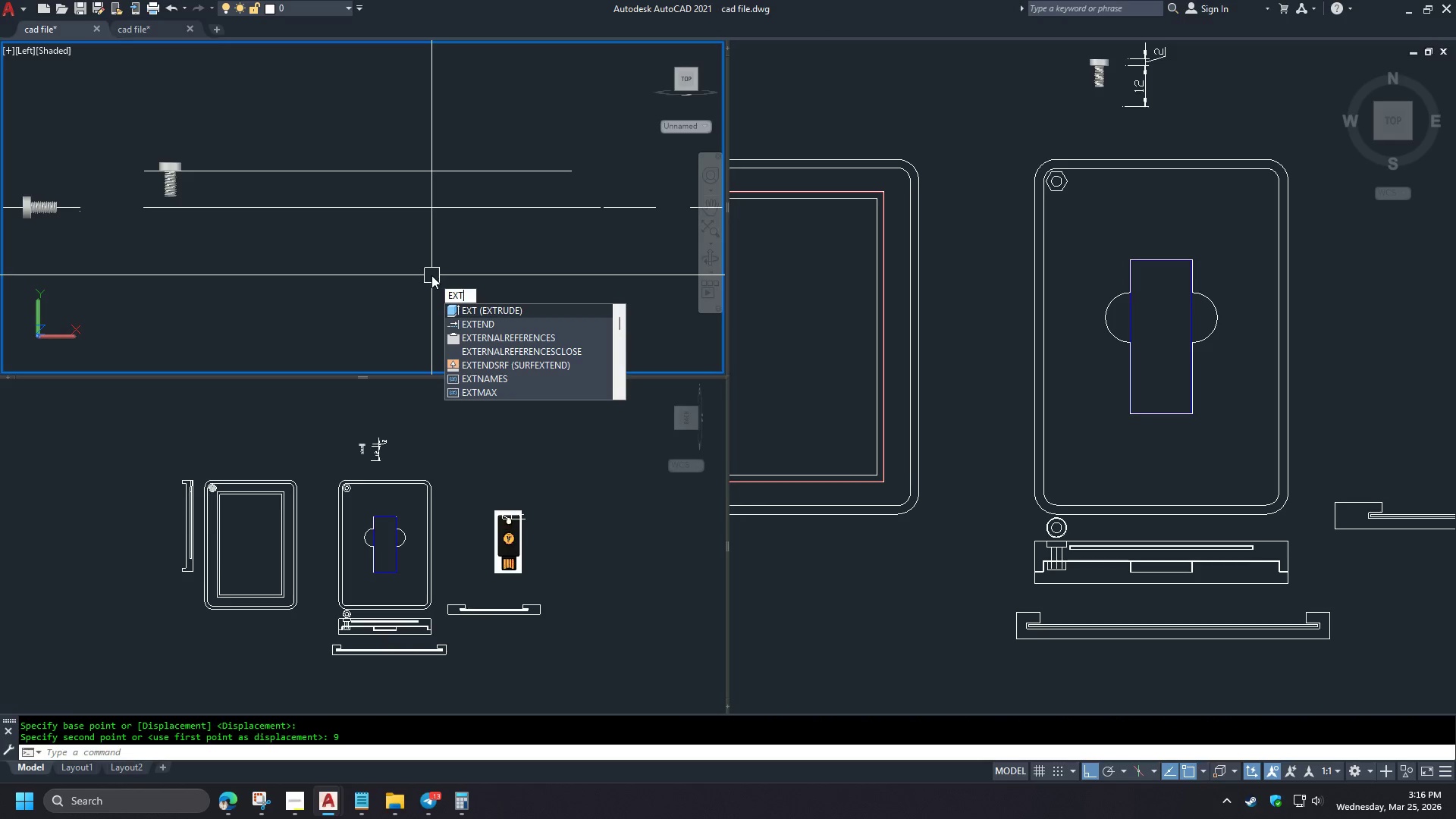 
scroll: coordinate [1046, 579], scroll_direction: down, amount: 3.0
 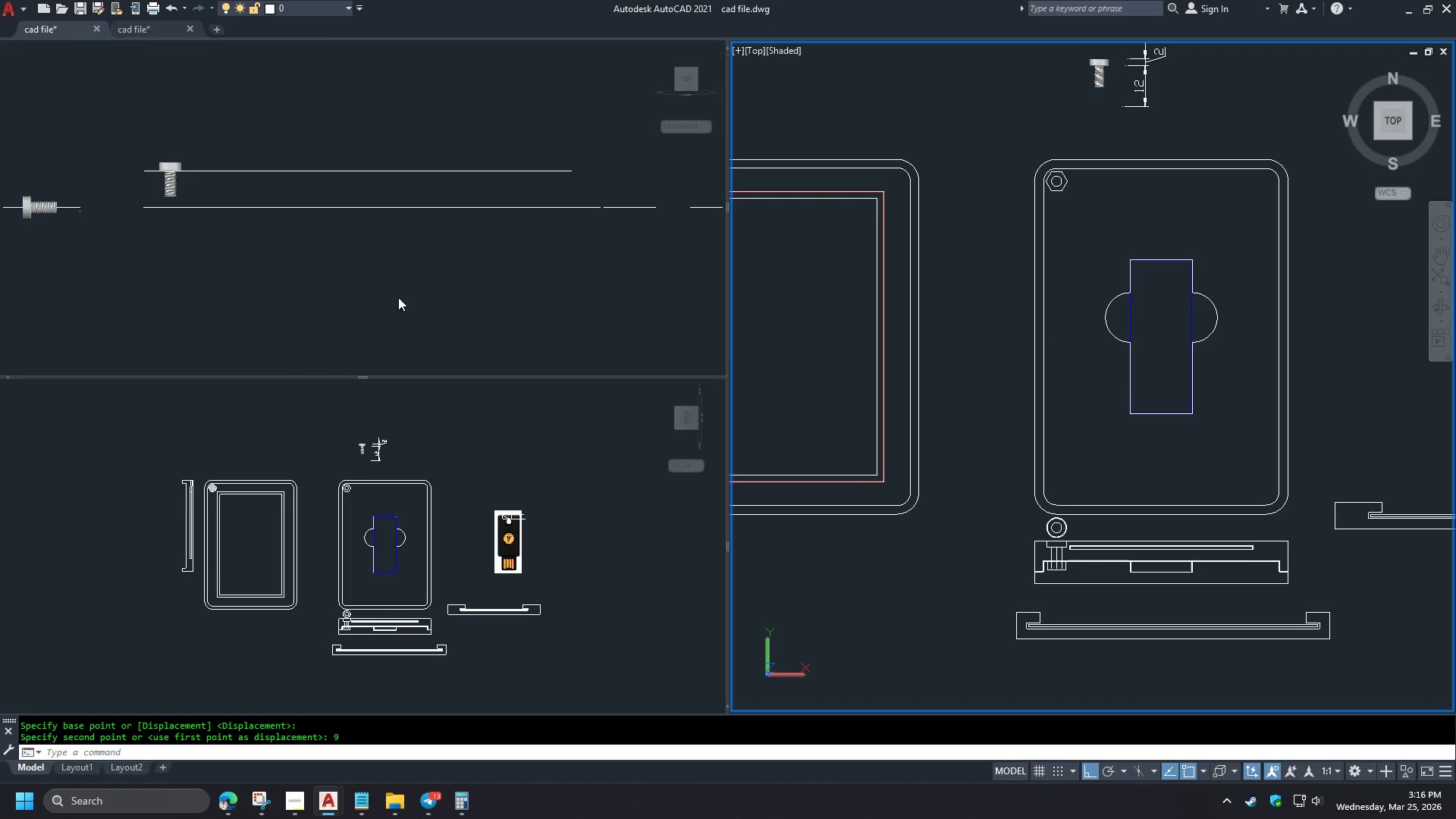 
key(Escape)
 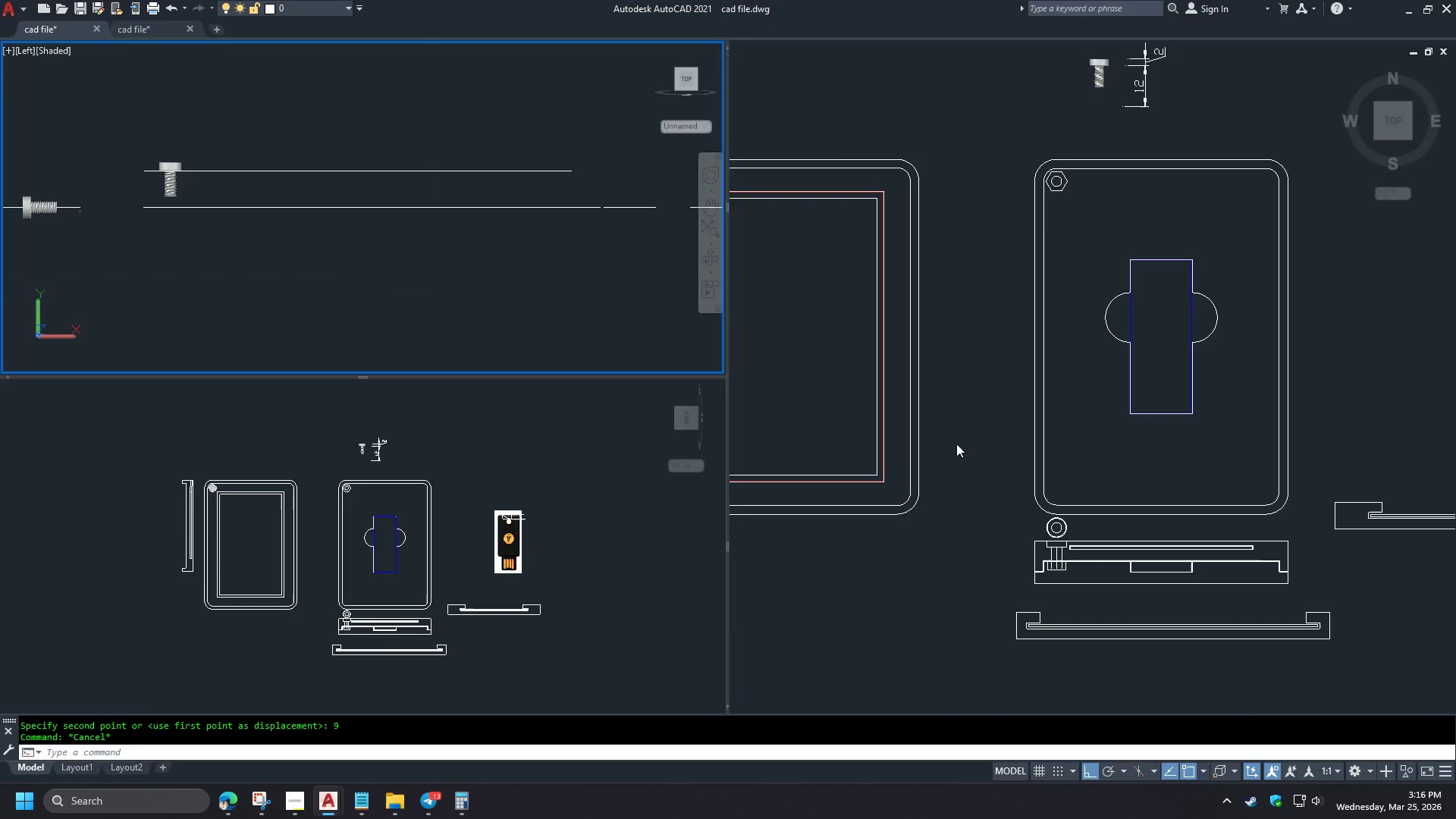 
left_click([956, 444])
 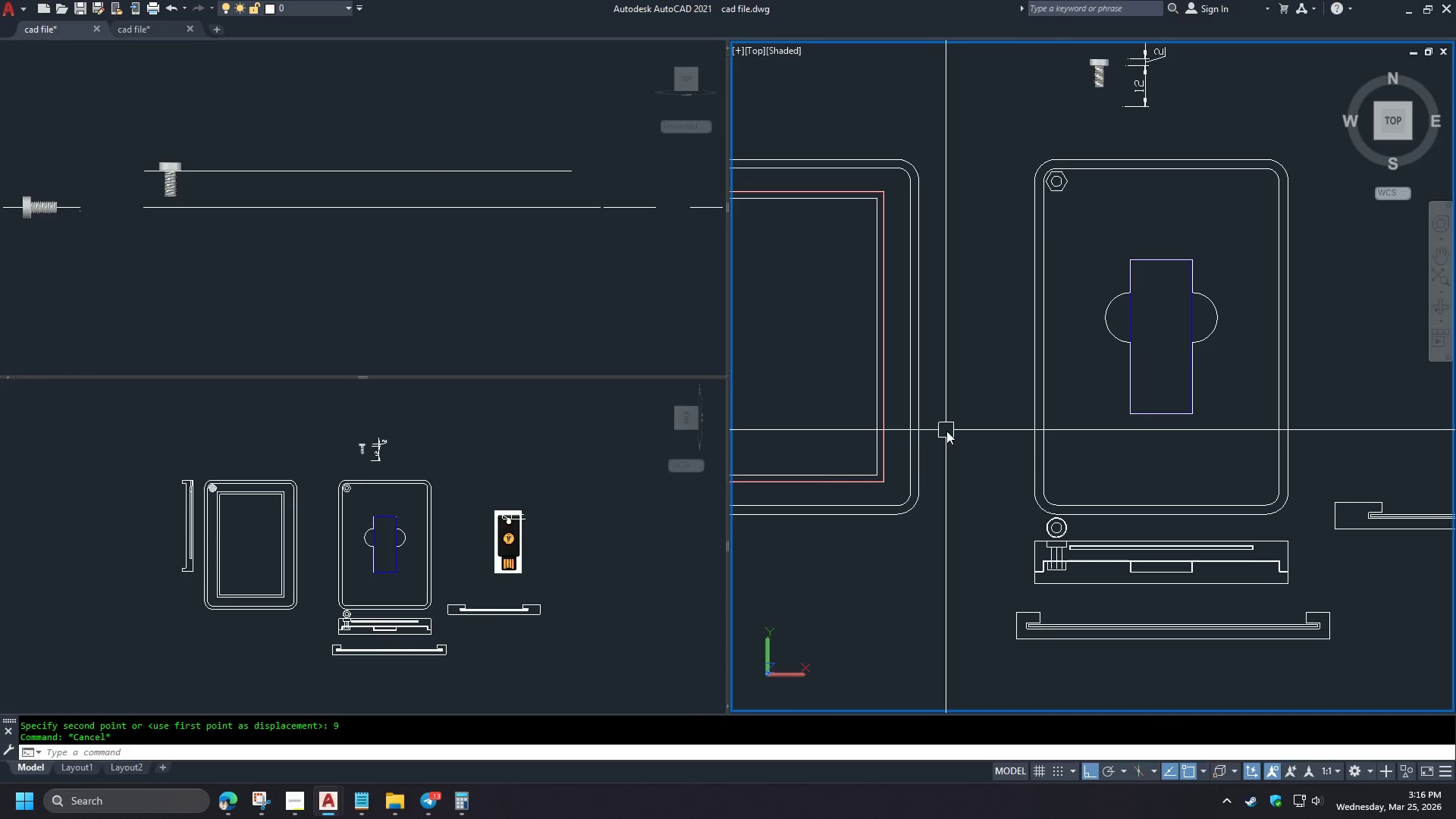 
type(ext )
 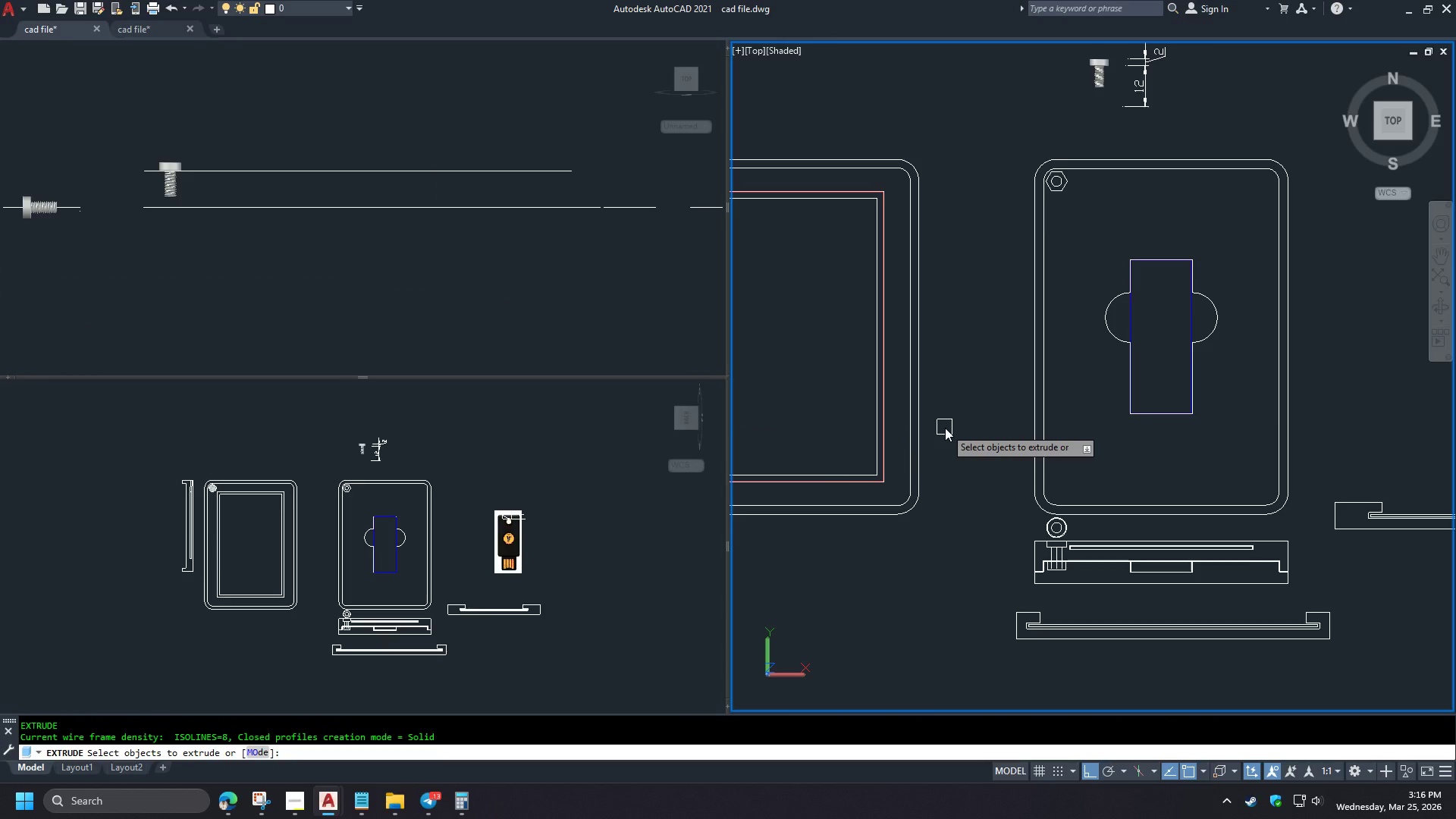 
key(Escape)
 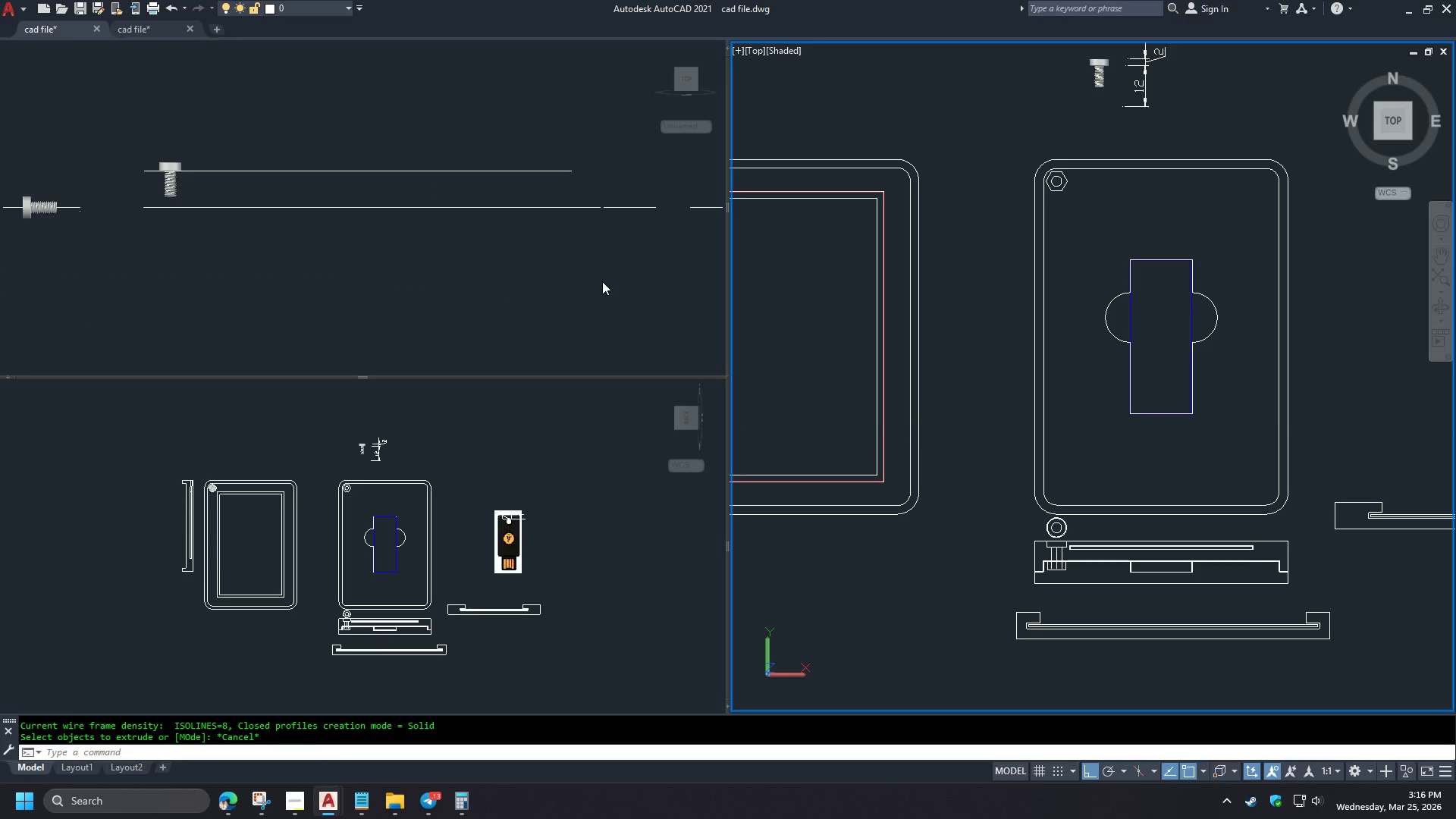 
left_click([602, 281])
 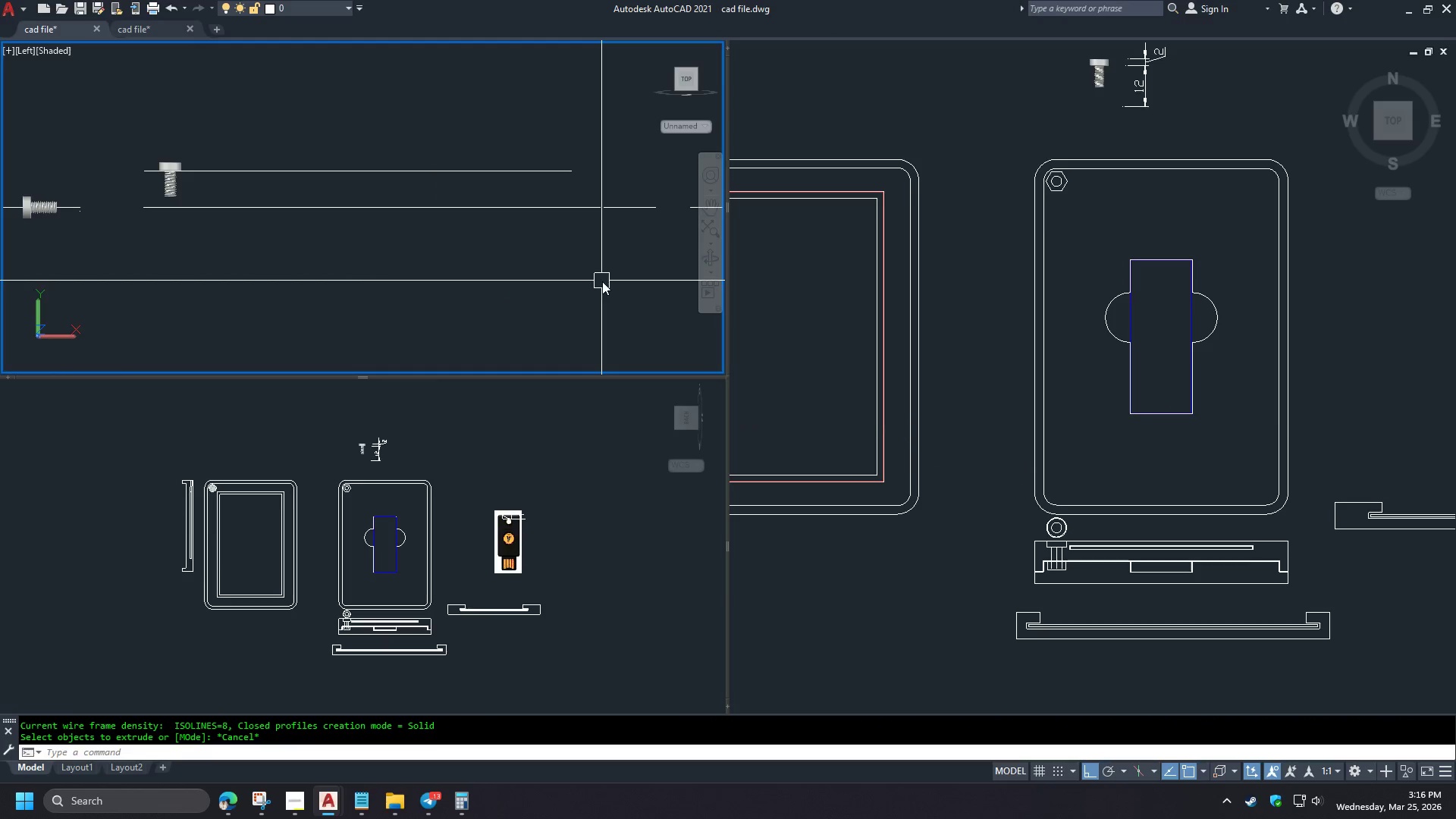 
type(ext )
 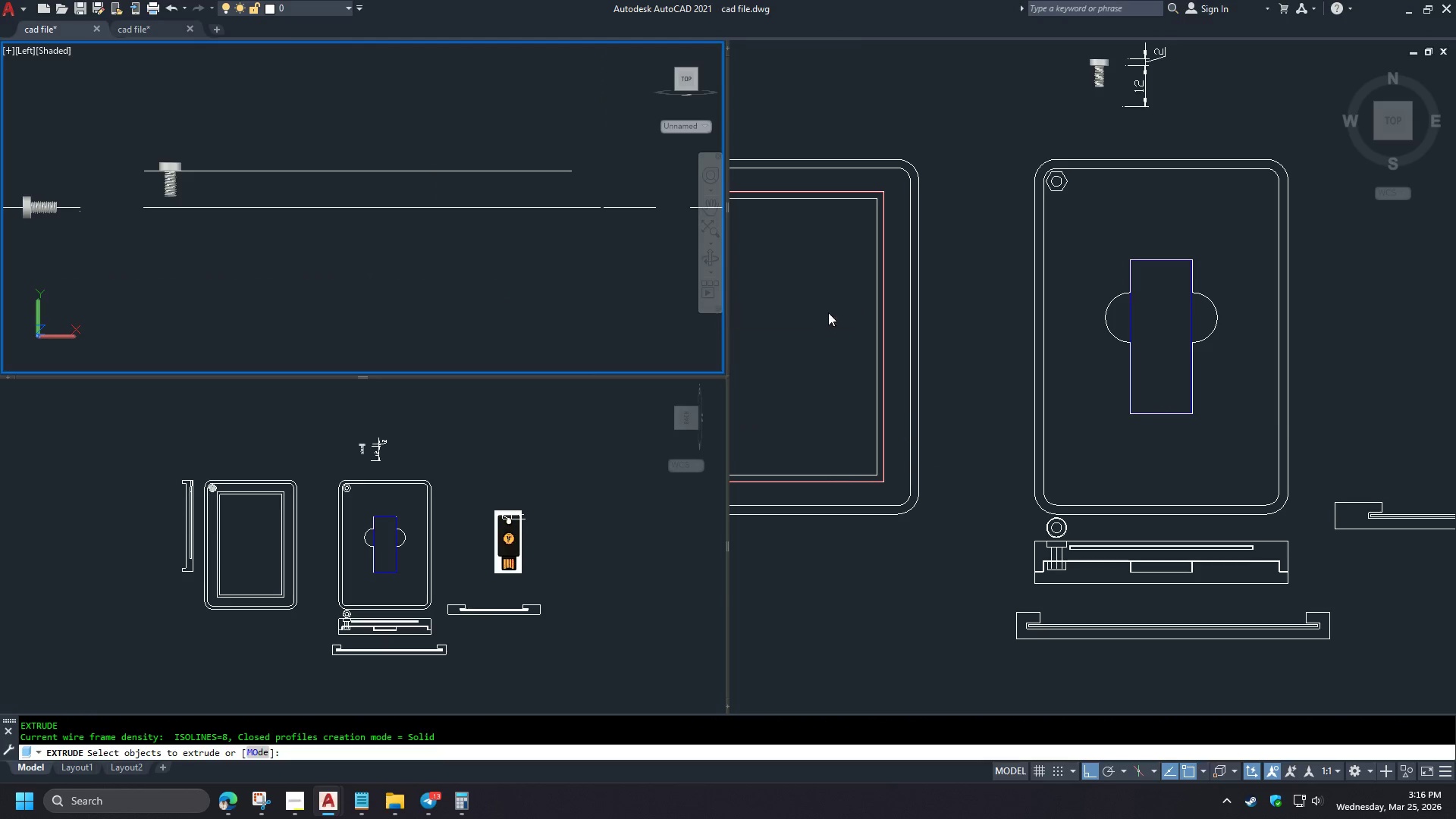 
left_click([837, 315])
 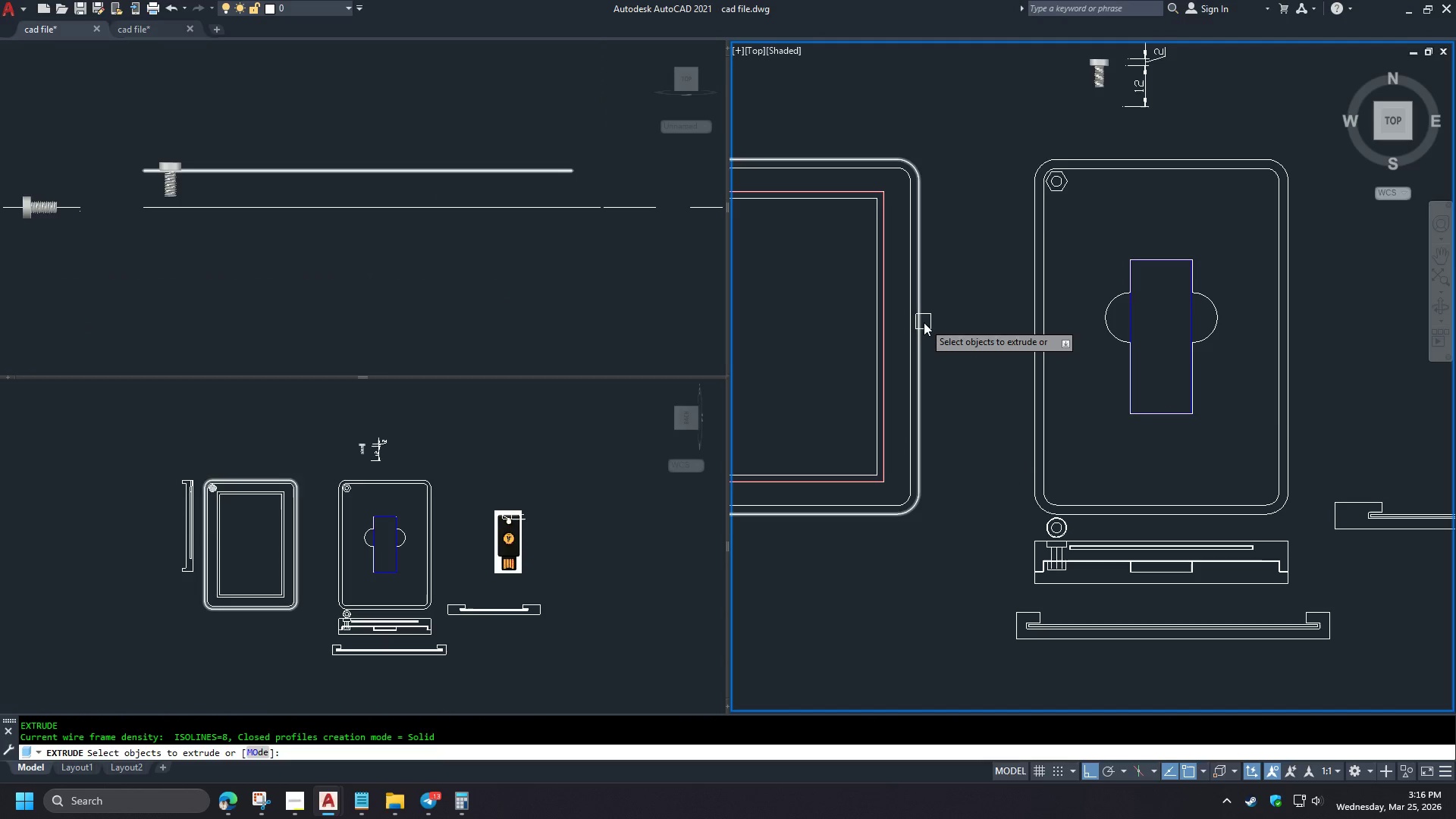 
left_click([924, 322])
 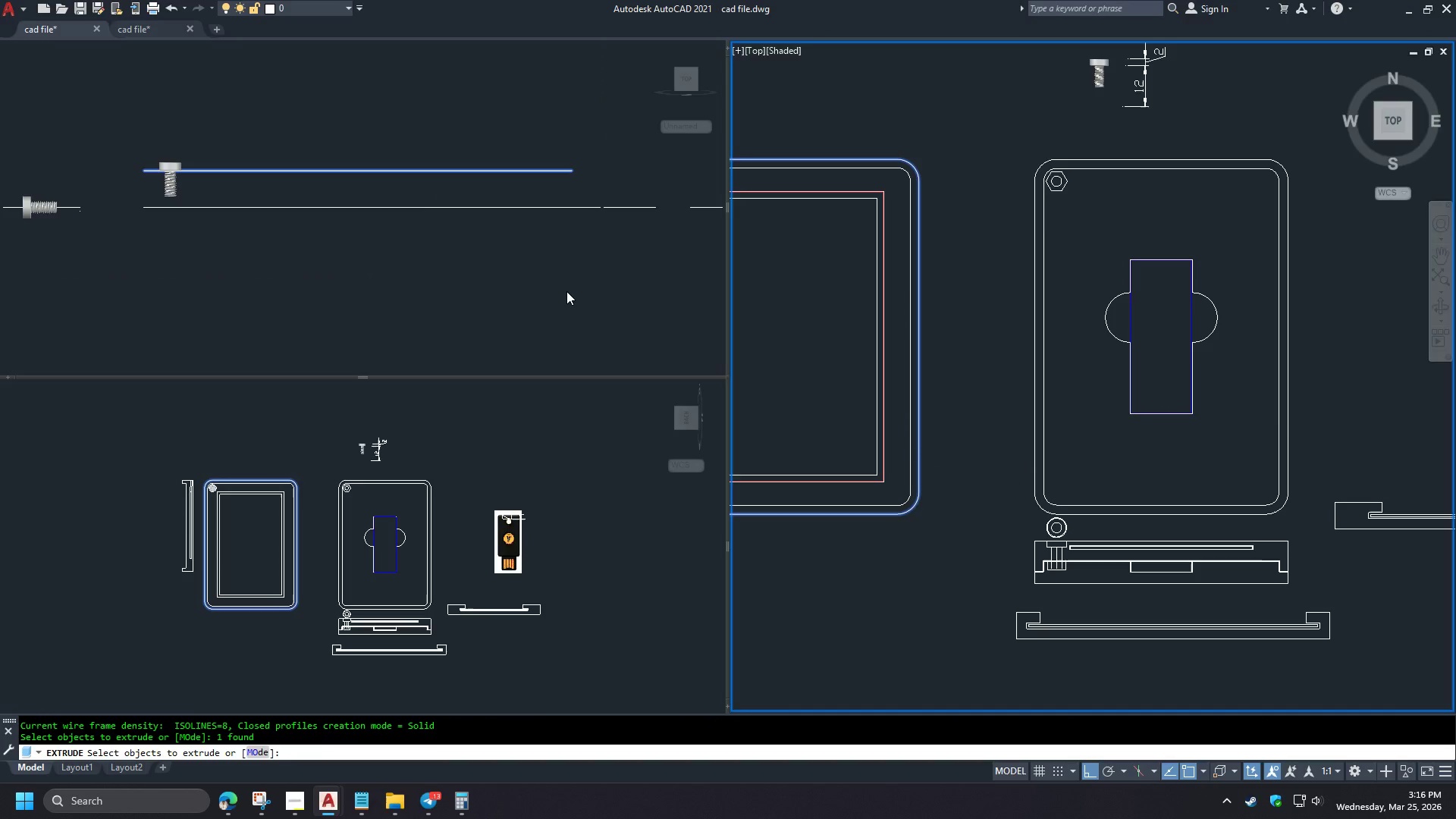 
left_click([566, 291])
 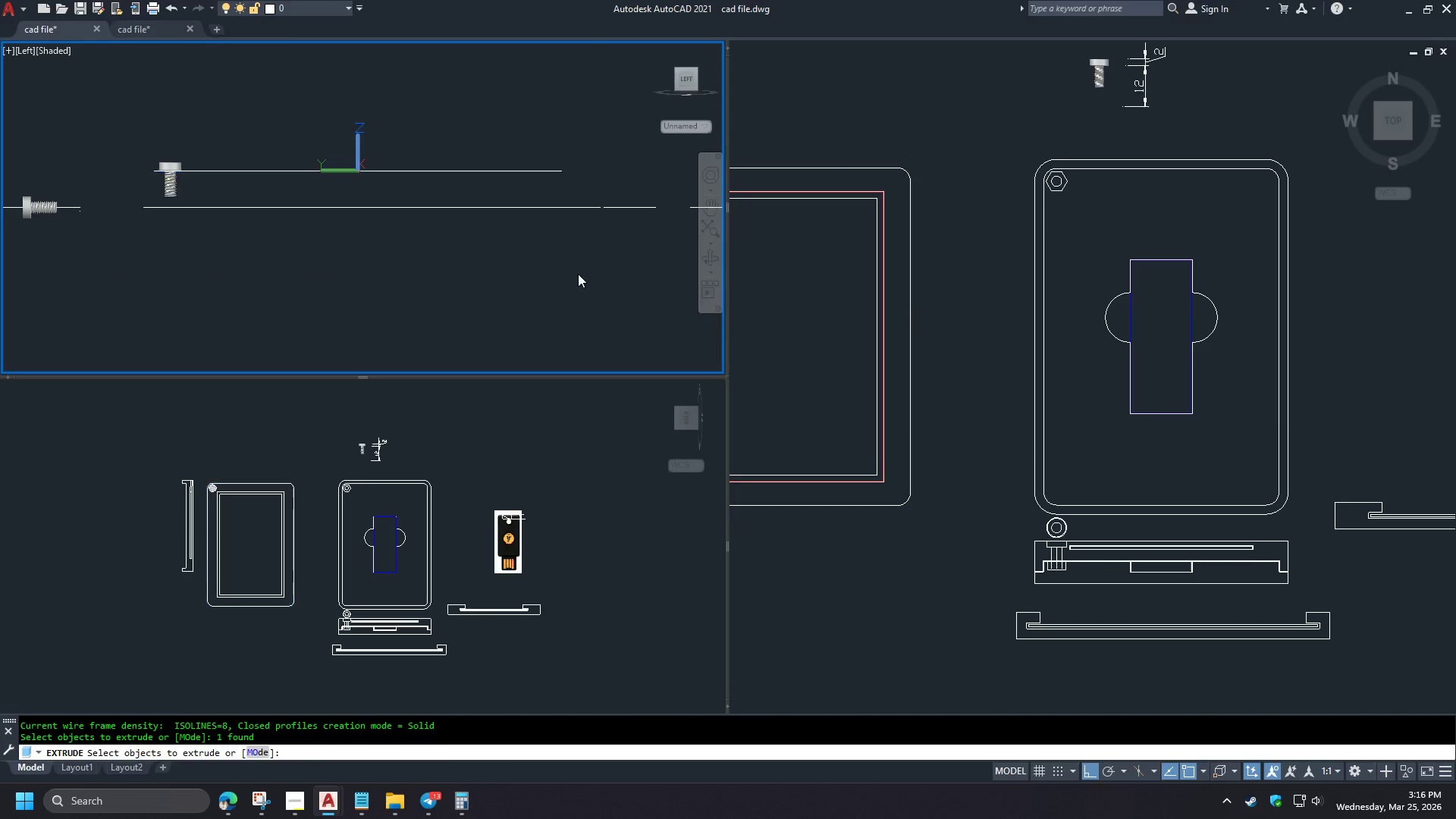 
type( 9 vs 2 )
 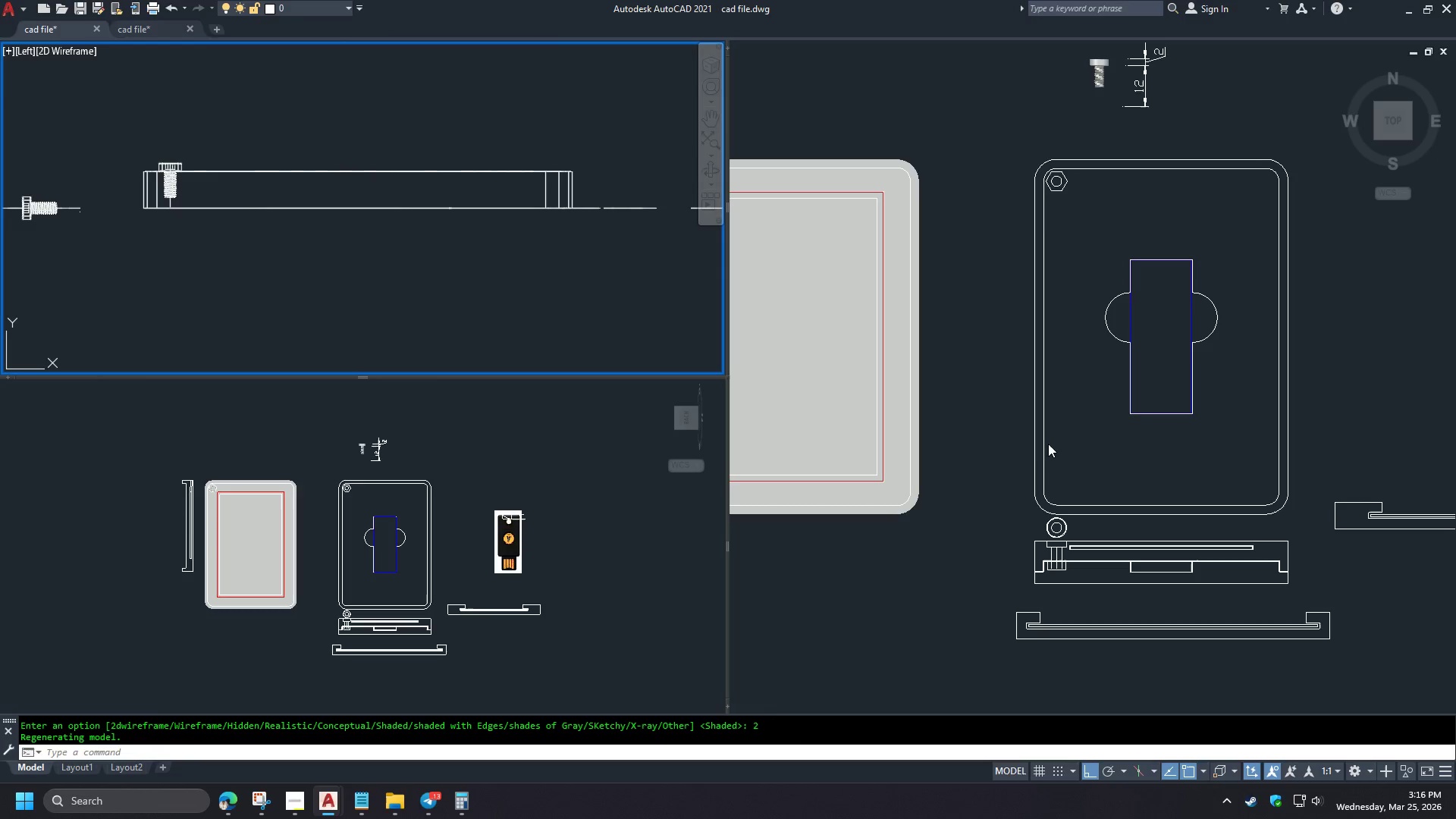 
left_click([1003, 447])
 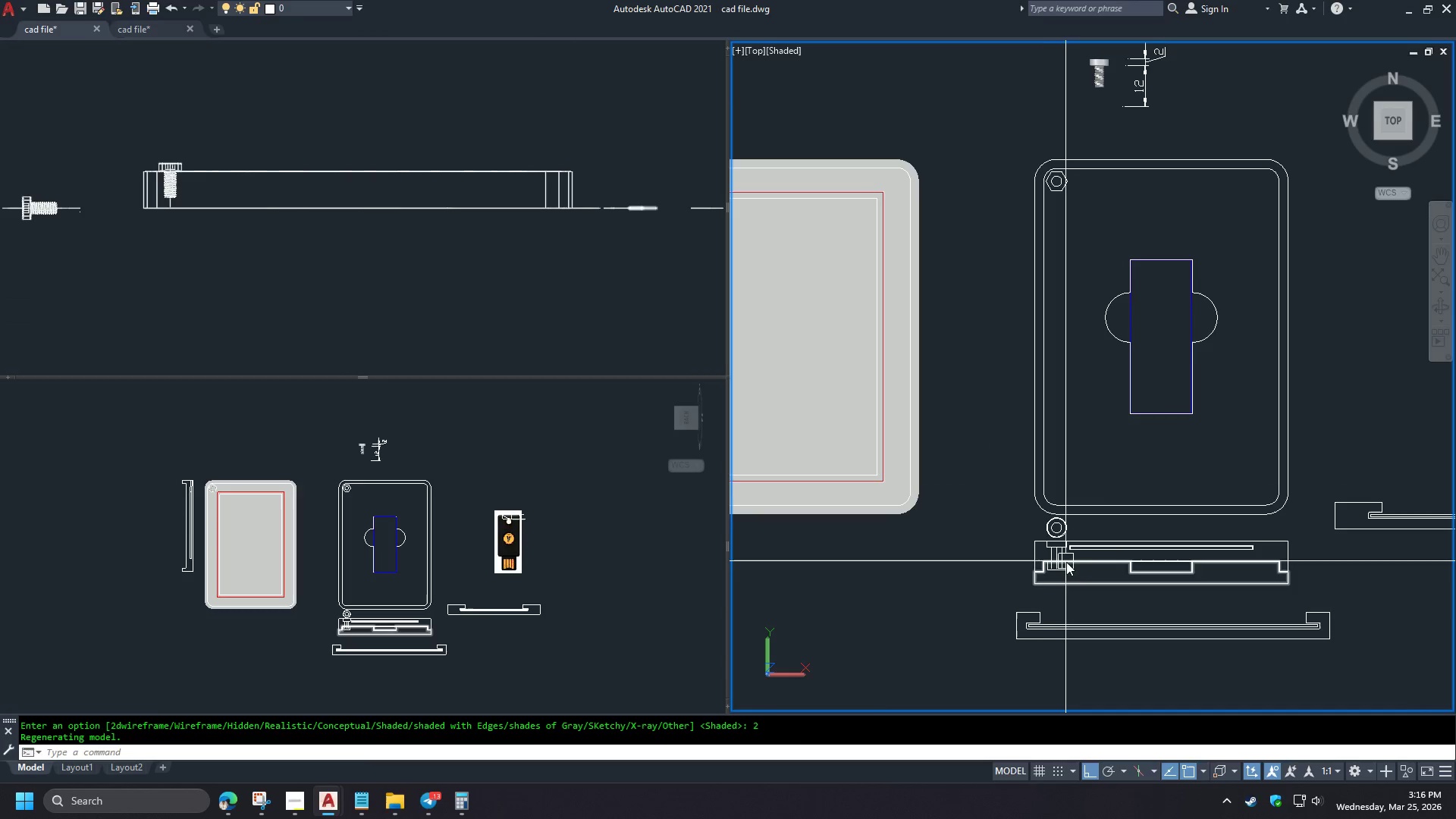 
key(D)
 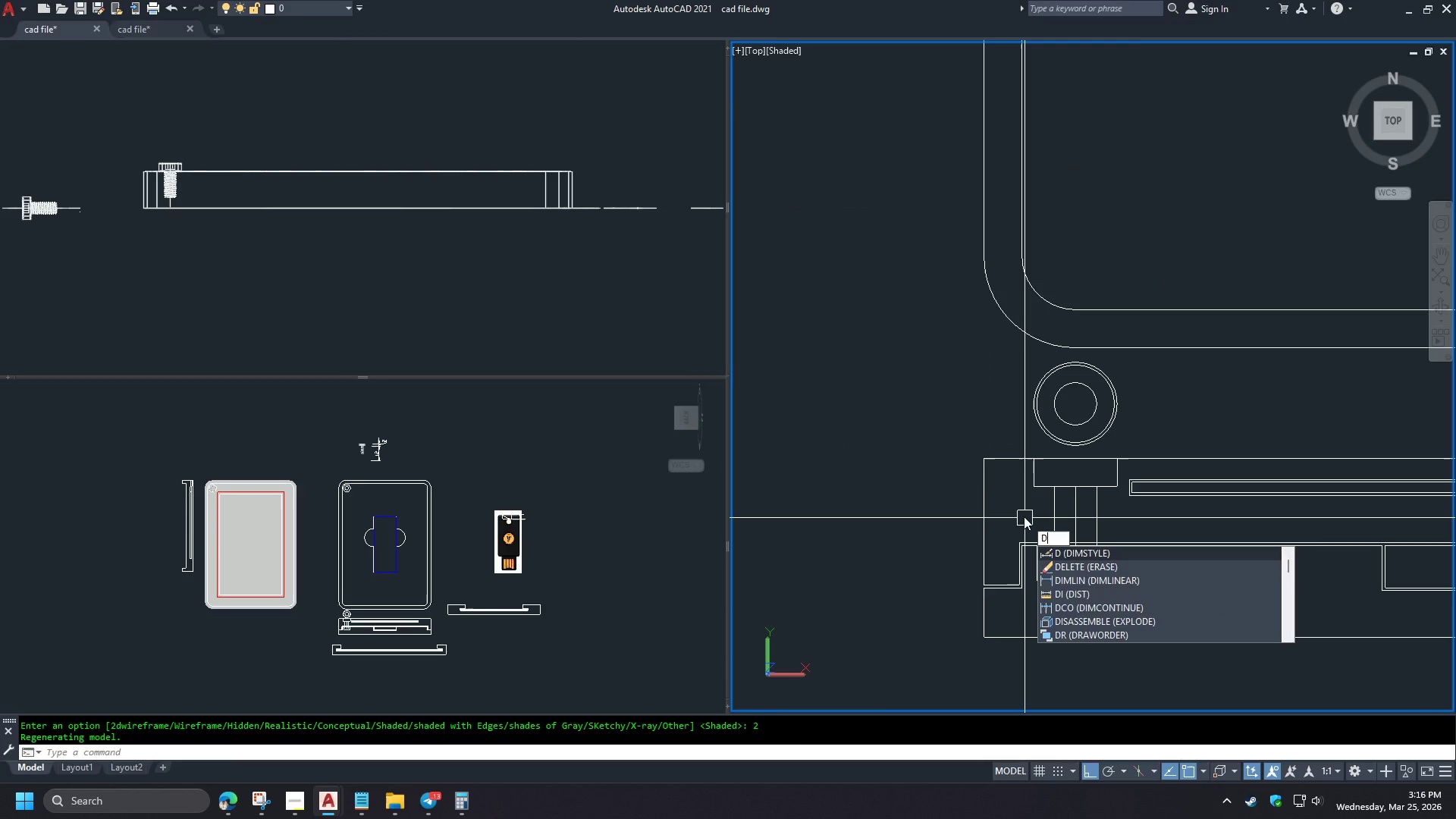 
key(I)
 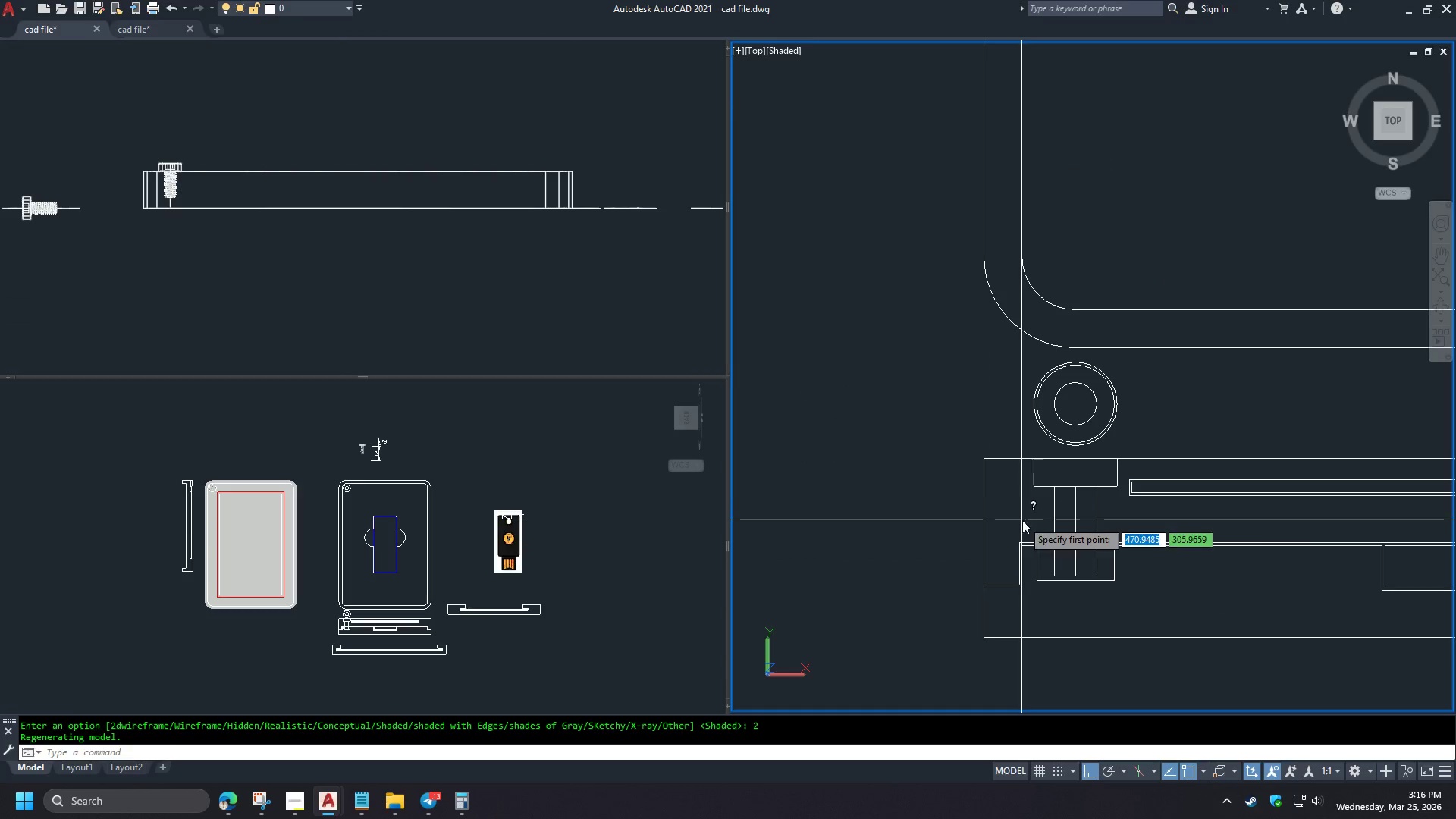 
key(Space)
 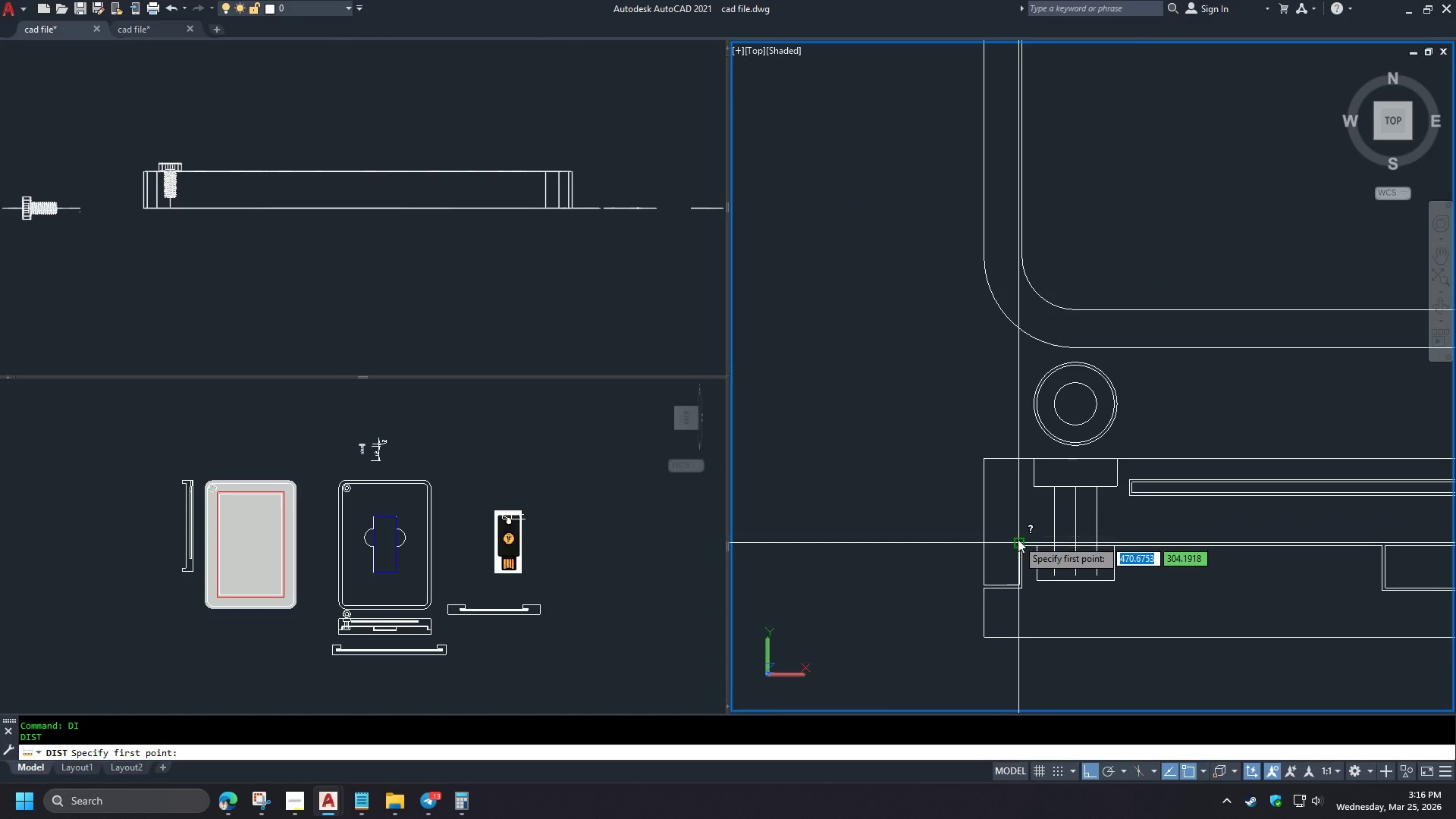 
left_click([1018, 540])
 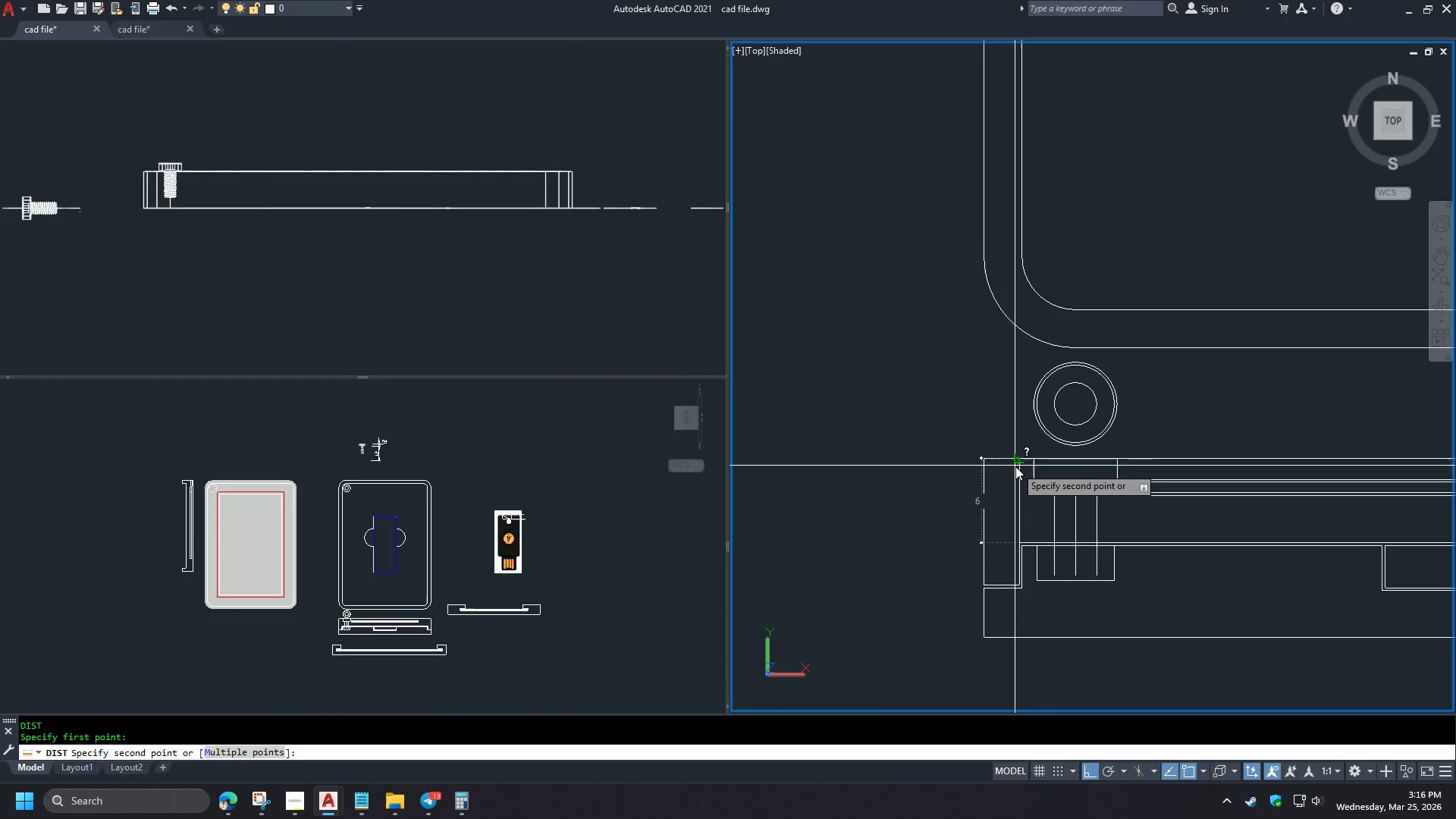 
scroll: coordinate [1036, 569], scroll_direction: up, amount: 4.0
 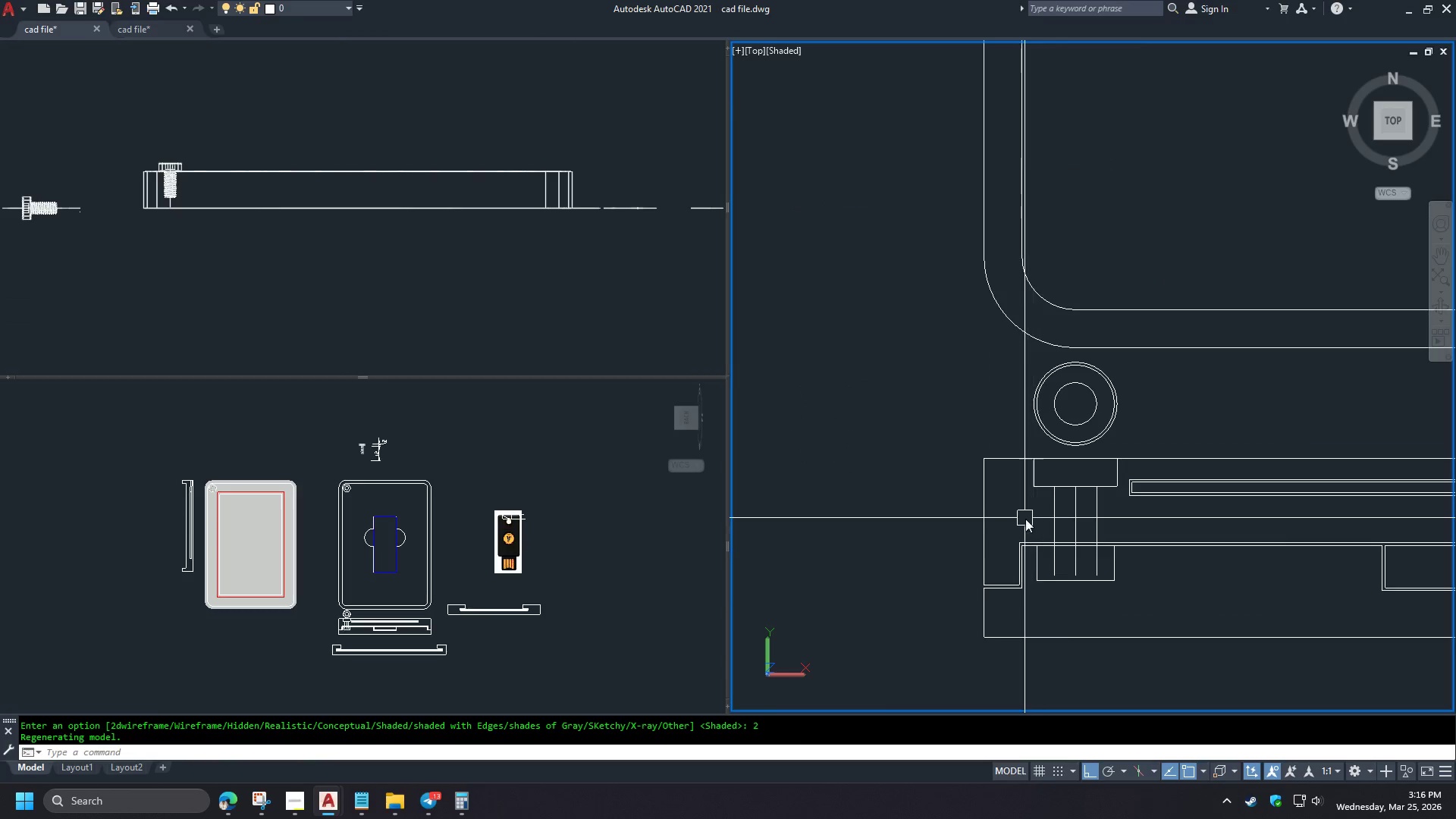 
key(Escape)
 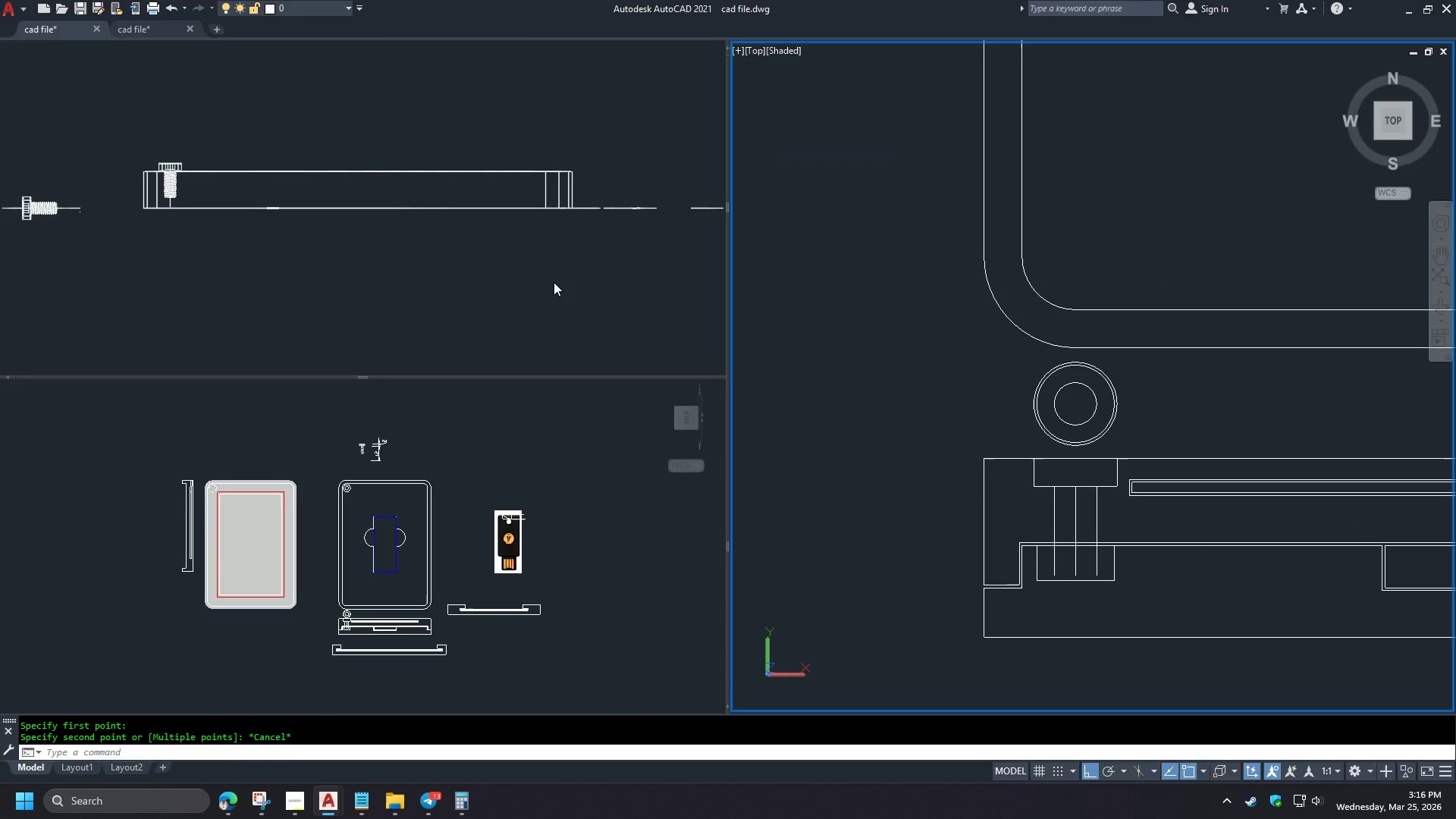 
left_click([554, 282])
 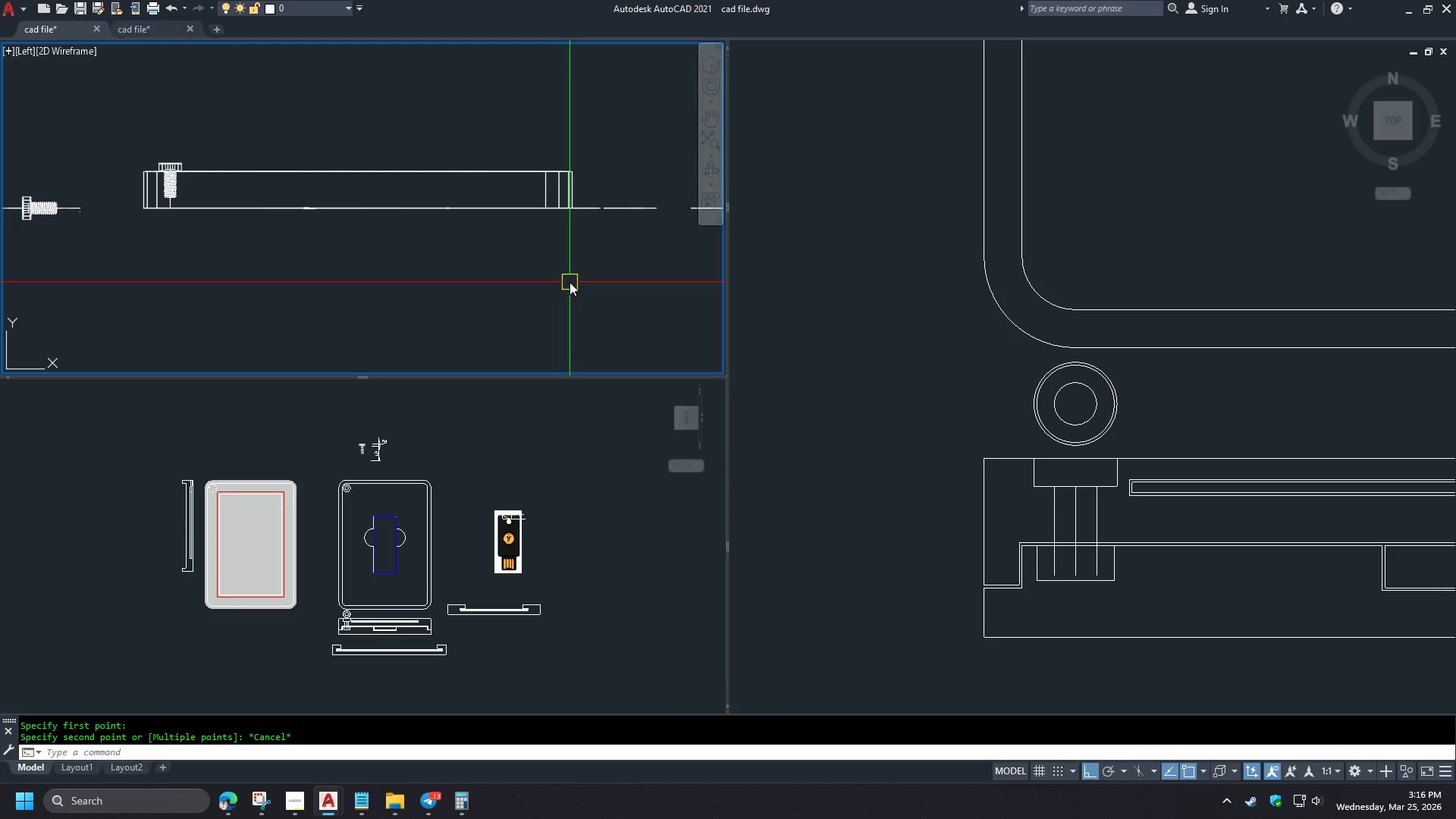 
key(E)
 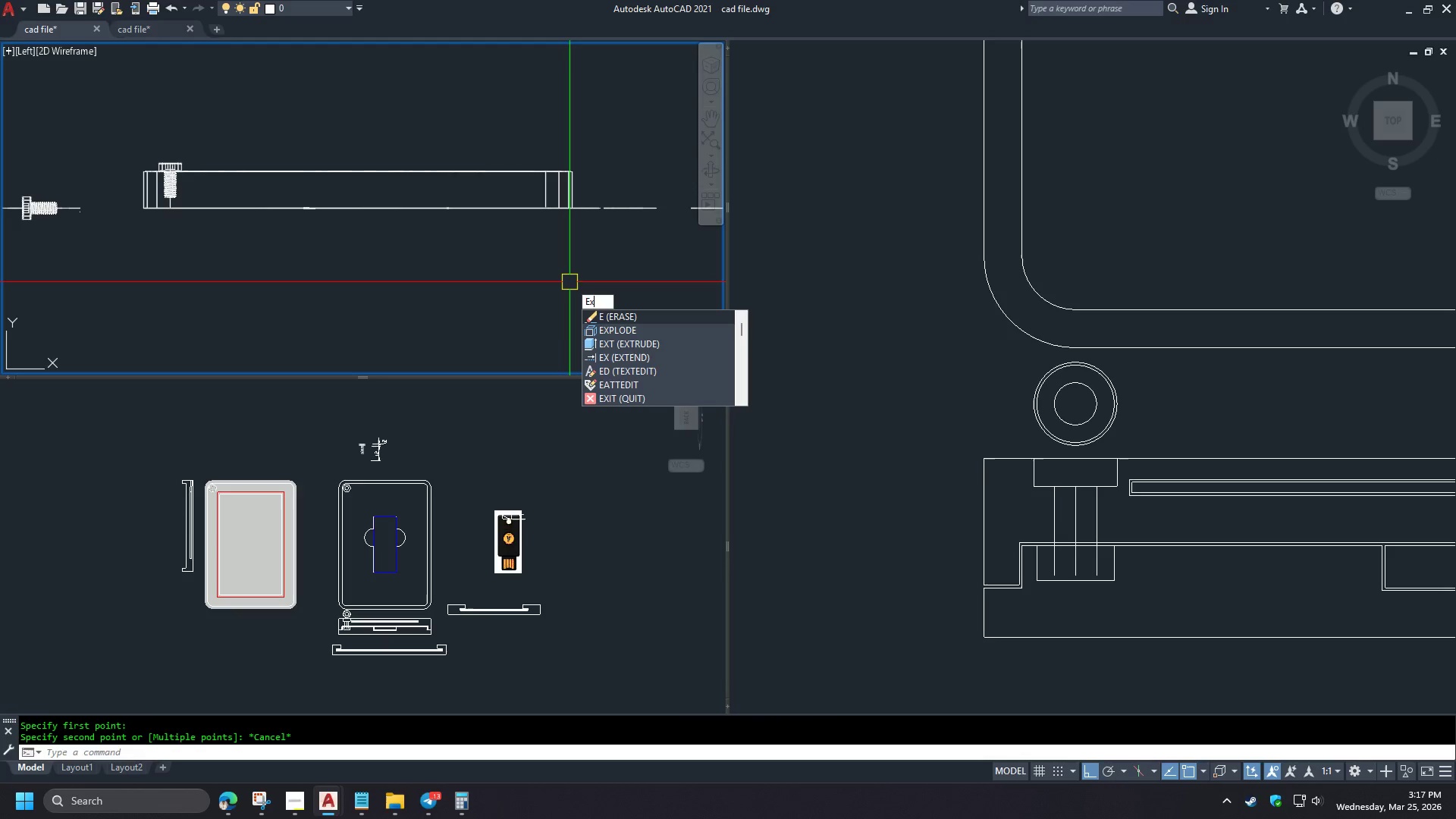 
type(xt )
 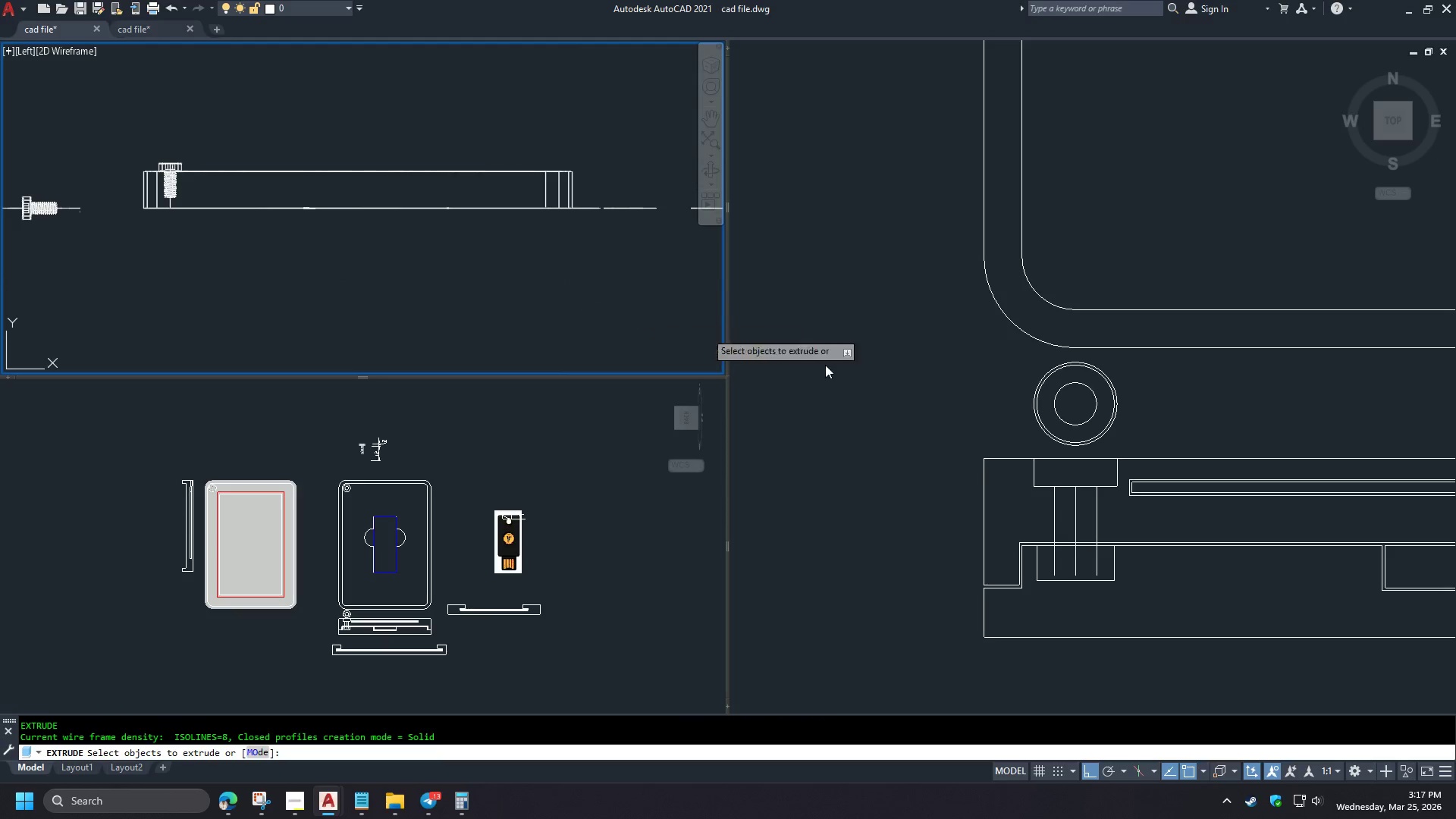 
left_click([859, 375])
 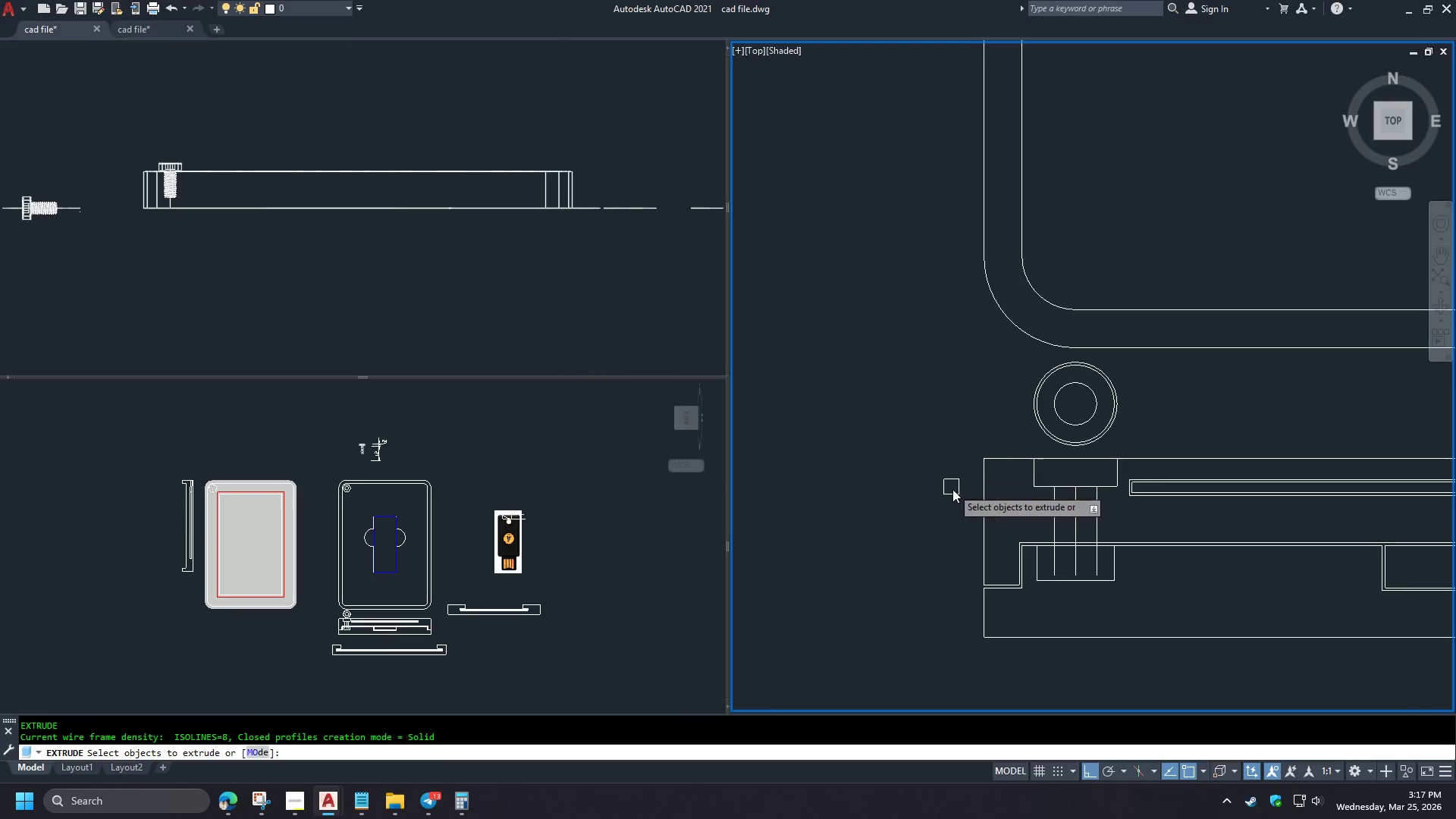 
key(Escape)
type(vs)
 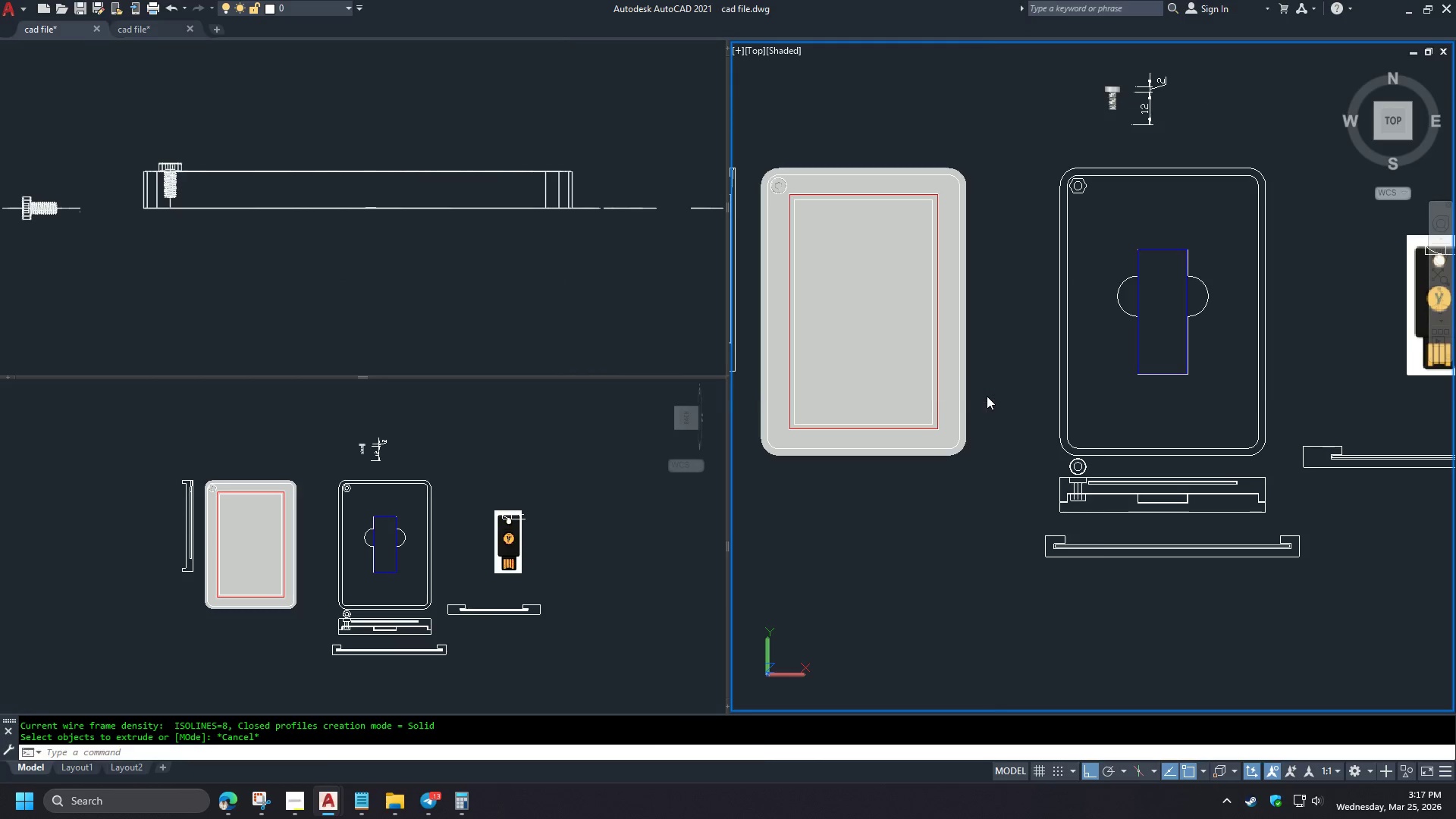 
scroll: coordinate [953, 491], scroll_direction: down, amount: 3.0
 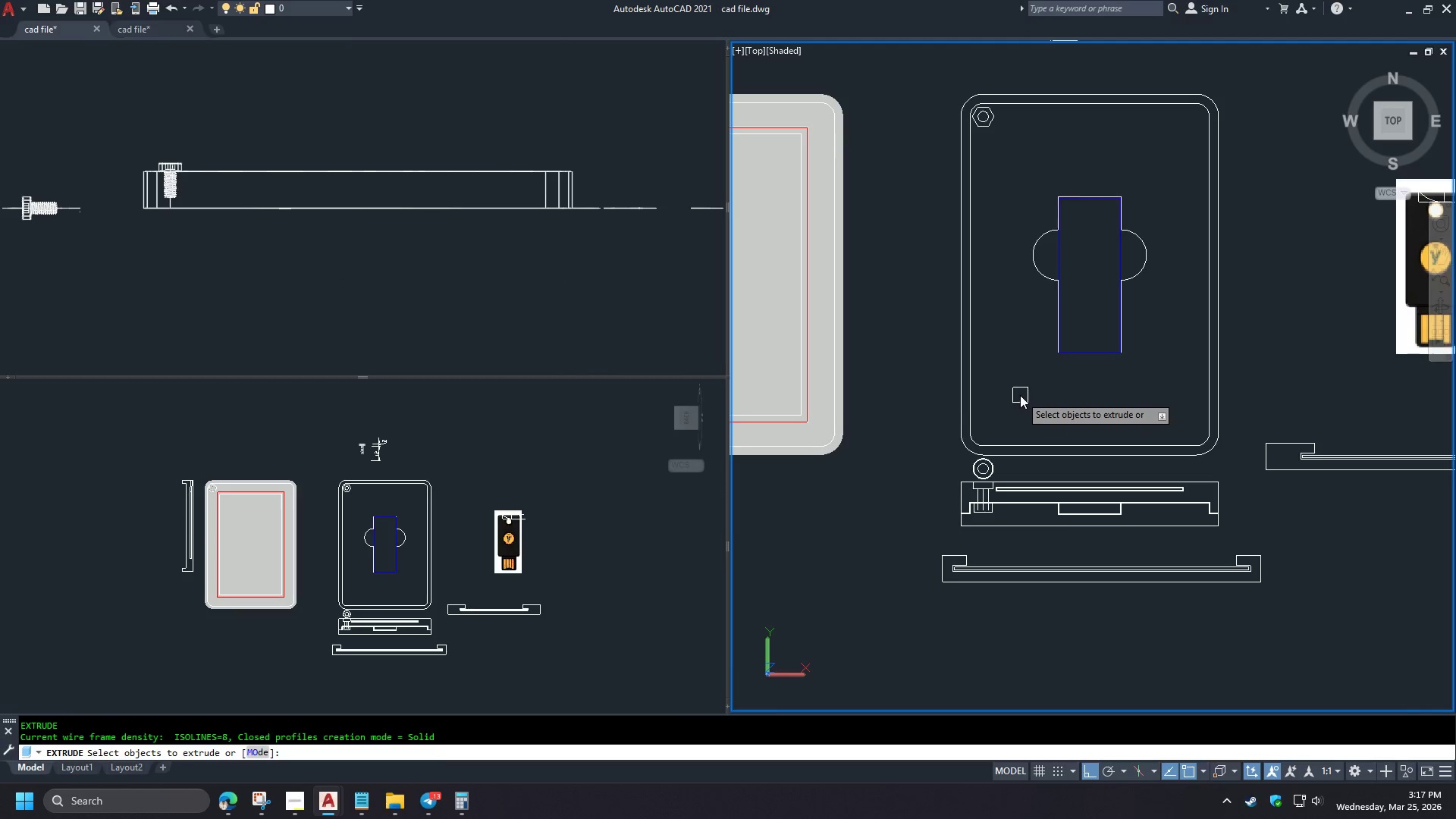 
key(Space)
 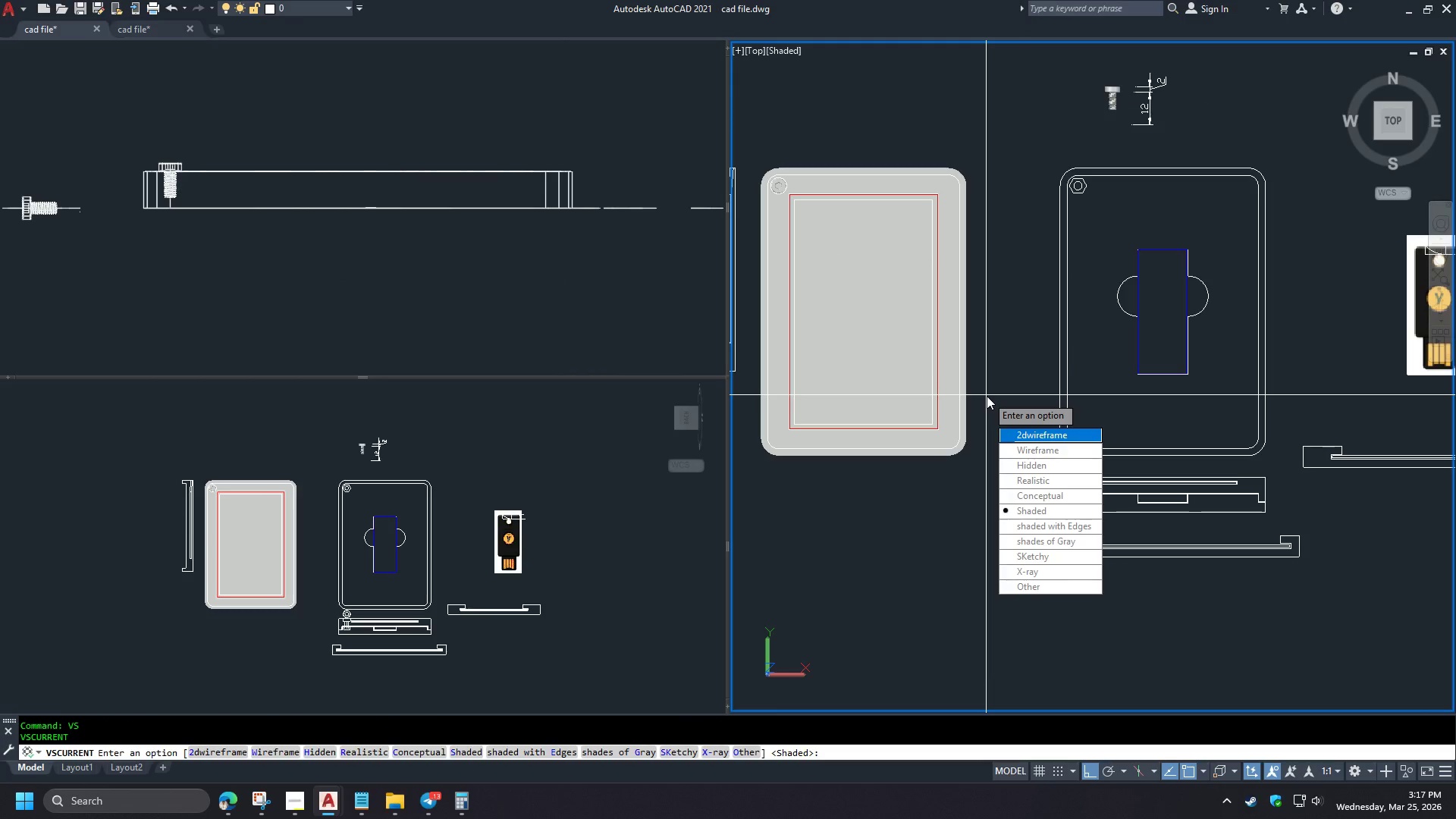 
key(2)
 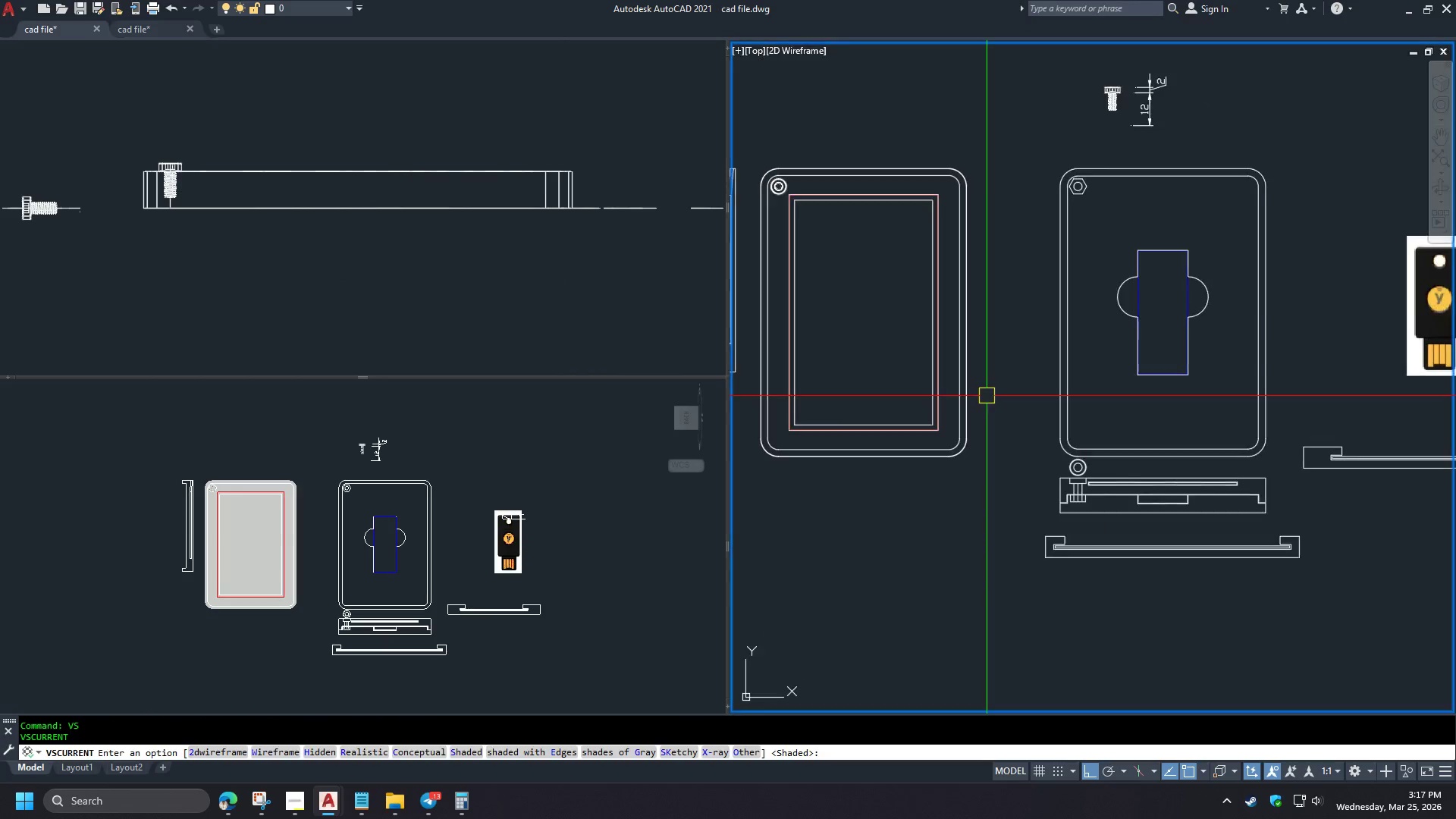 
key(Space)
 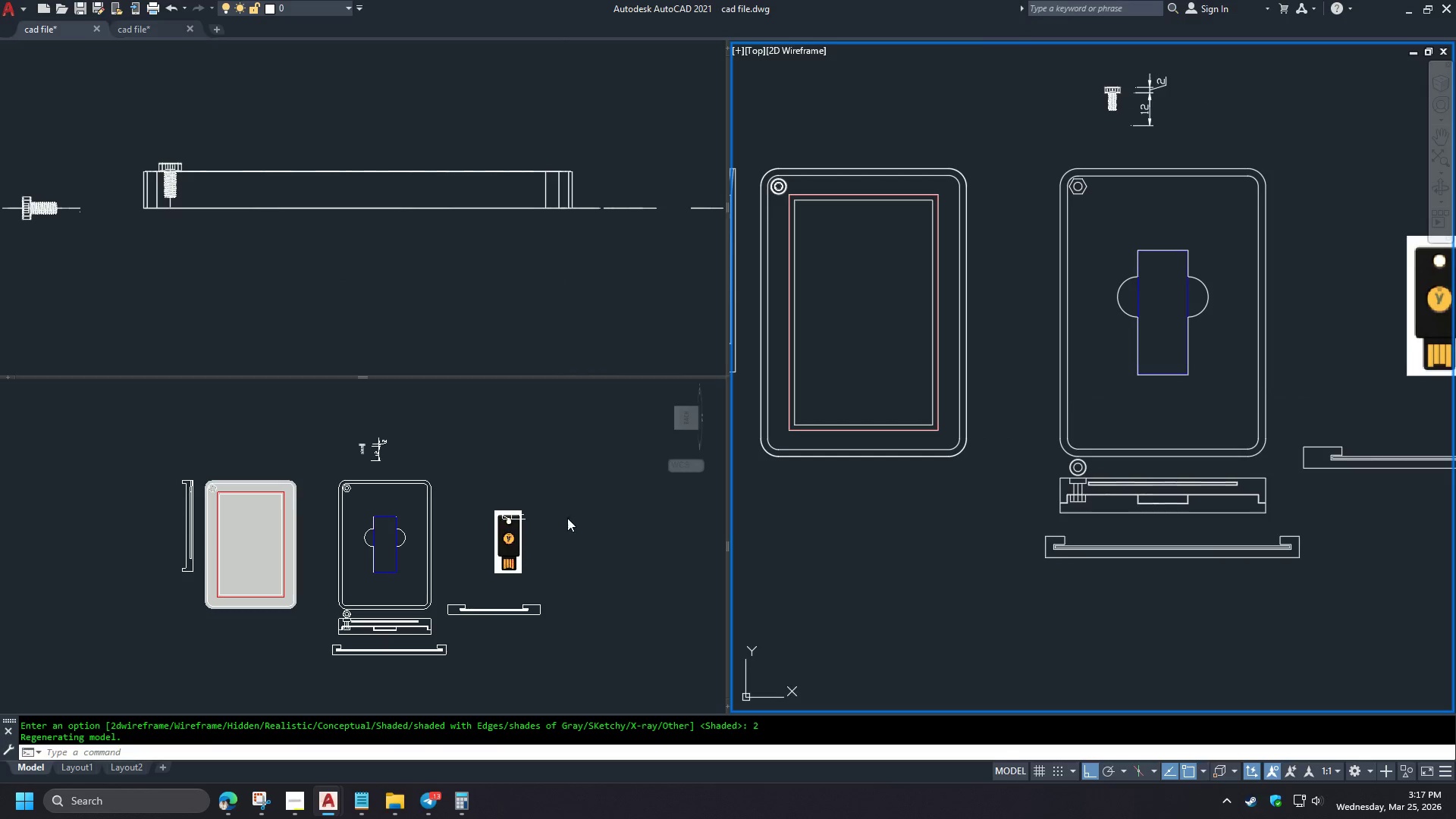 
scroll: coordinate [932, 380], scroll_direction: none, amount: 0.0
 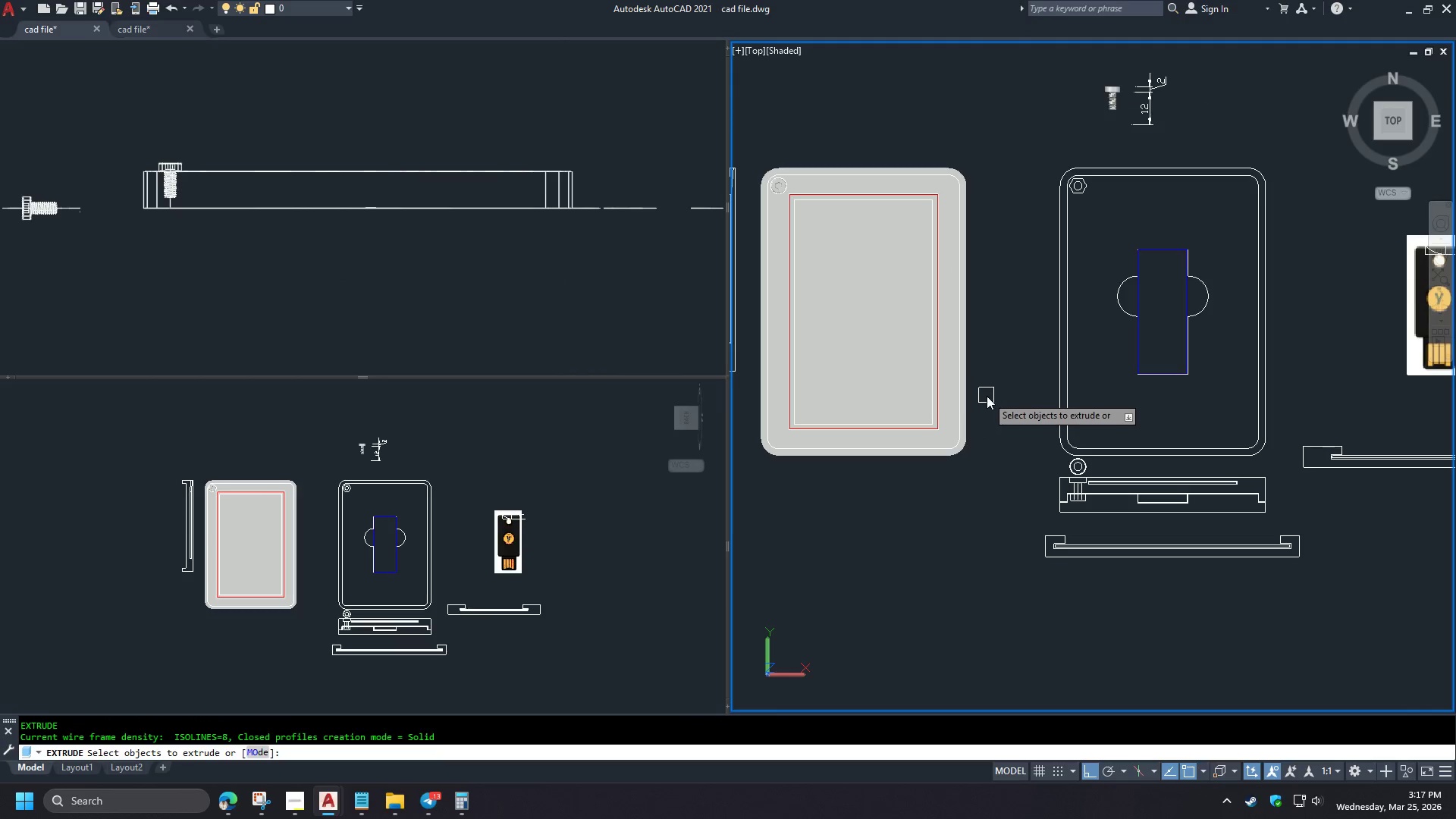 
left_click([567, 517])
 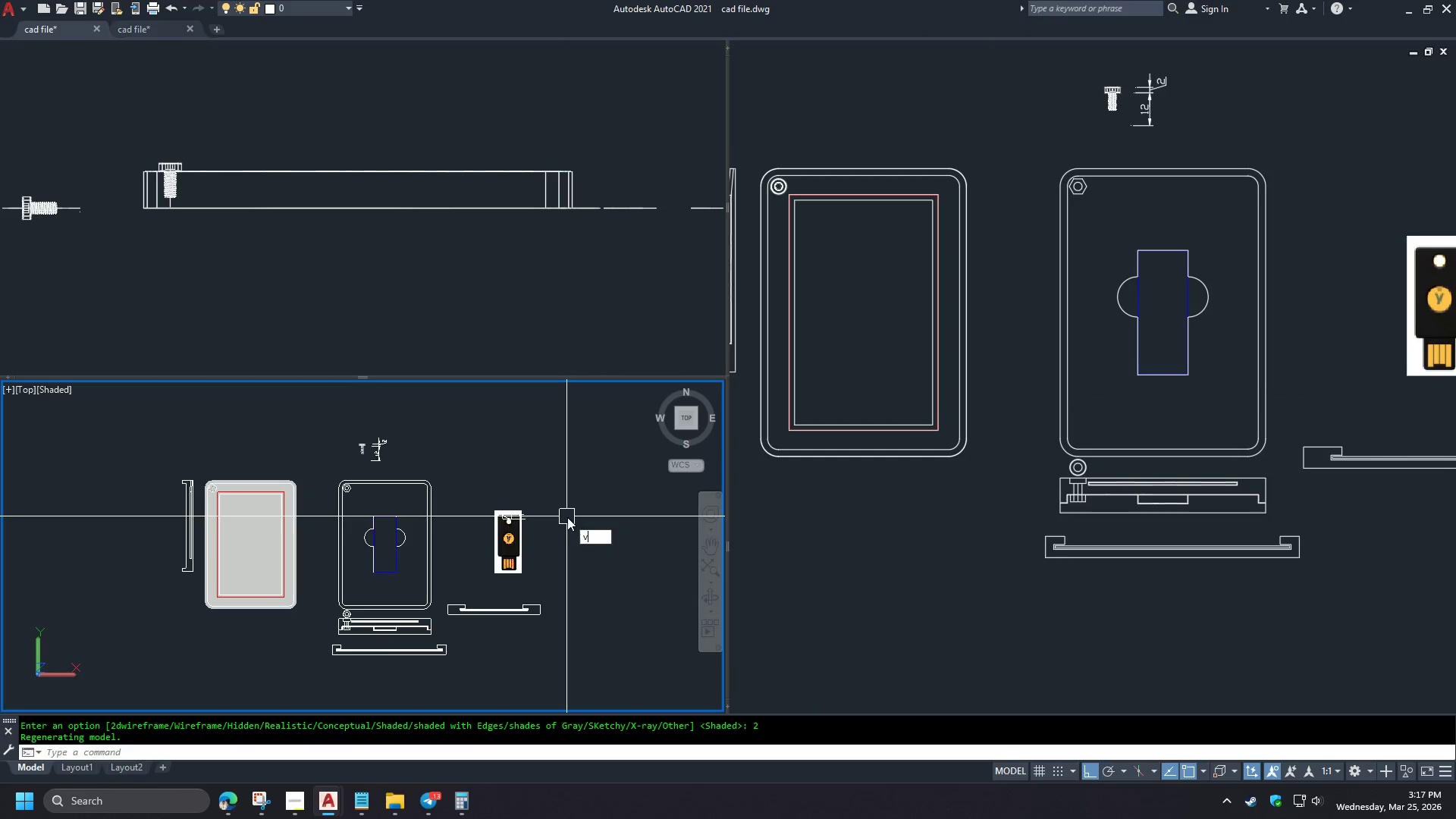 
type(vs 2 )
 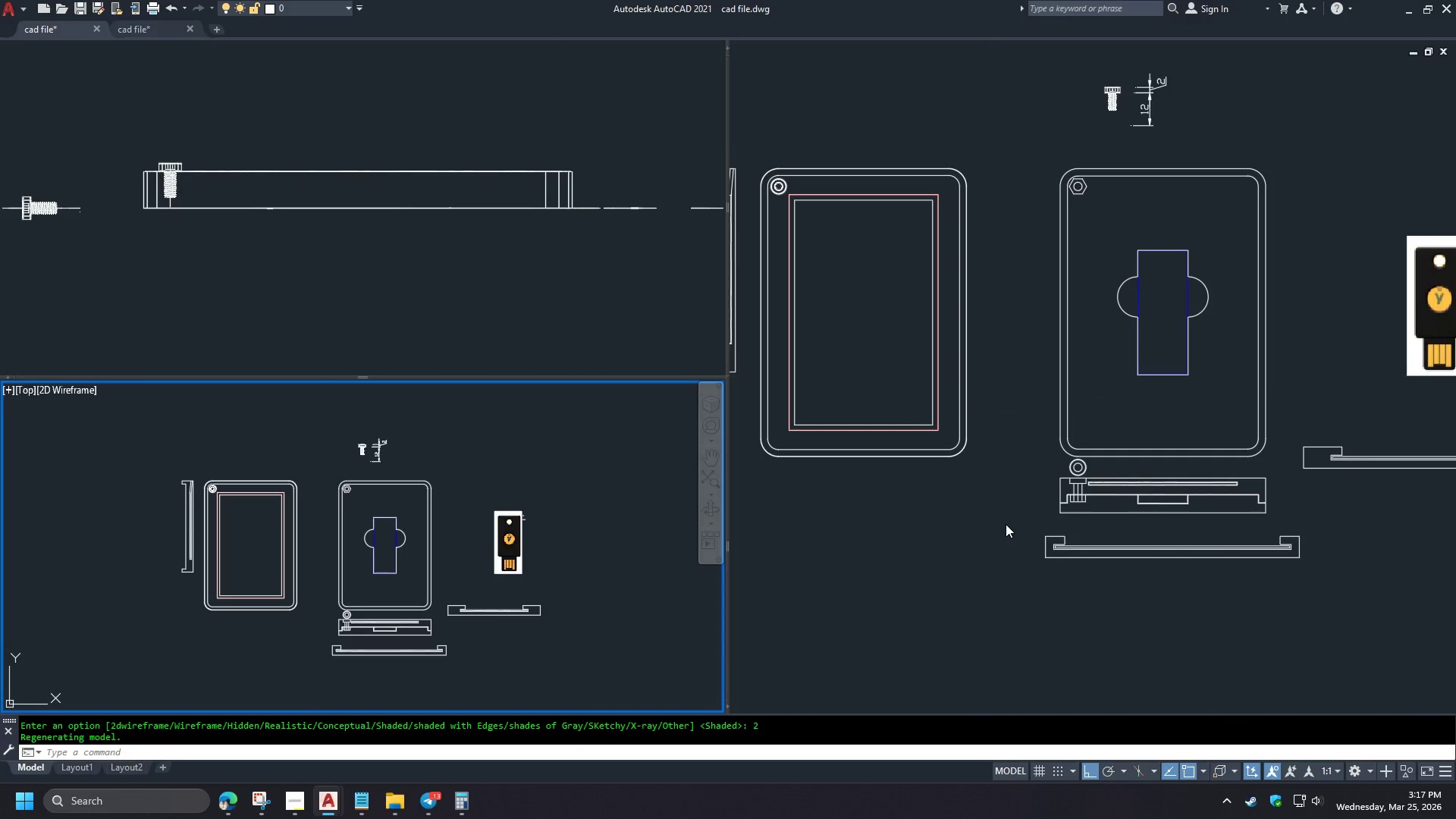 
left_click([1006, 524])
 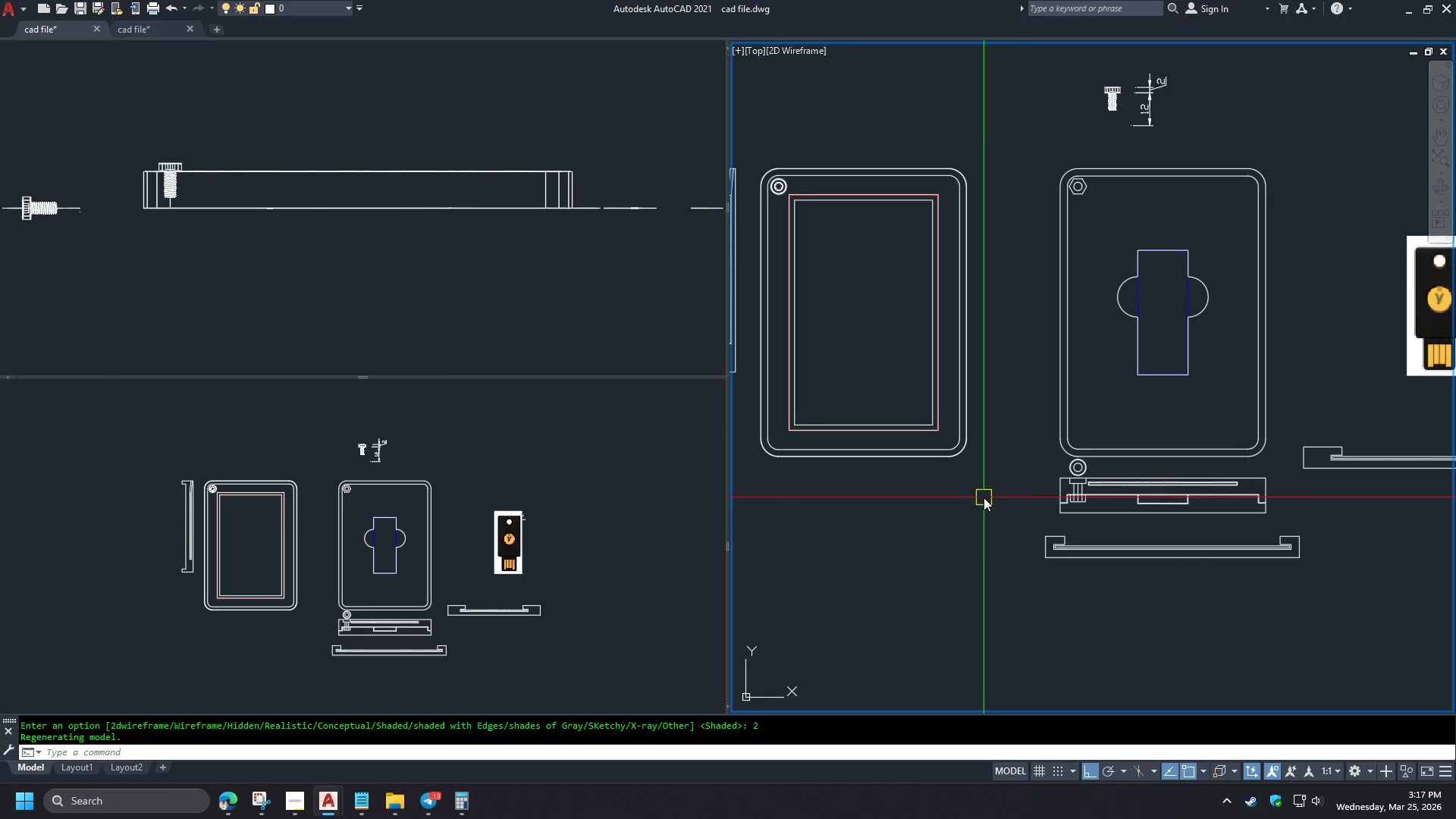 
left_click([558, 282])
 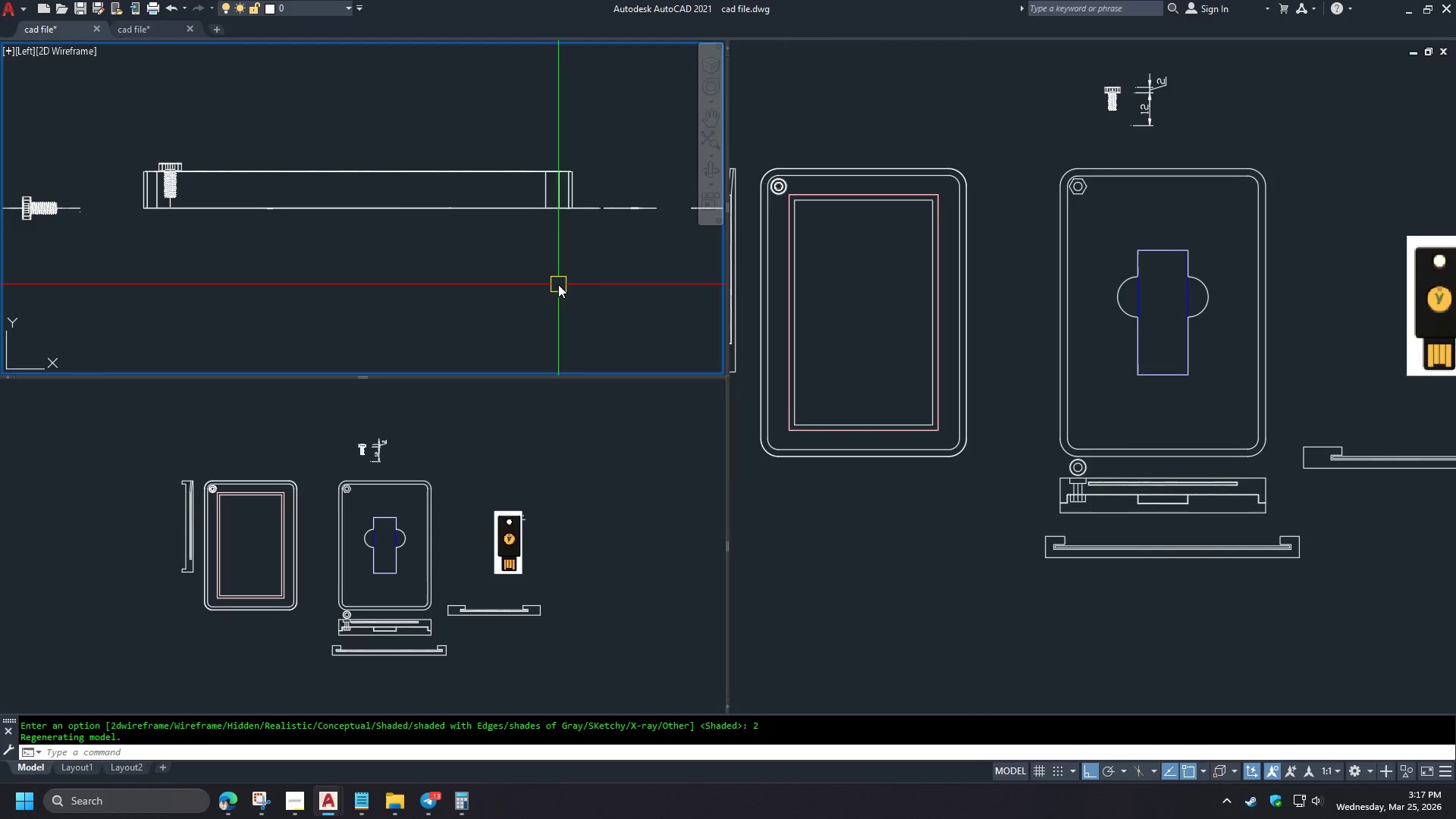 
type(ext )
 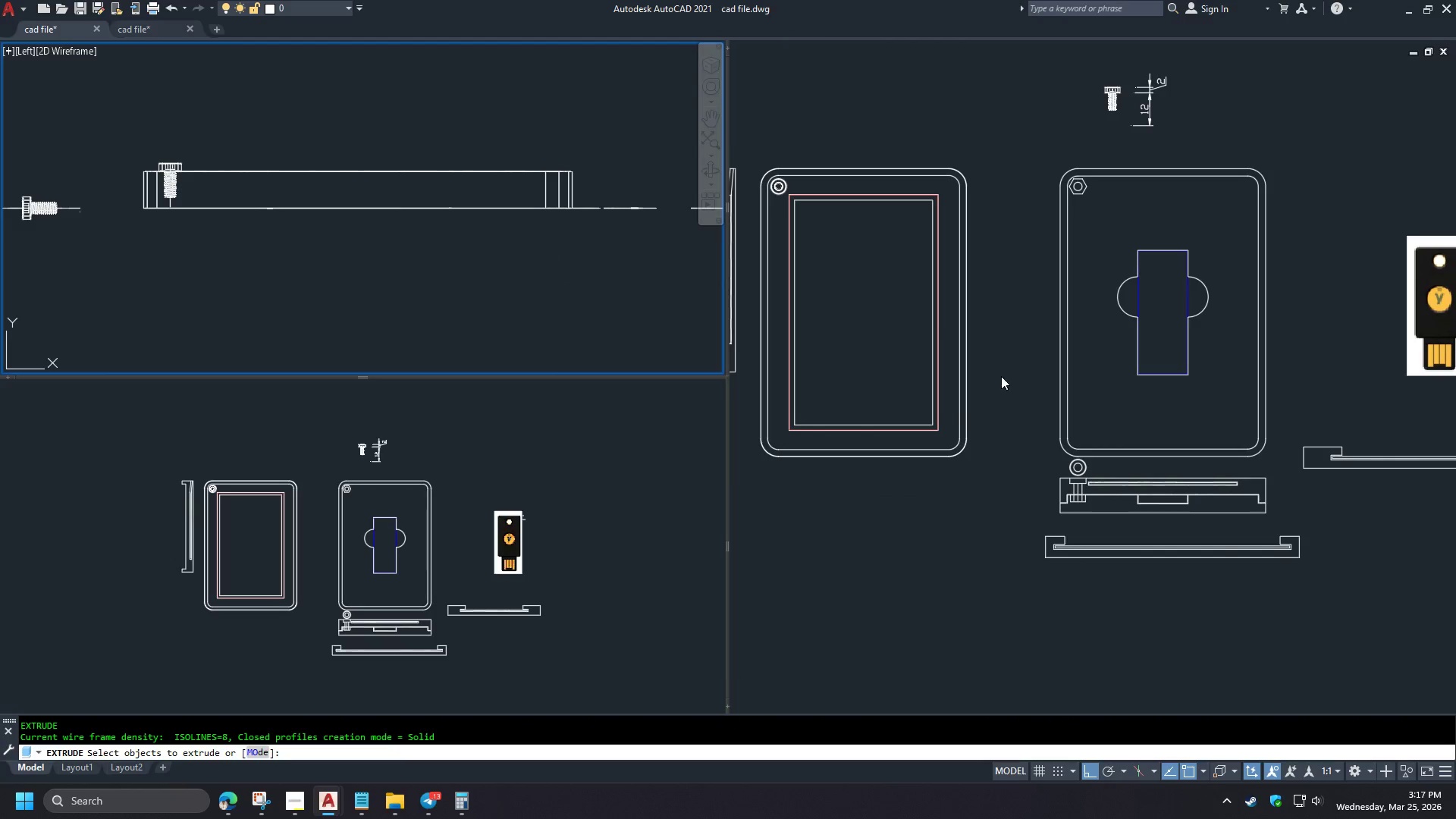 
left_click([1017, 375])
 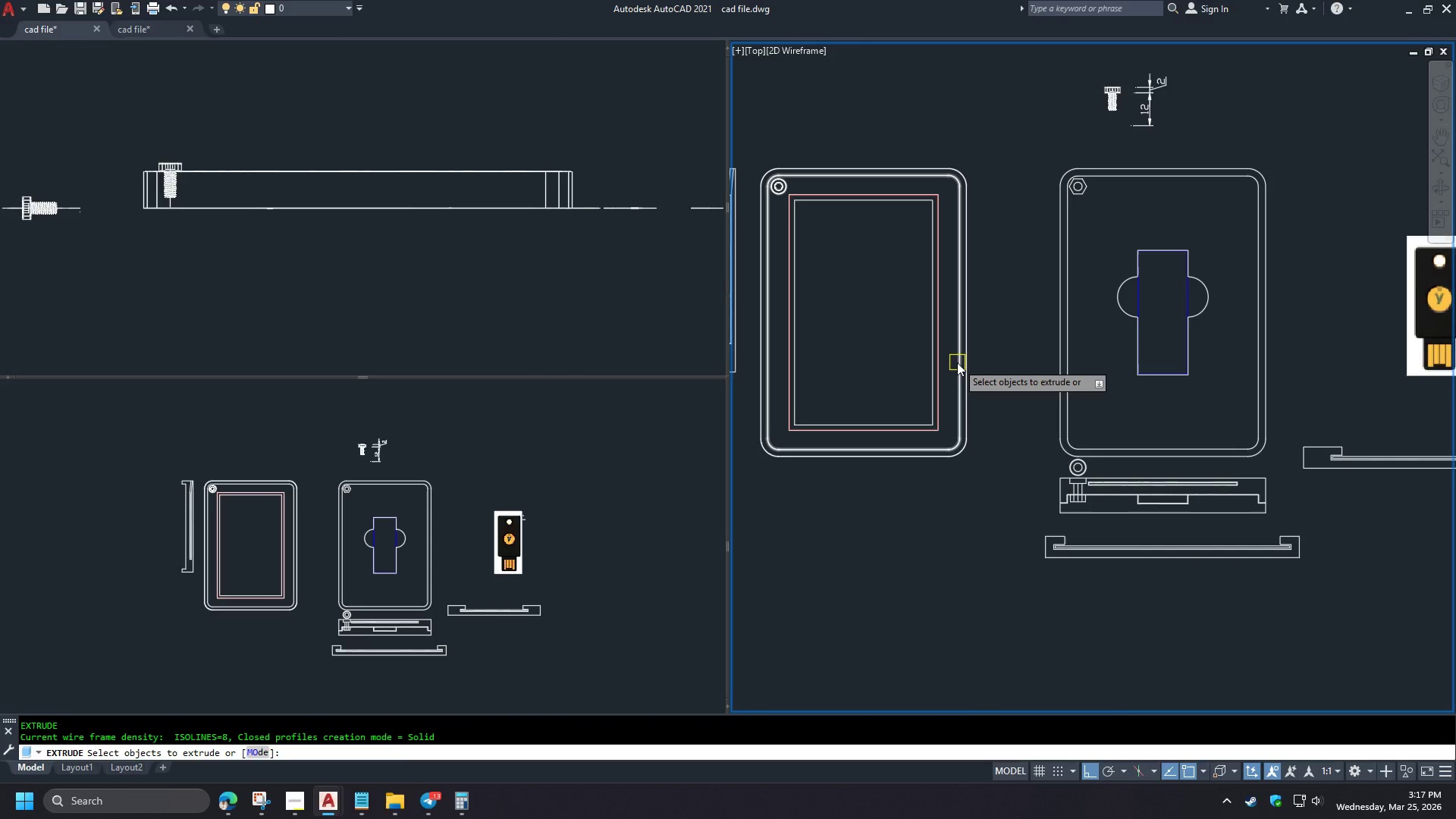 
left_click([957, 362])
 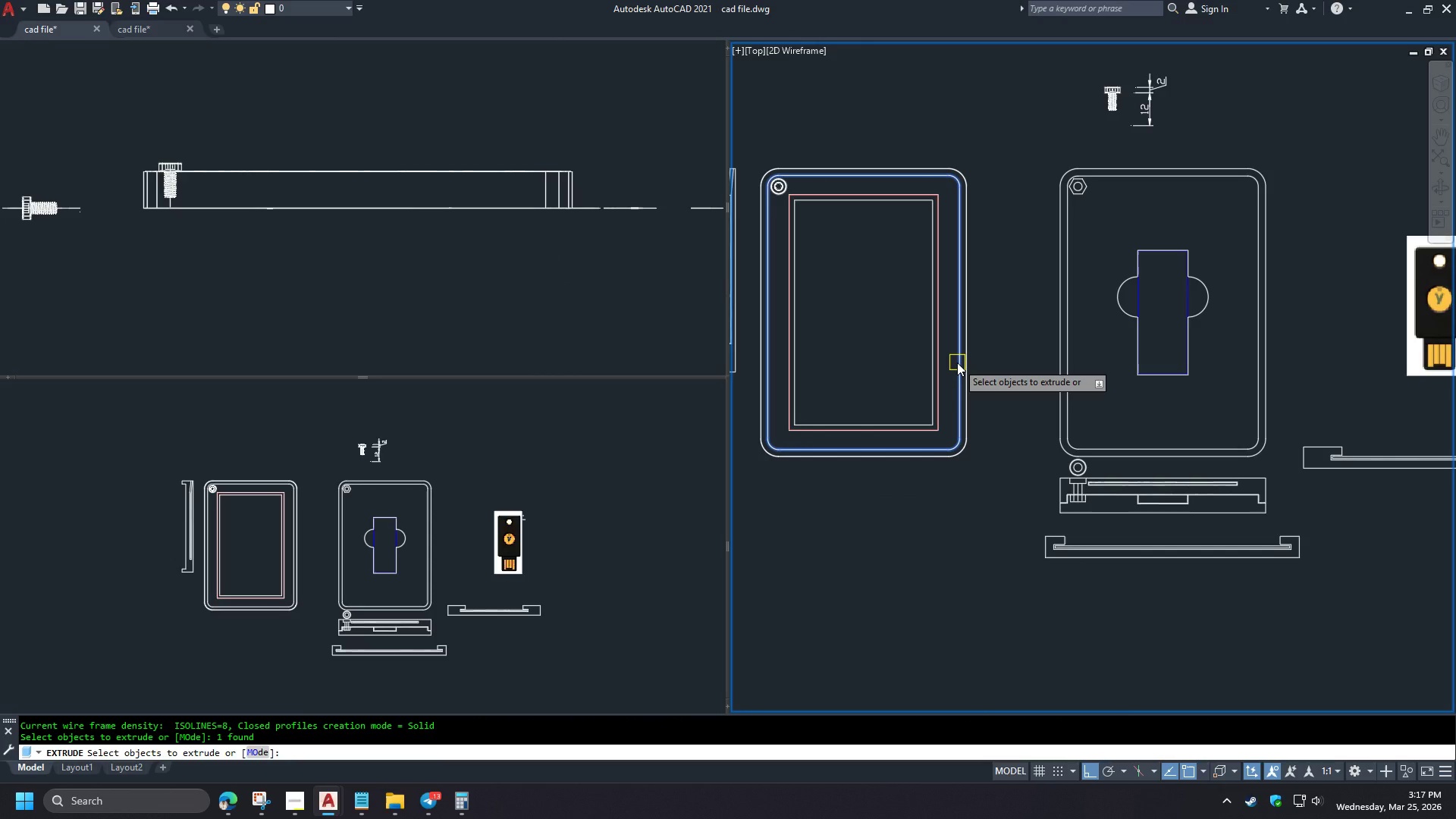 
key(Space)
 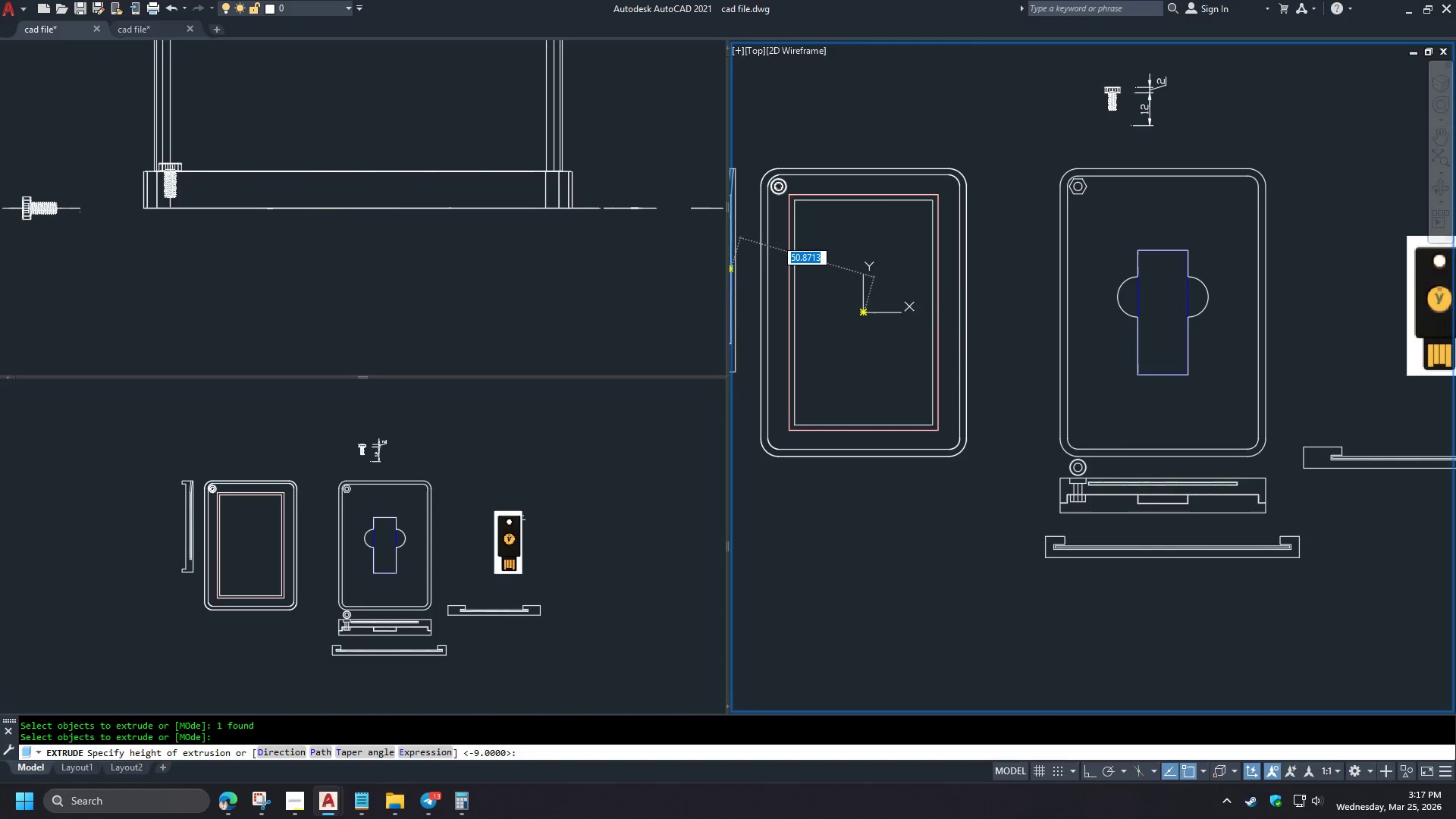 
left_click([510, 268])
 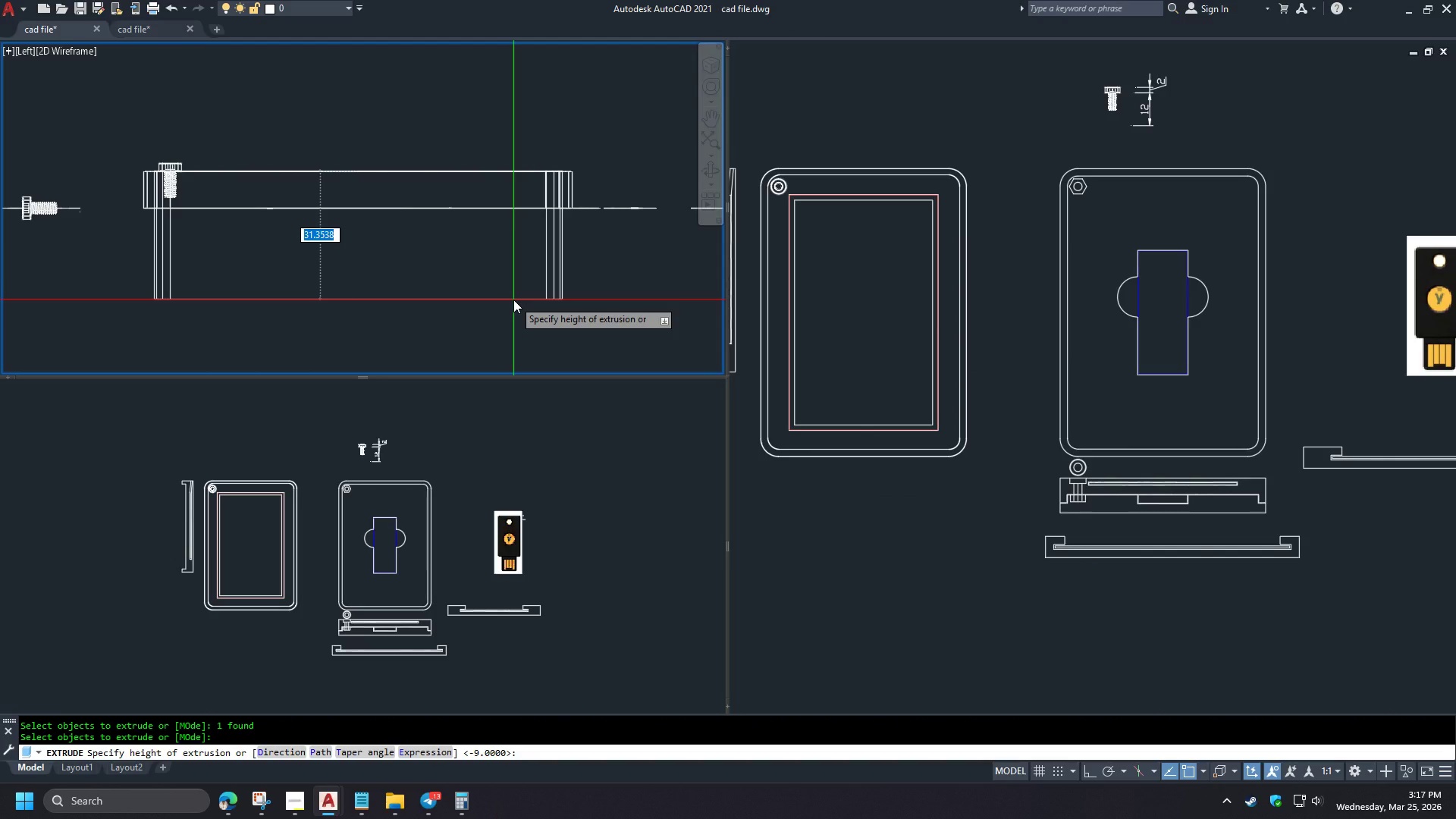 
wait(8.28)
 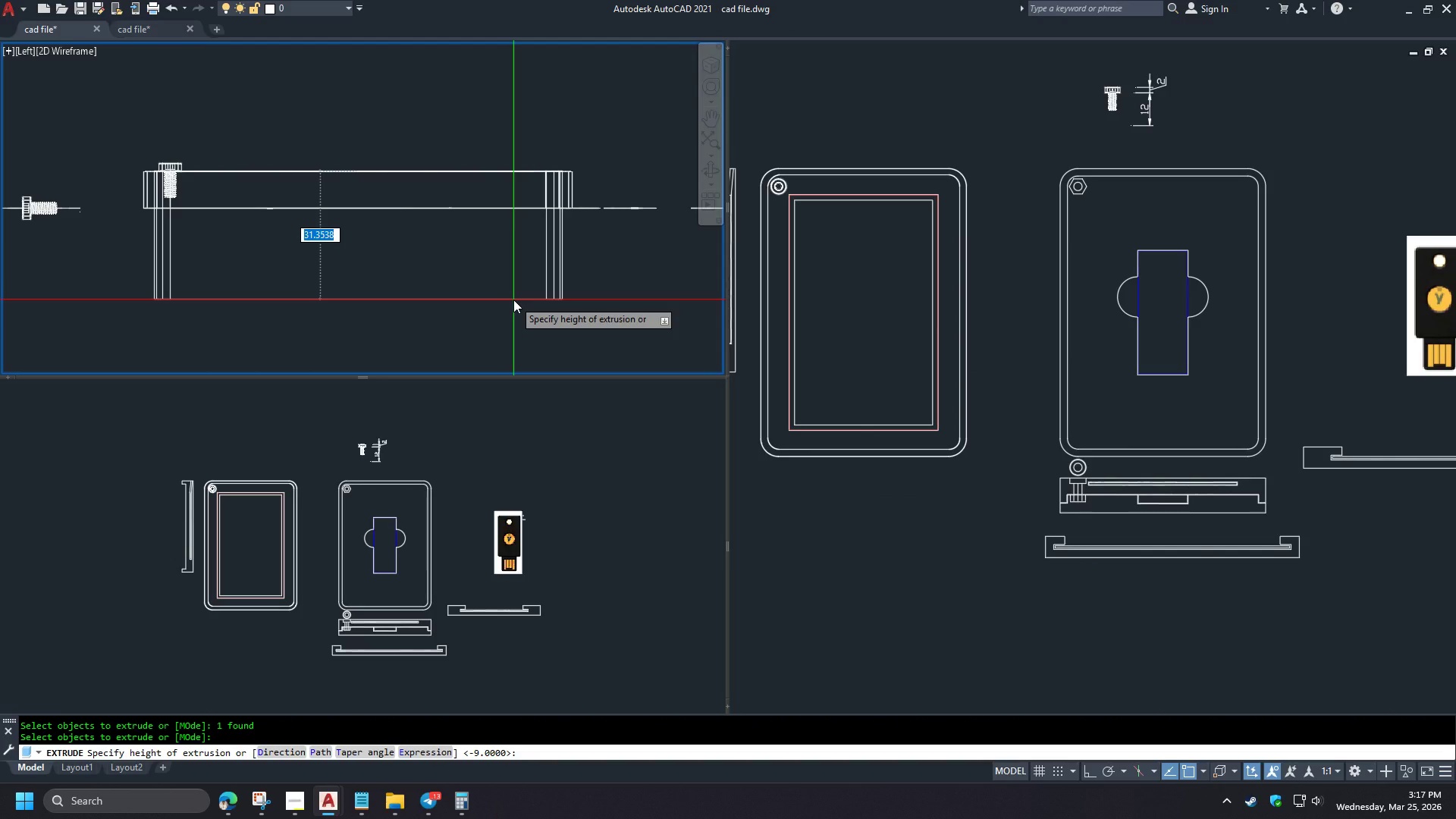 
key(Numpad3)
 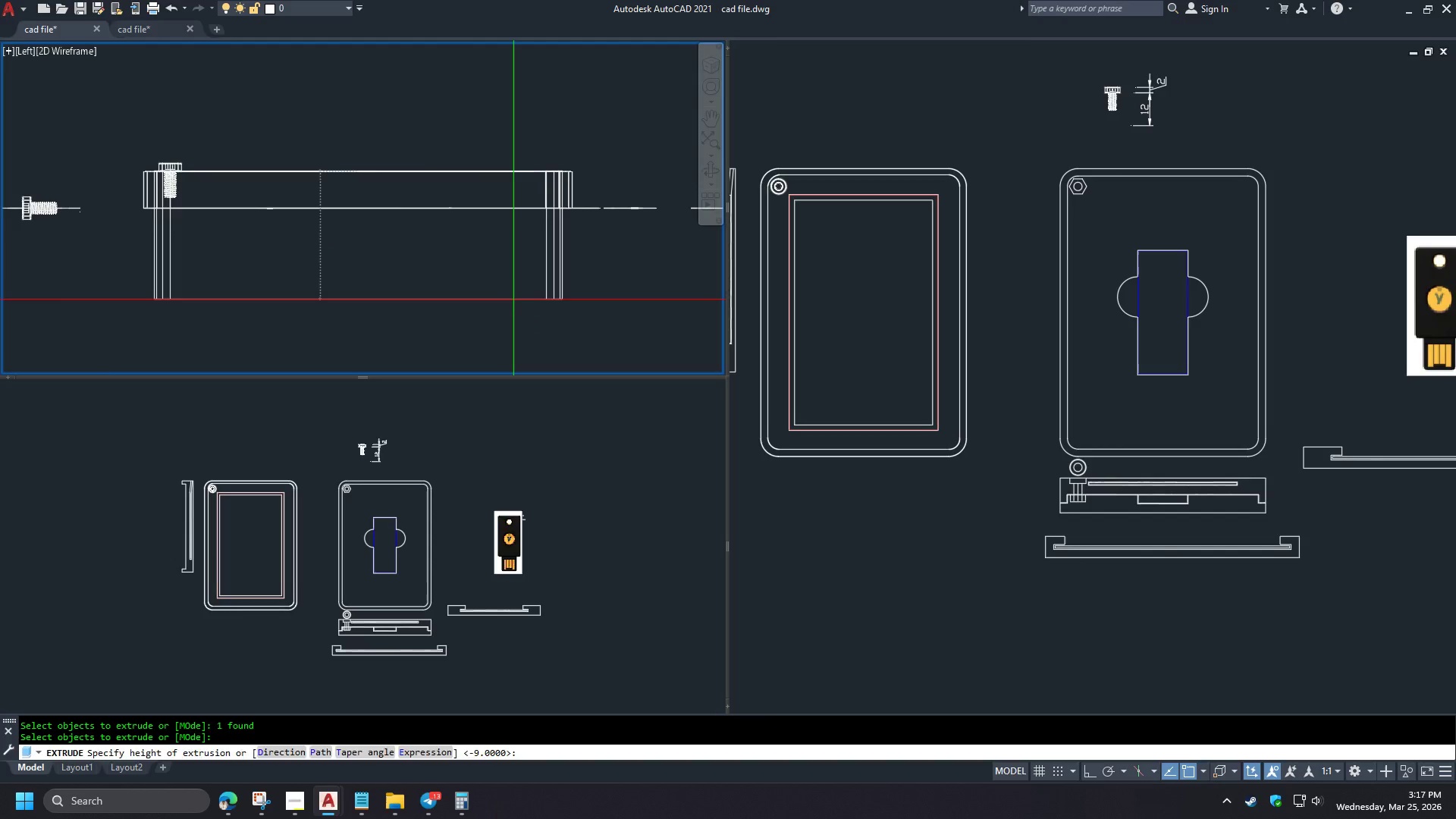 
key(NumpadEnter)
 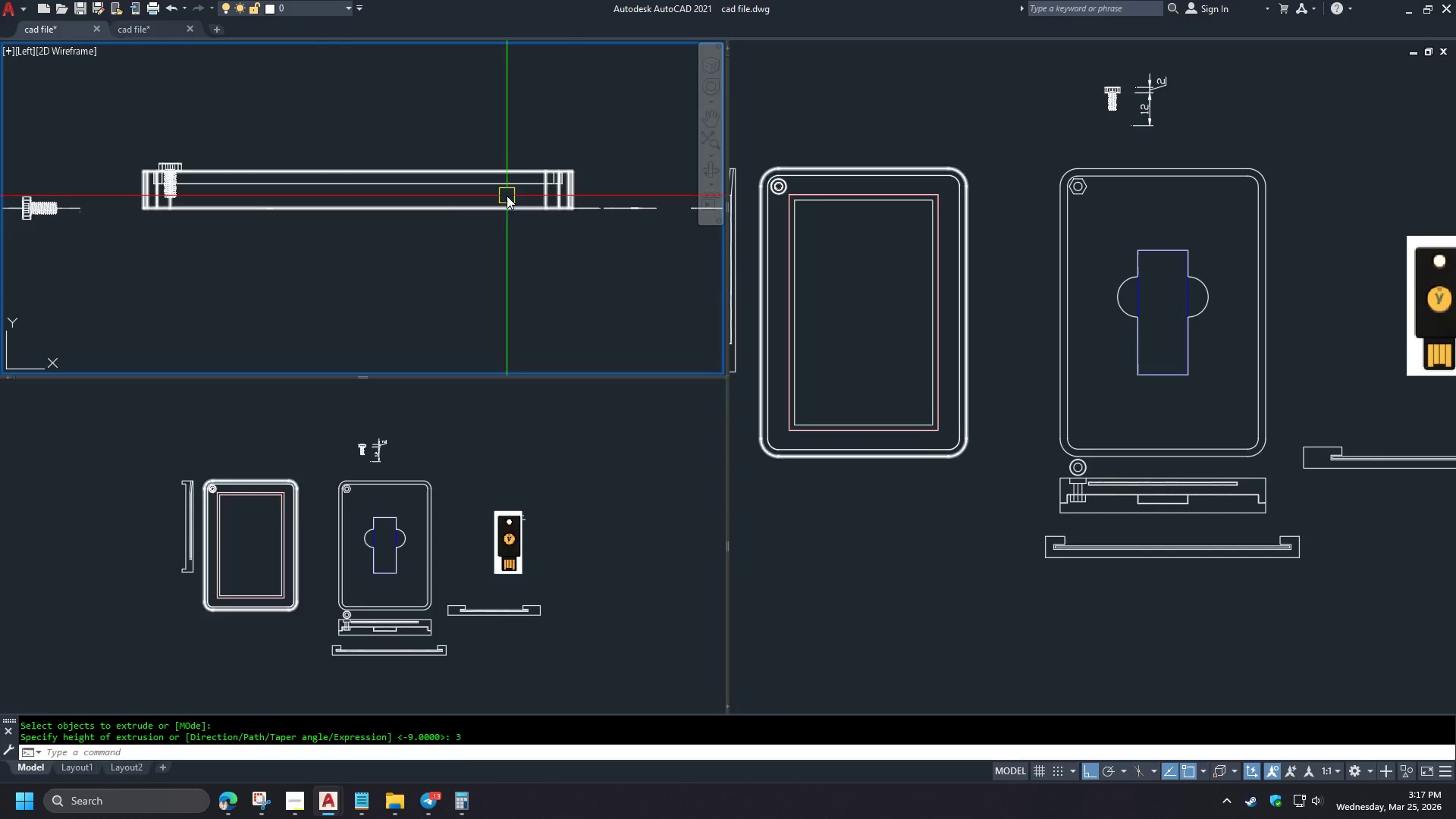 
left_click([504, 186])
 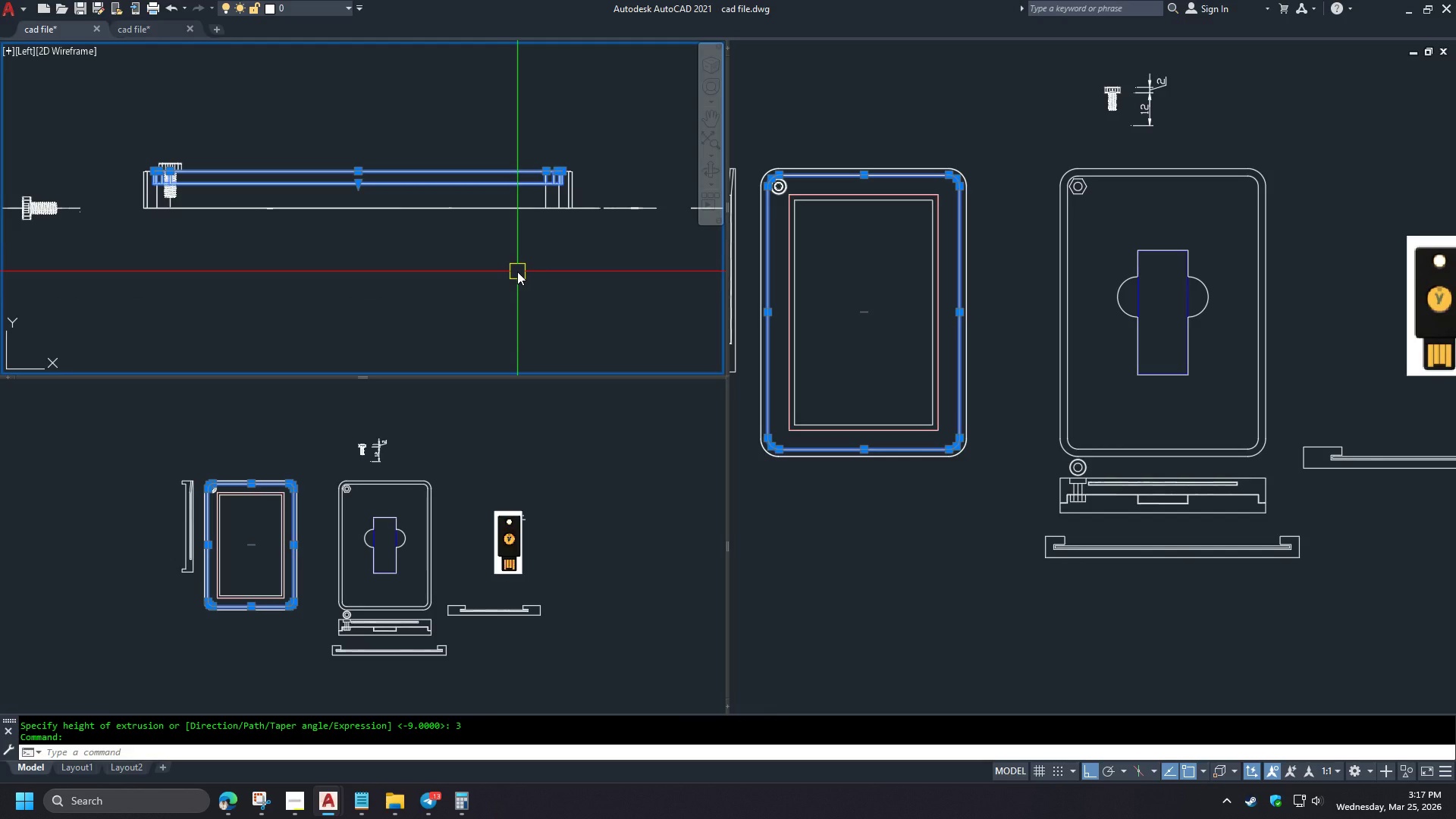 
key(M)
 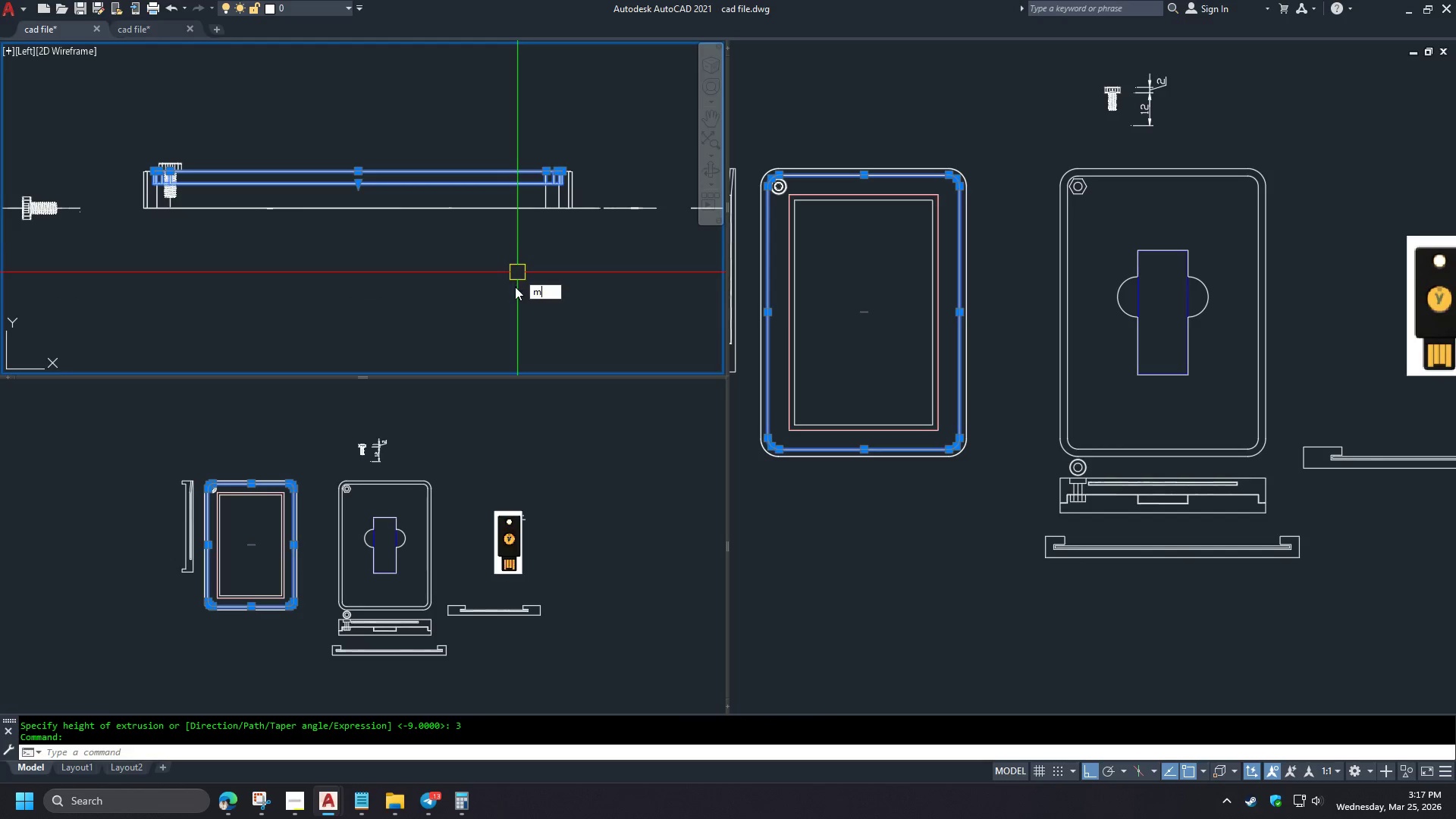 
key(Space)
 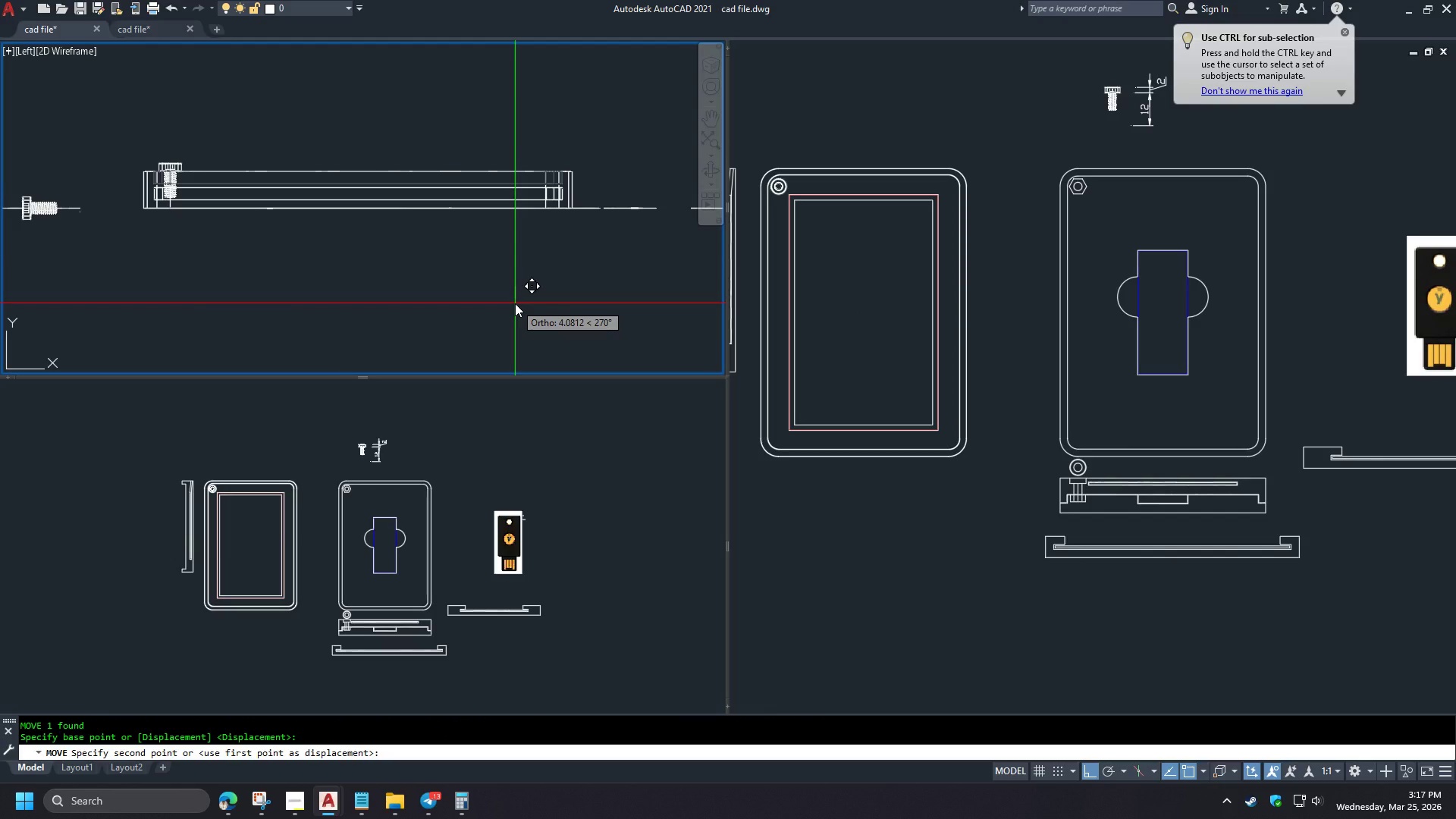 
type(6 su )
 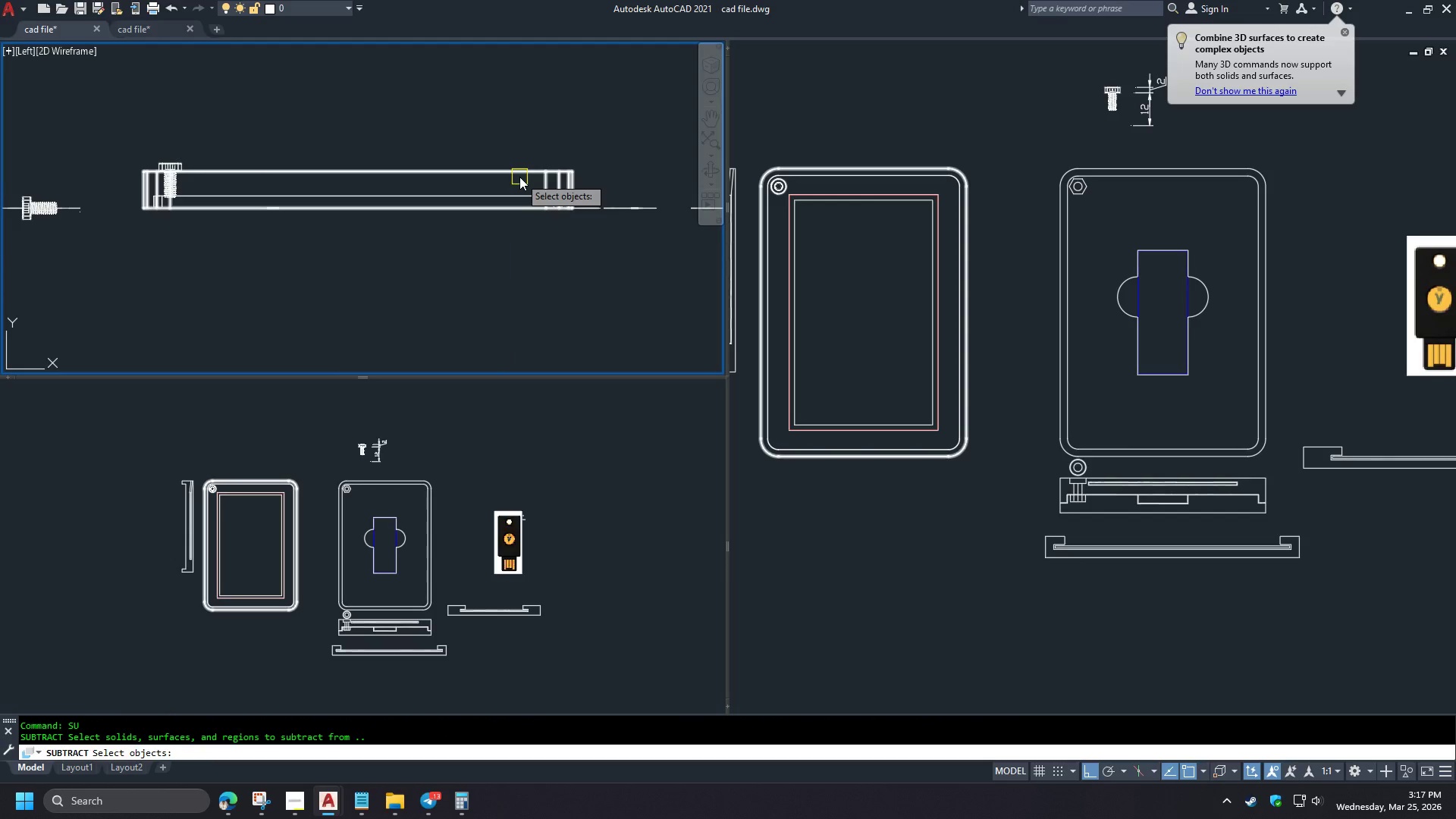 
left_click([519, 177])
 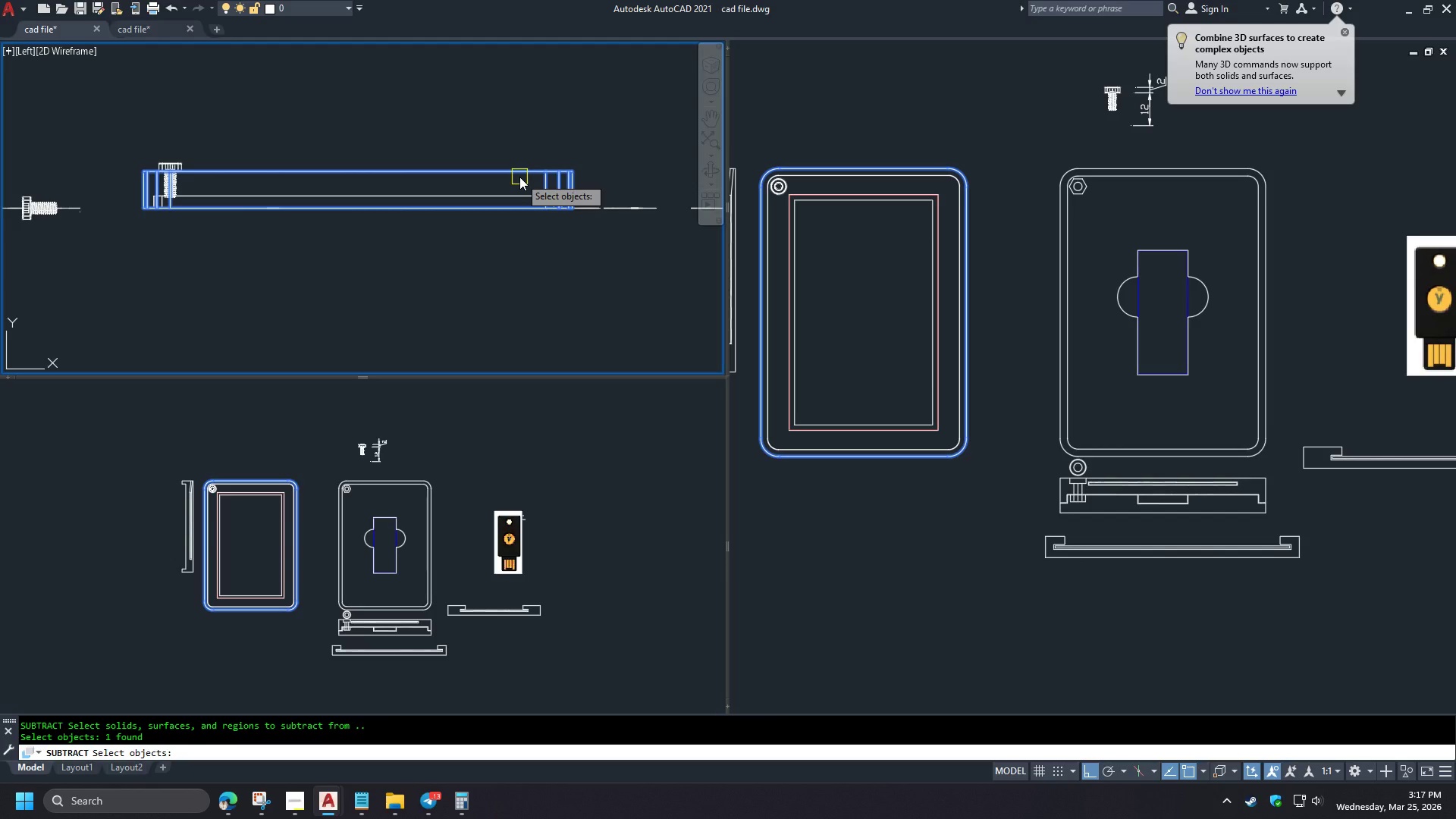 
key(Space)
 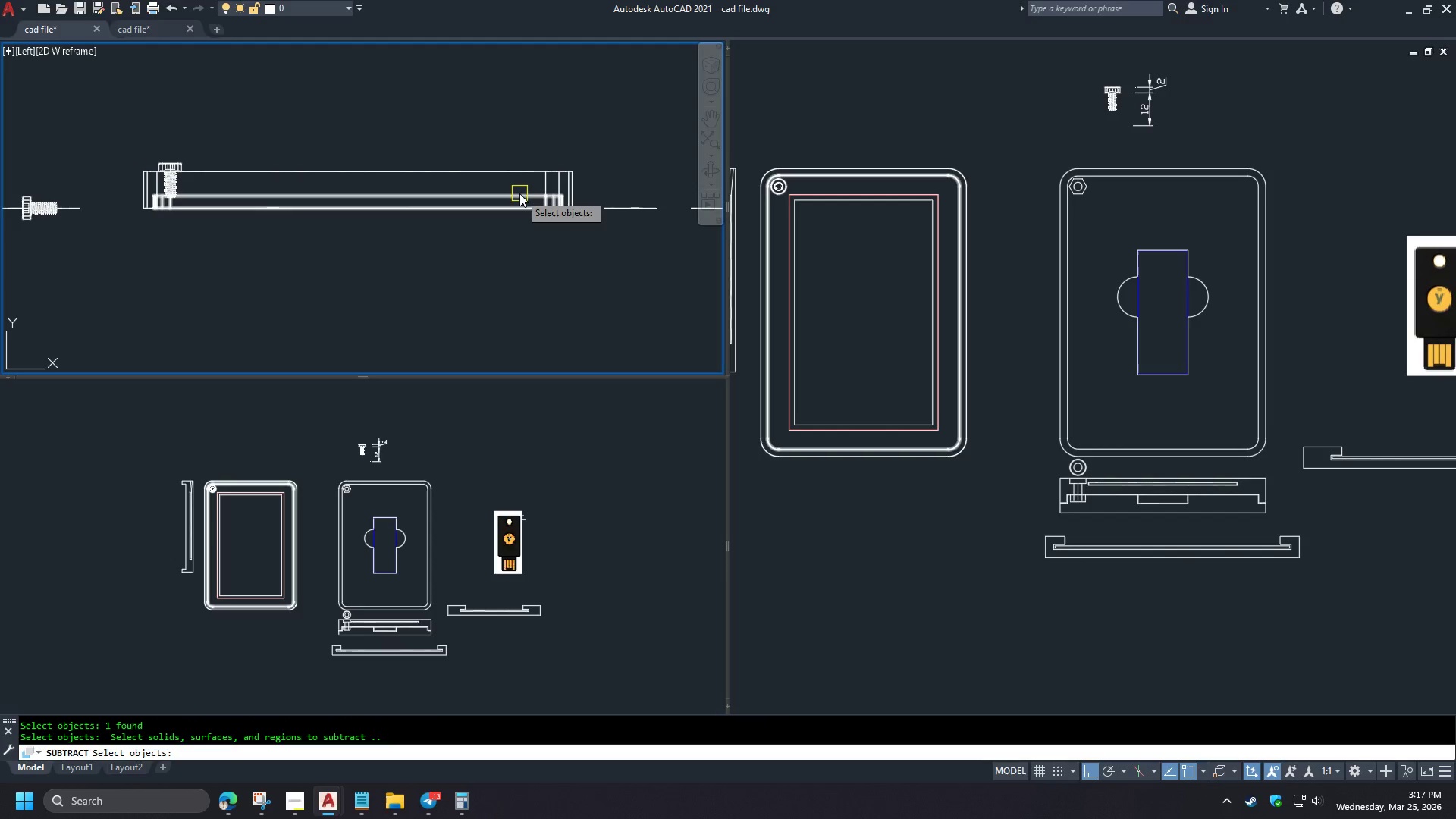 
left_click([519, 193])
 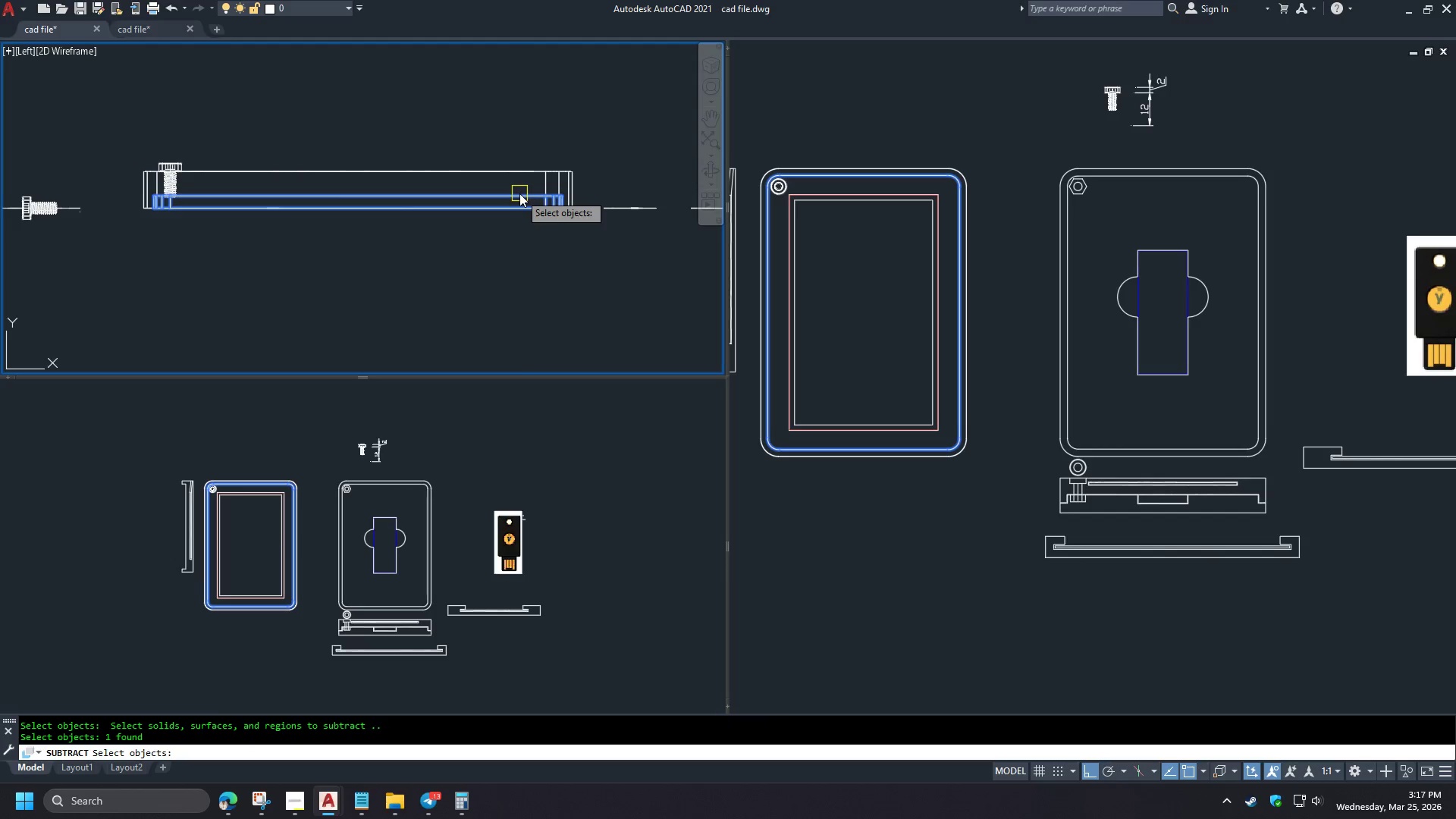 
key(Space)
 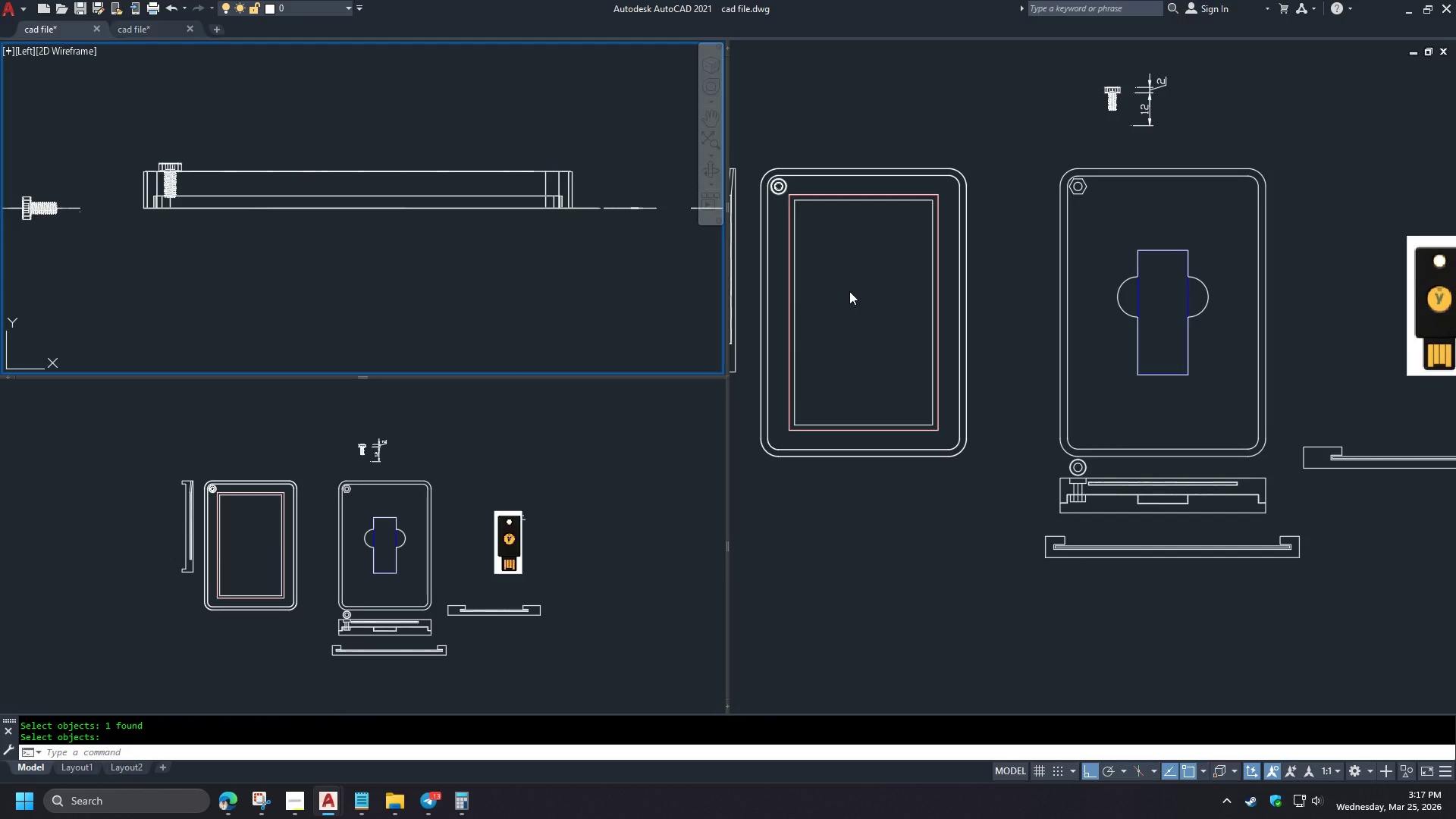 
left_click([470, 475])
 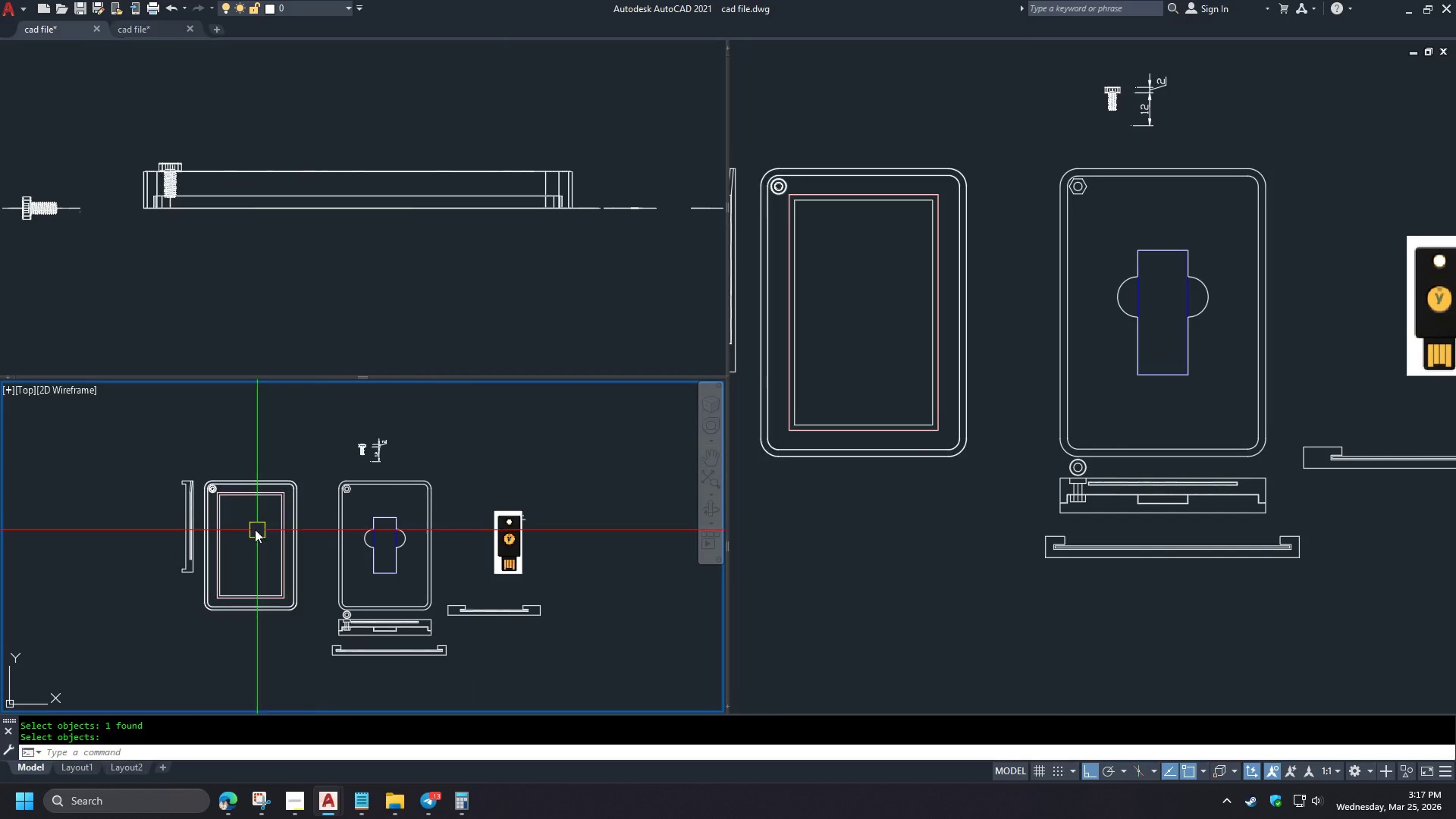 
hold_key(key=ShiftLeft, duration=1.41)
 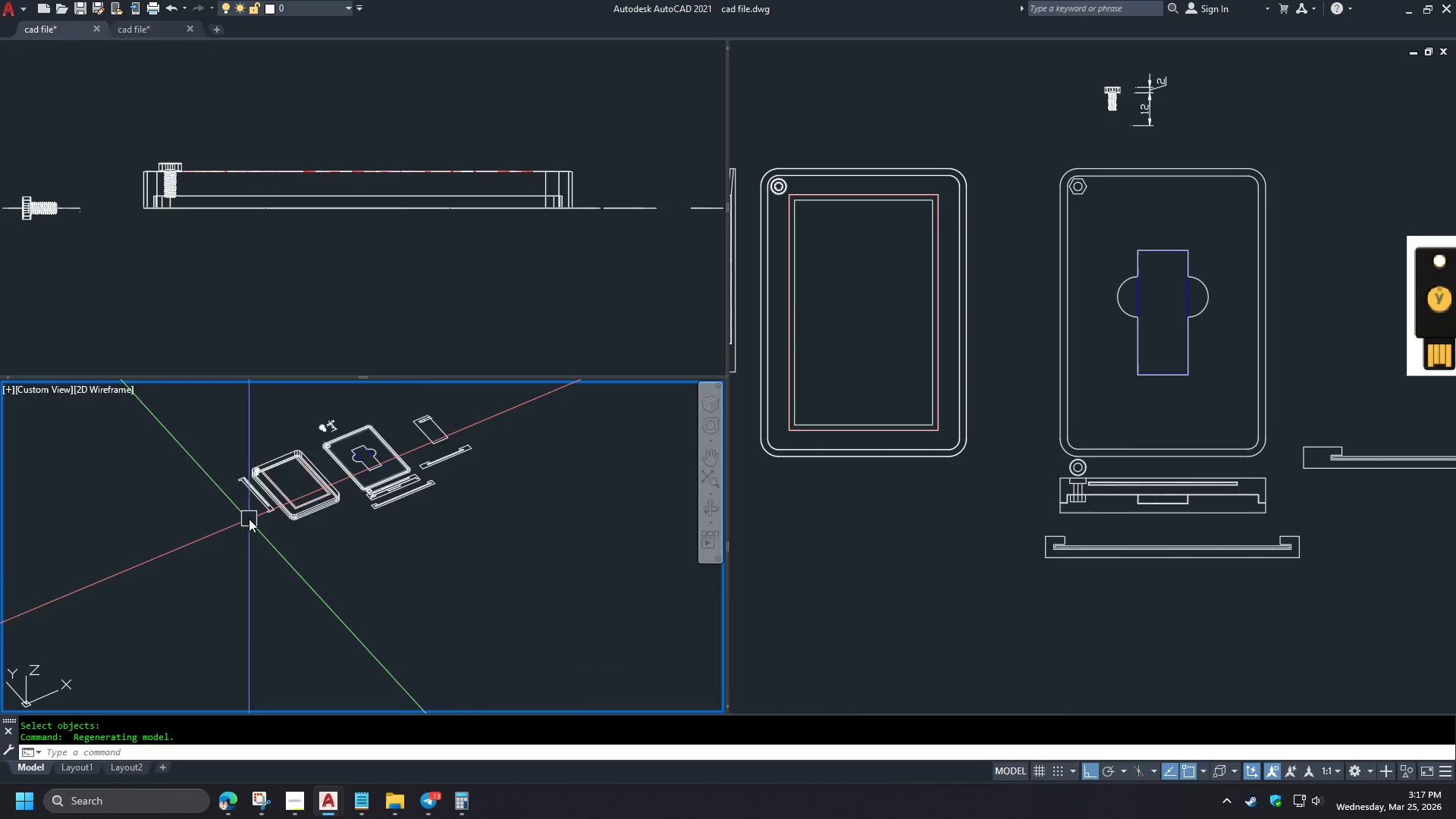 
scroll: coordinate [237, 505], scroll_direction: up, amount: 2.0
 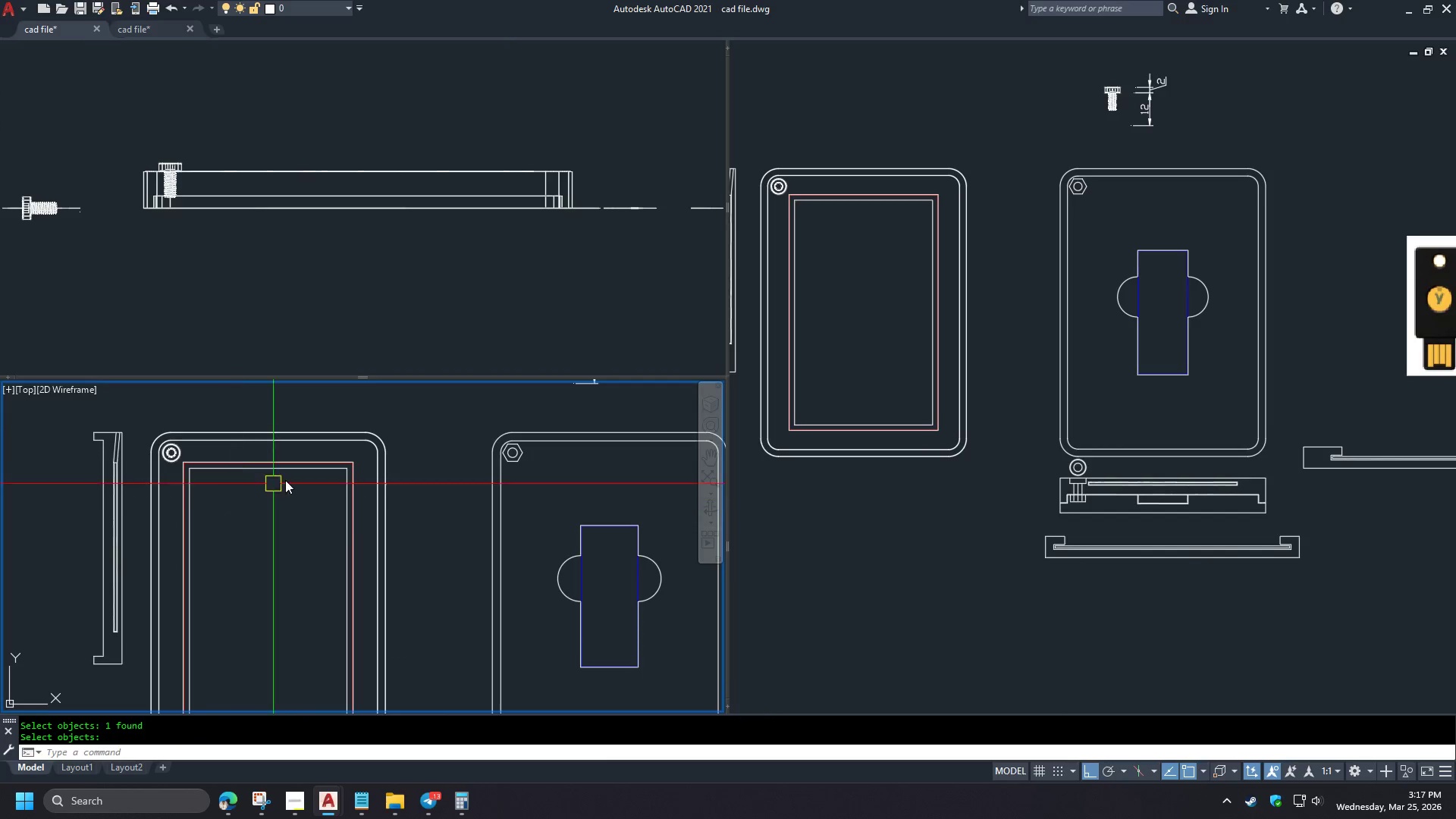 
scroll: coordinate [400, 457], scroll_direction: down, amount: 3.0
 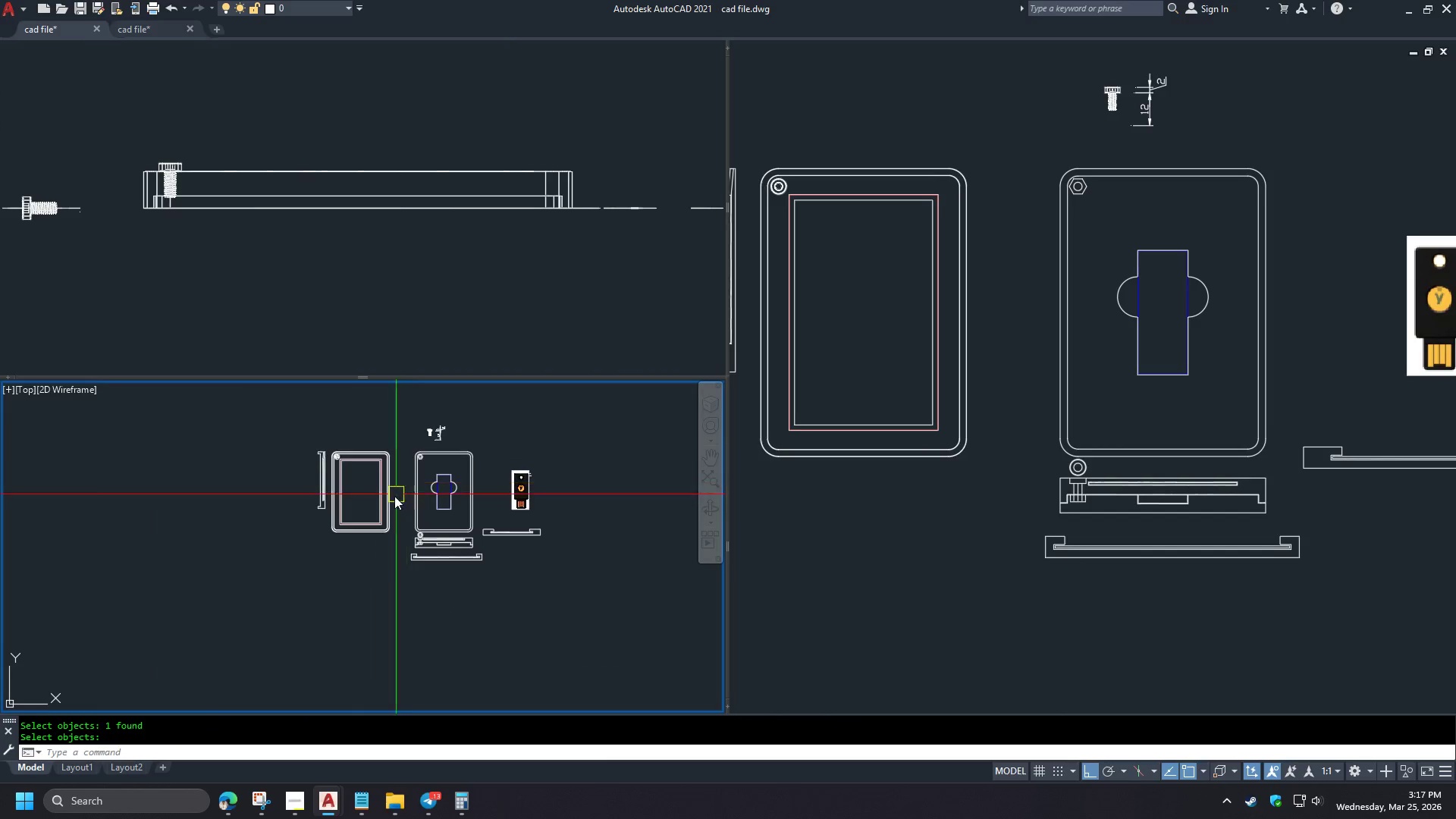 
scroll: coordinate [260, 464], scroll_direction: up, amount: 3.0
 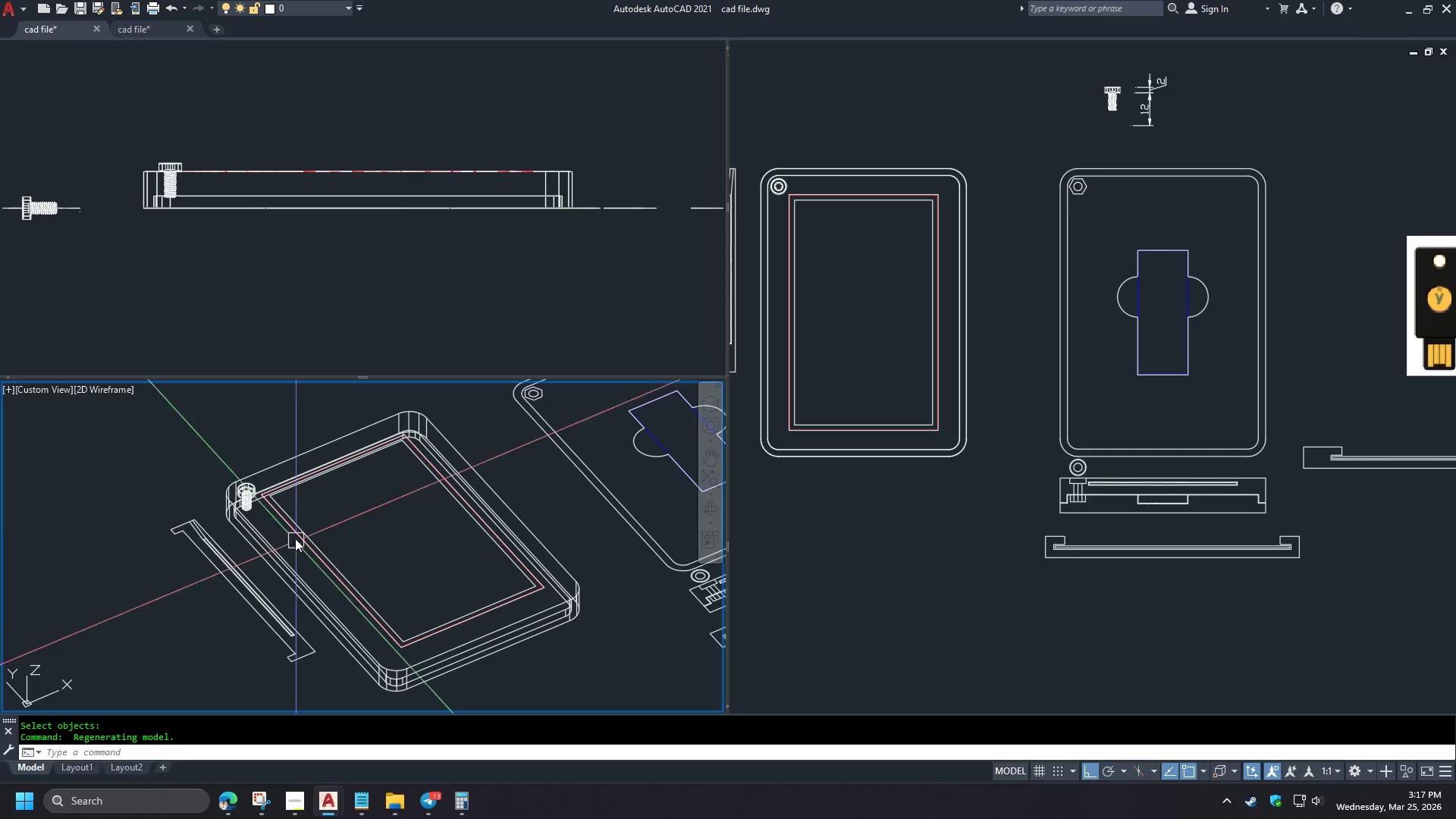 
left_click([861, 295])
 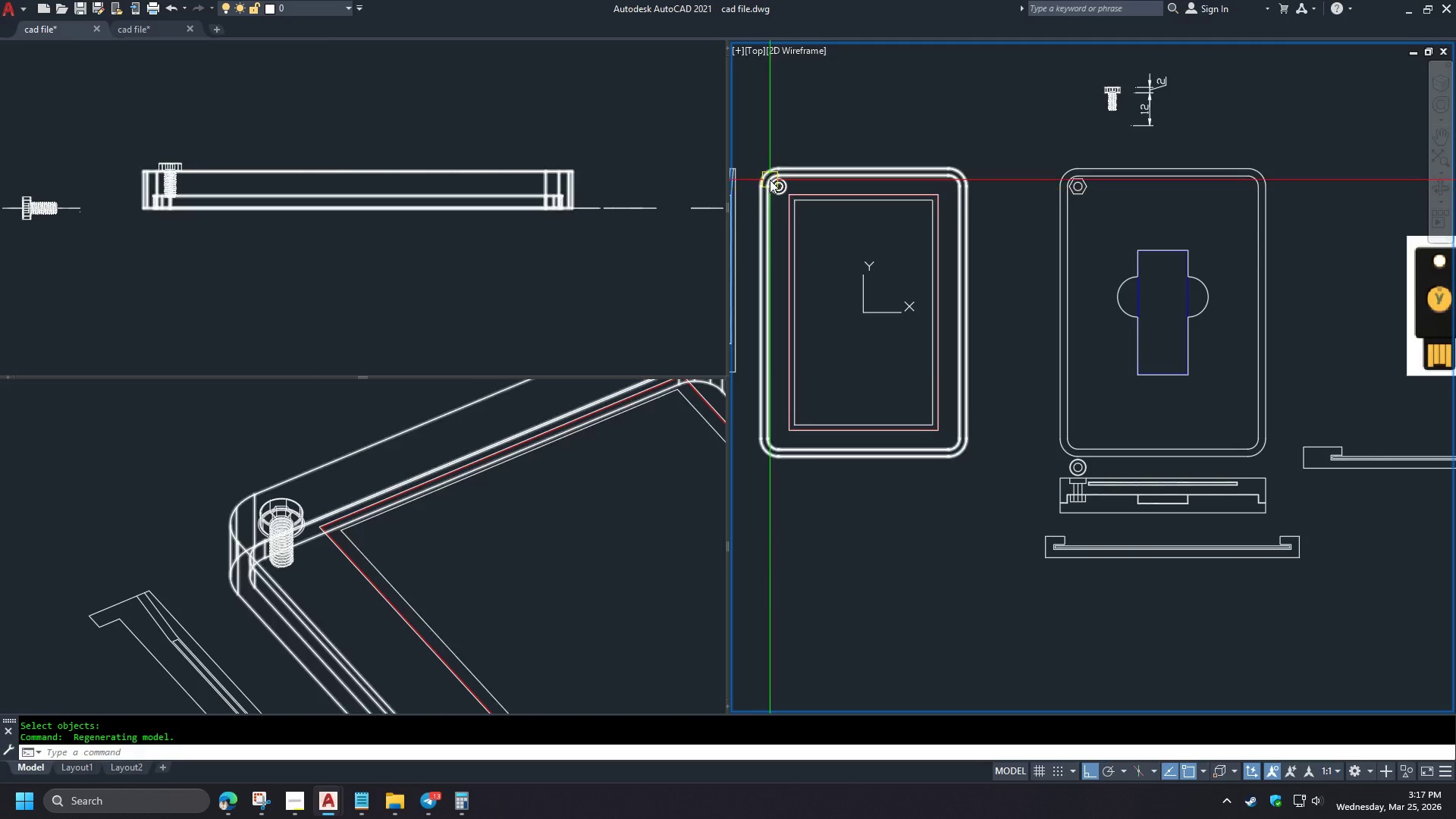 
scroll: coordinate [221, 472], scroll_direction: up, amount: 2.0
 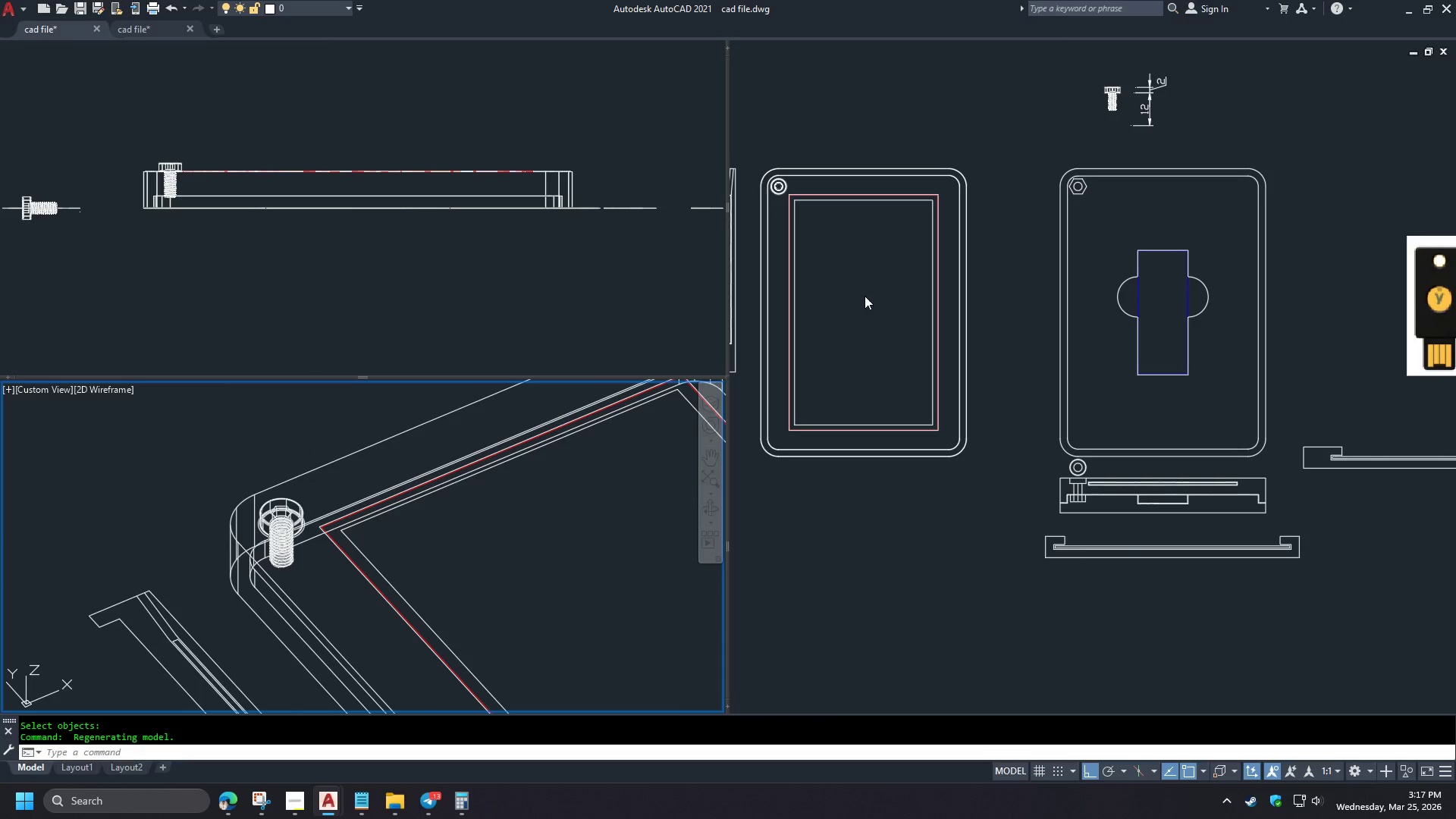 
type(ext )
 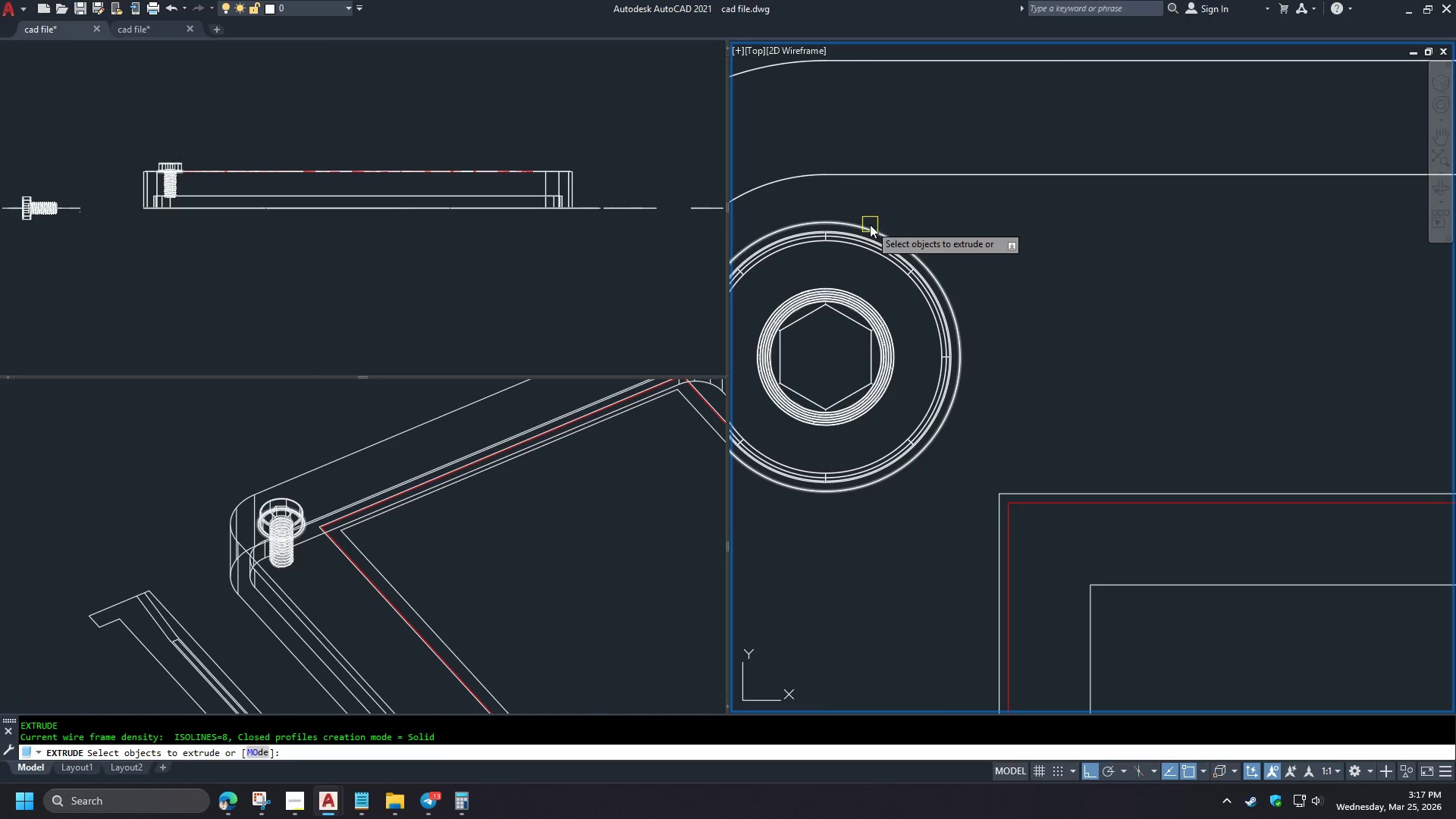 
scroll: coordinate [798, 188], scroll_direction: up, amount: 6.0
 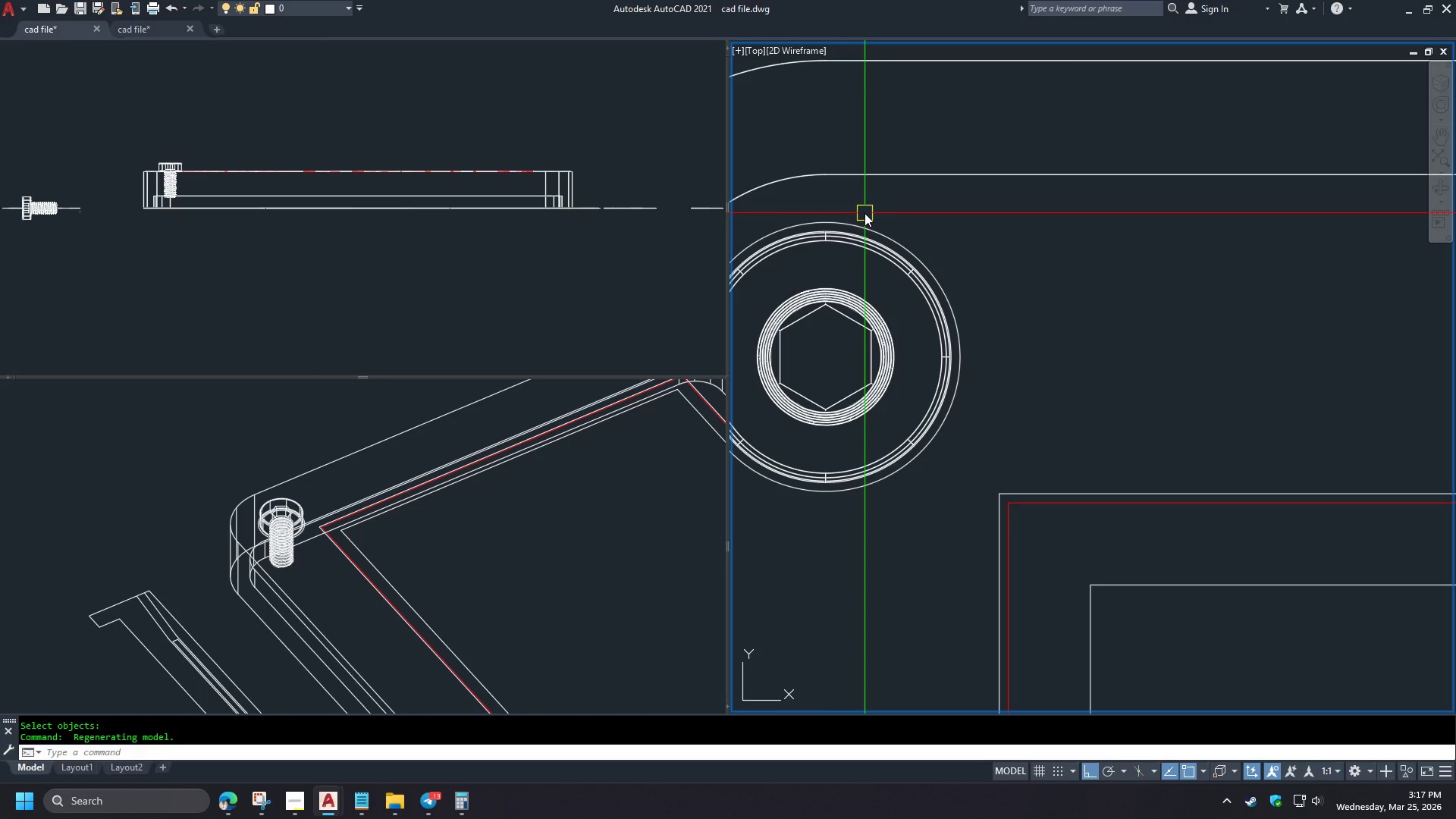 
left_click([869, 224])
 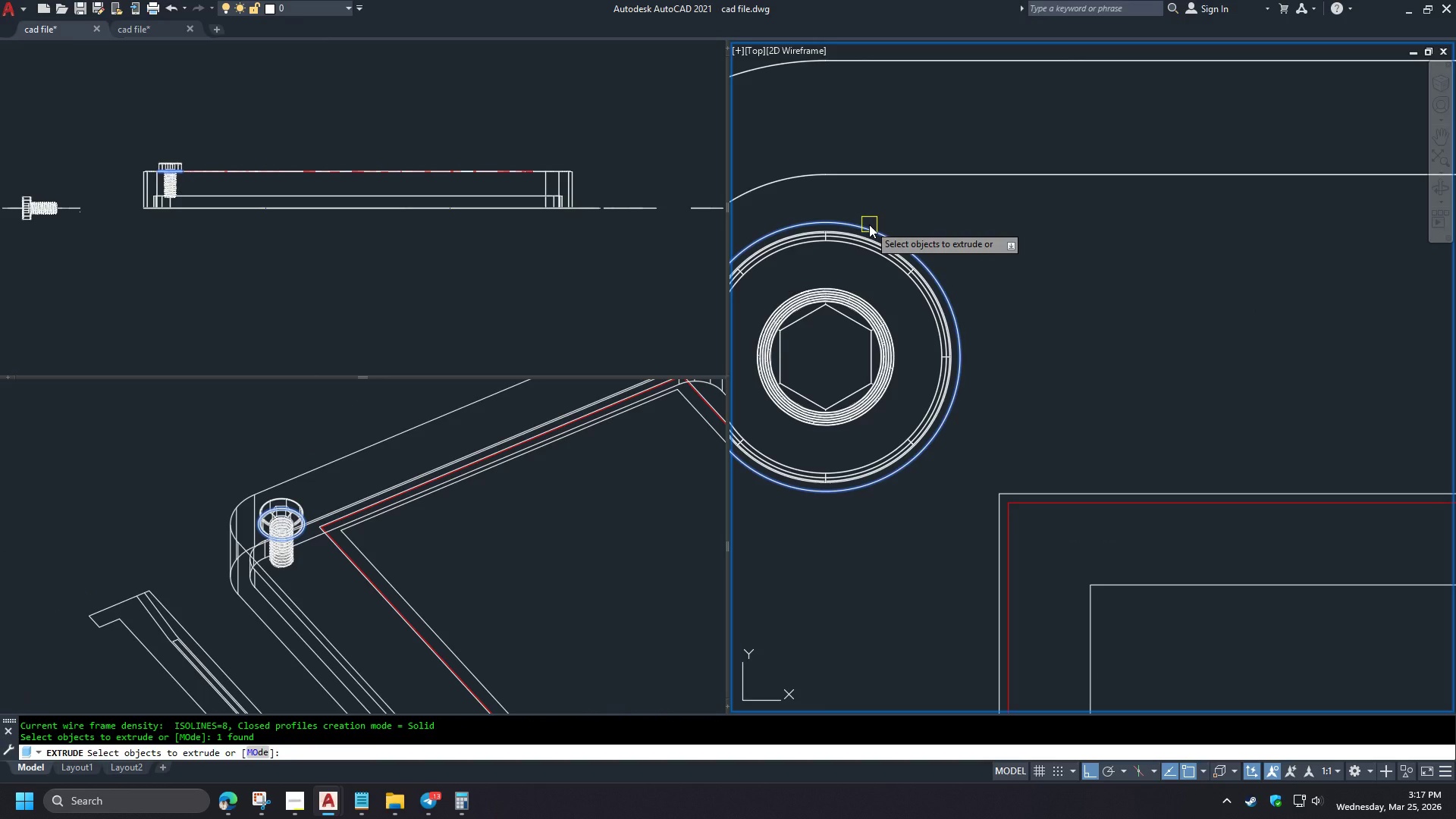 
key(Space)
 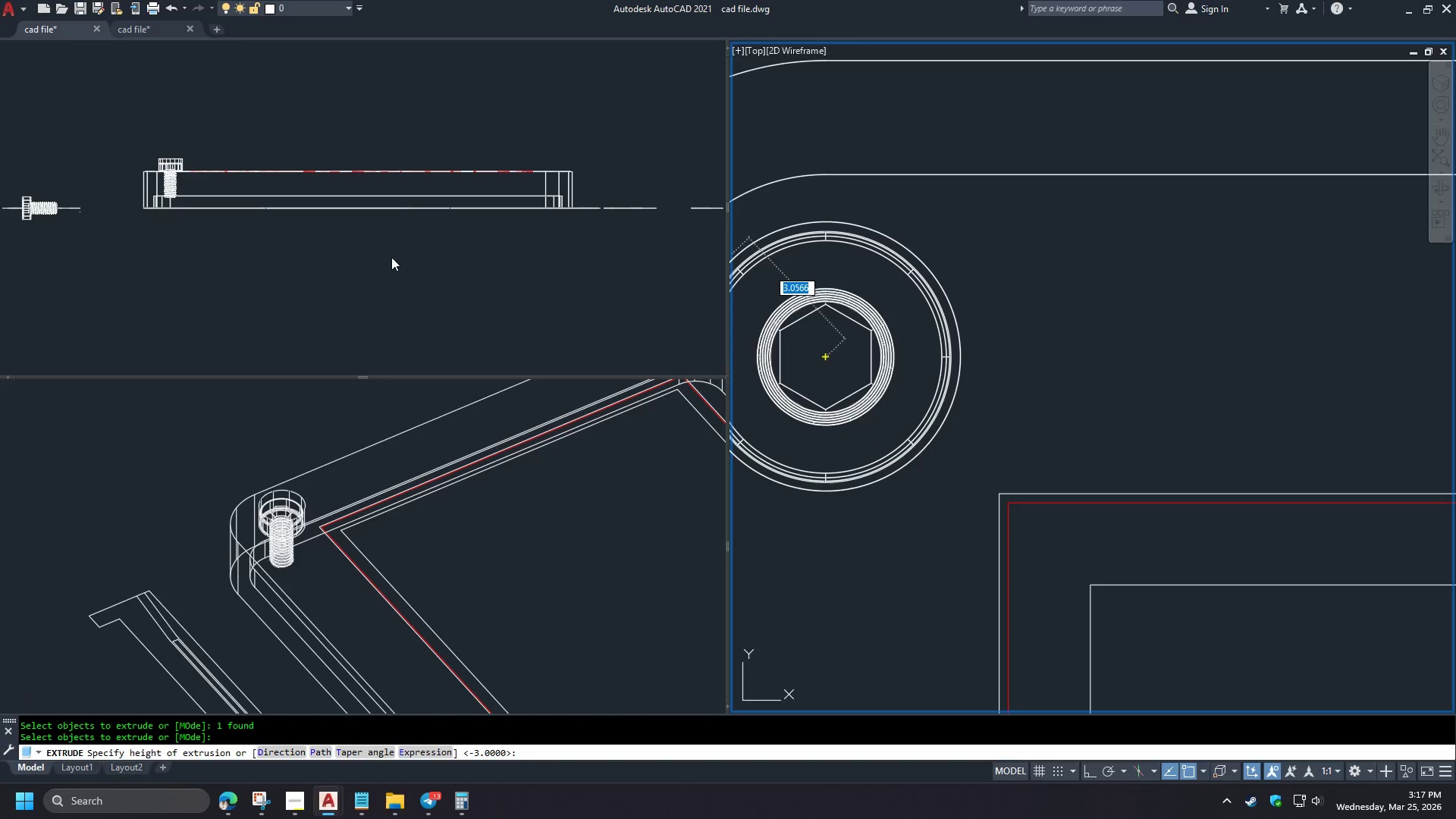 
left_click([388, 257])
 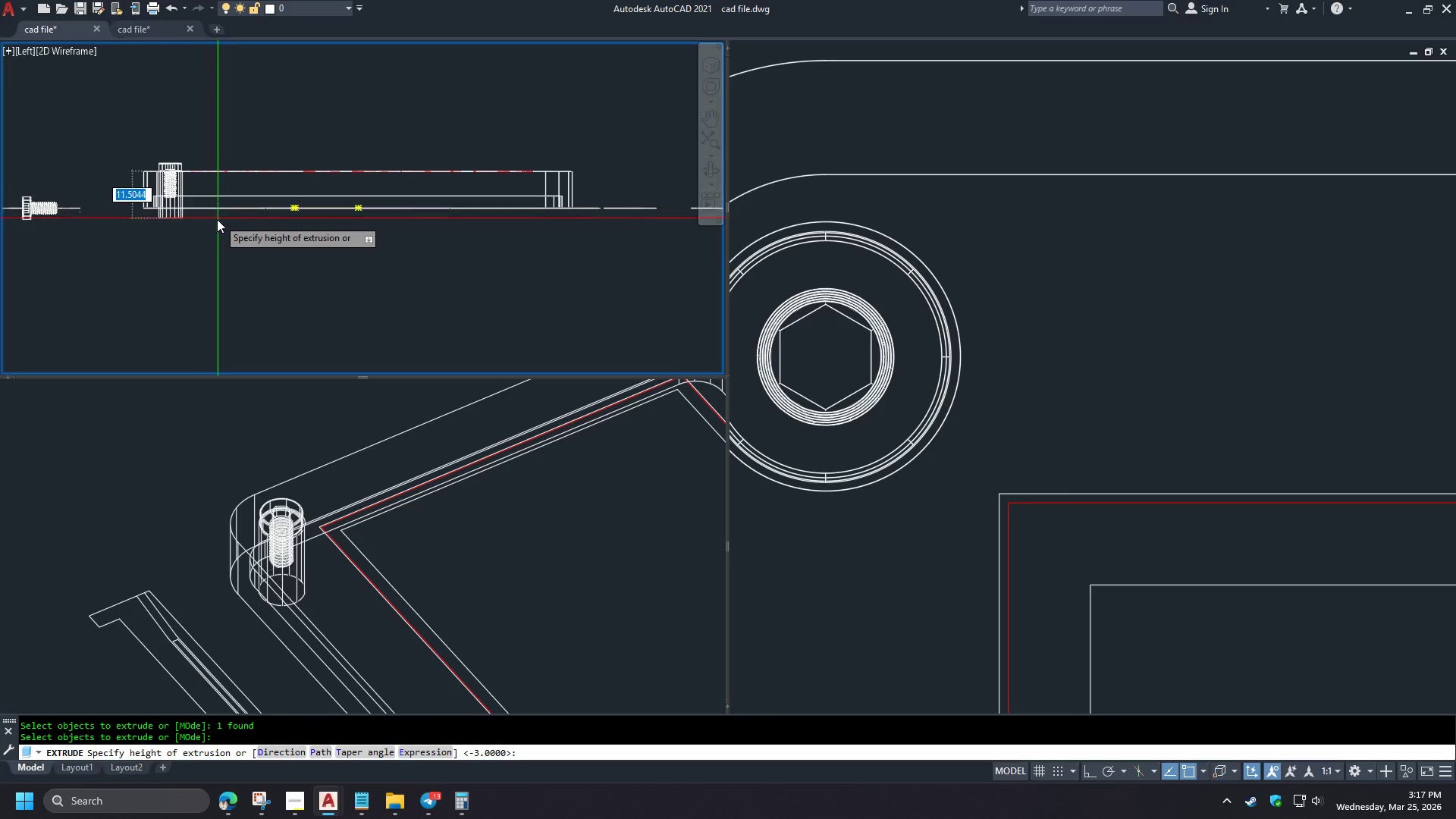 
scroll: coordinate [145, 144], scroll_direction: up, amount: 4.0
 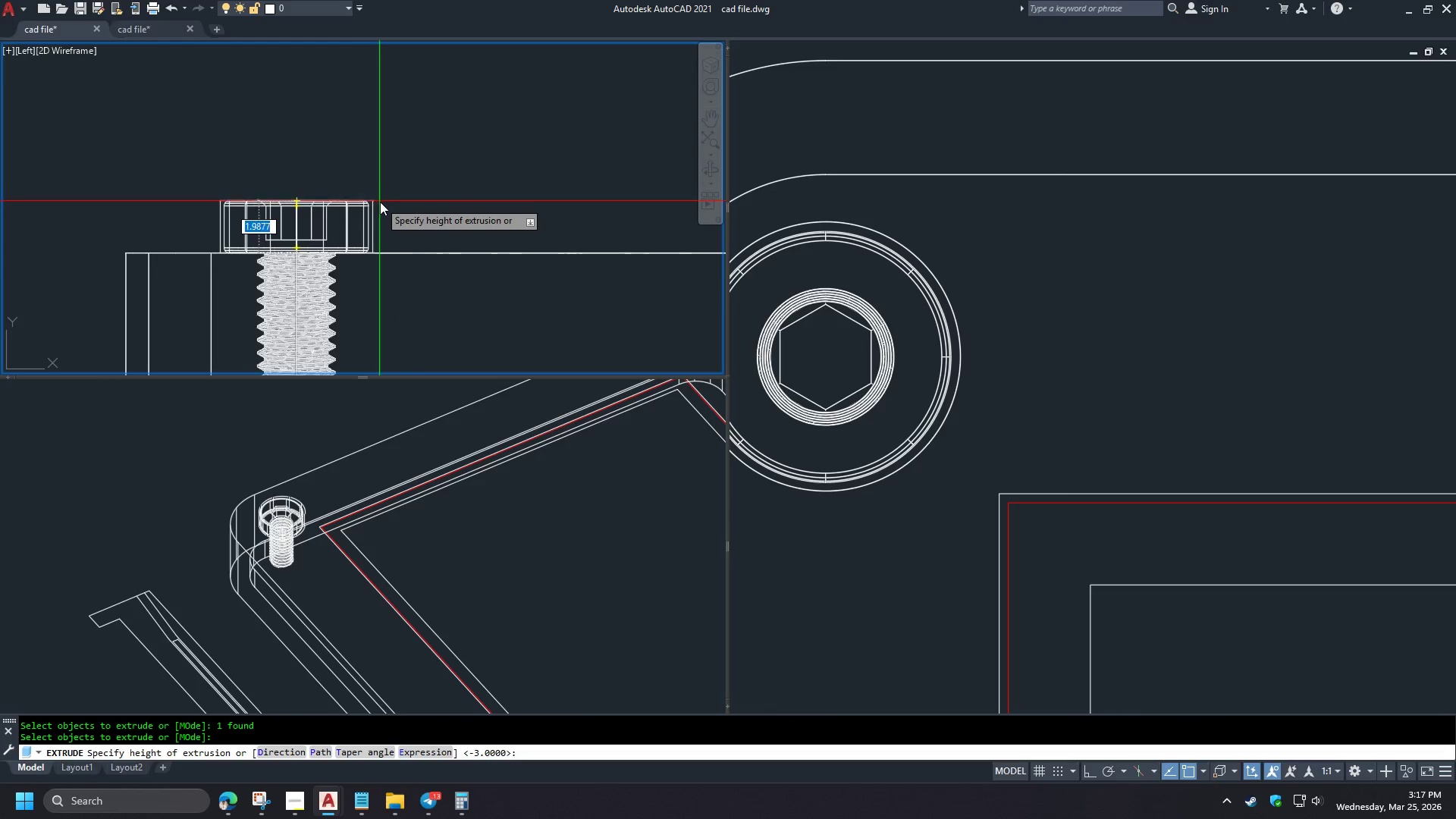 
key(Numpad2)
 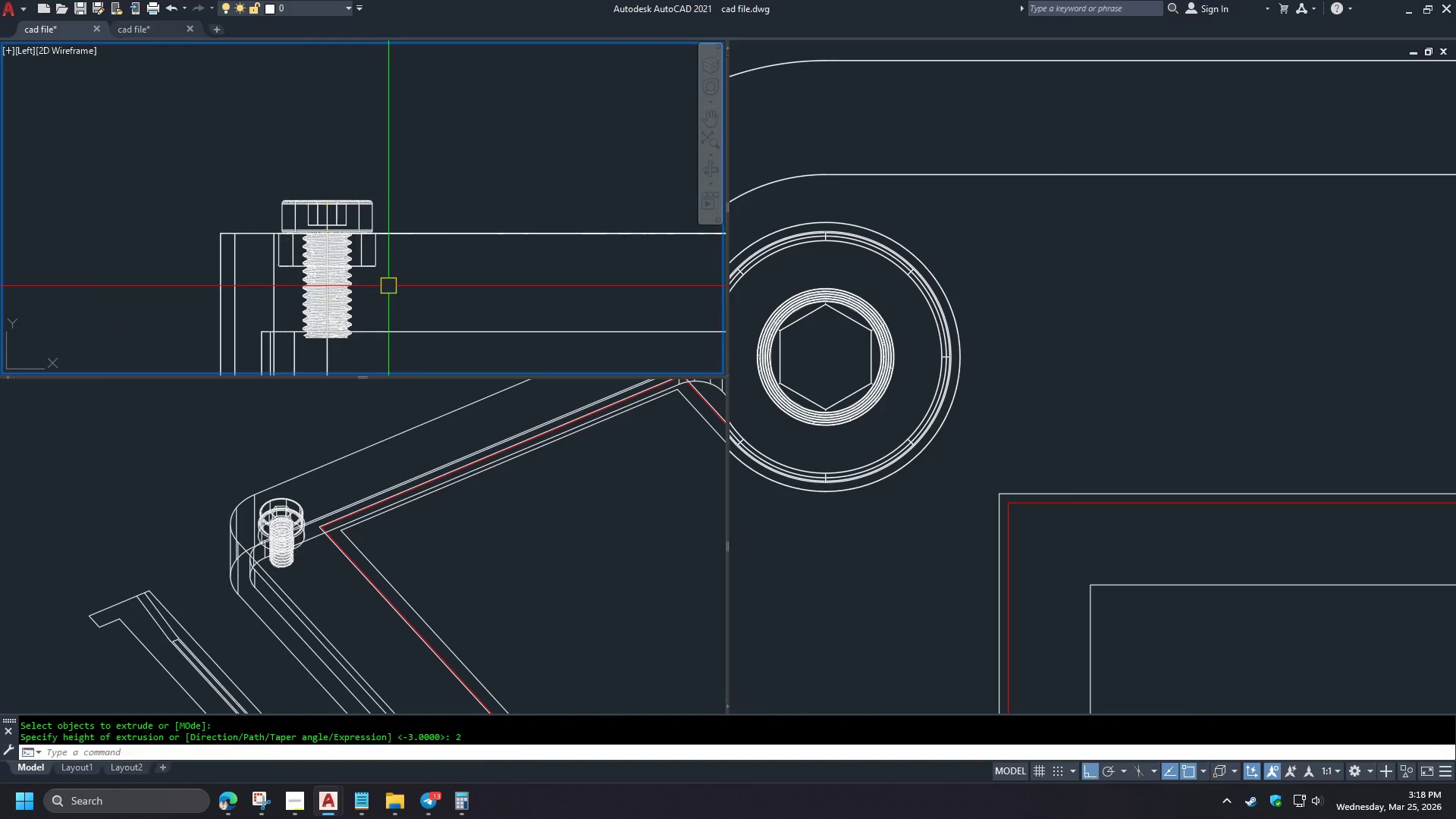 
key(NumpadEnter)
 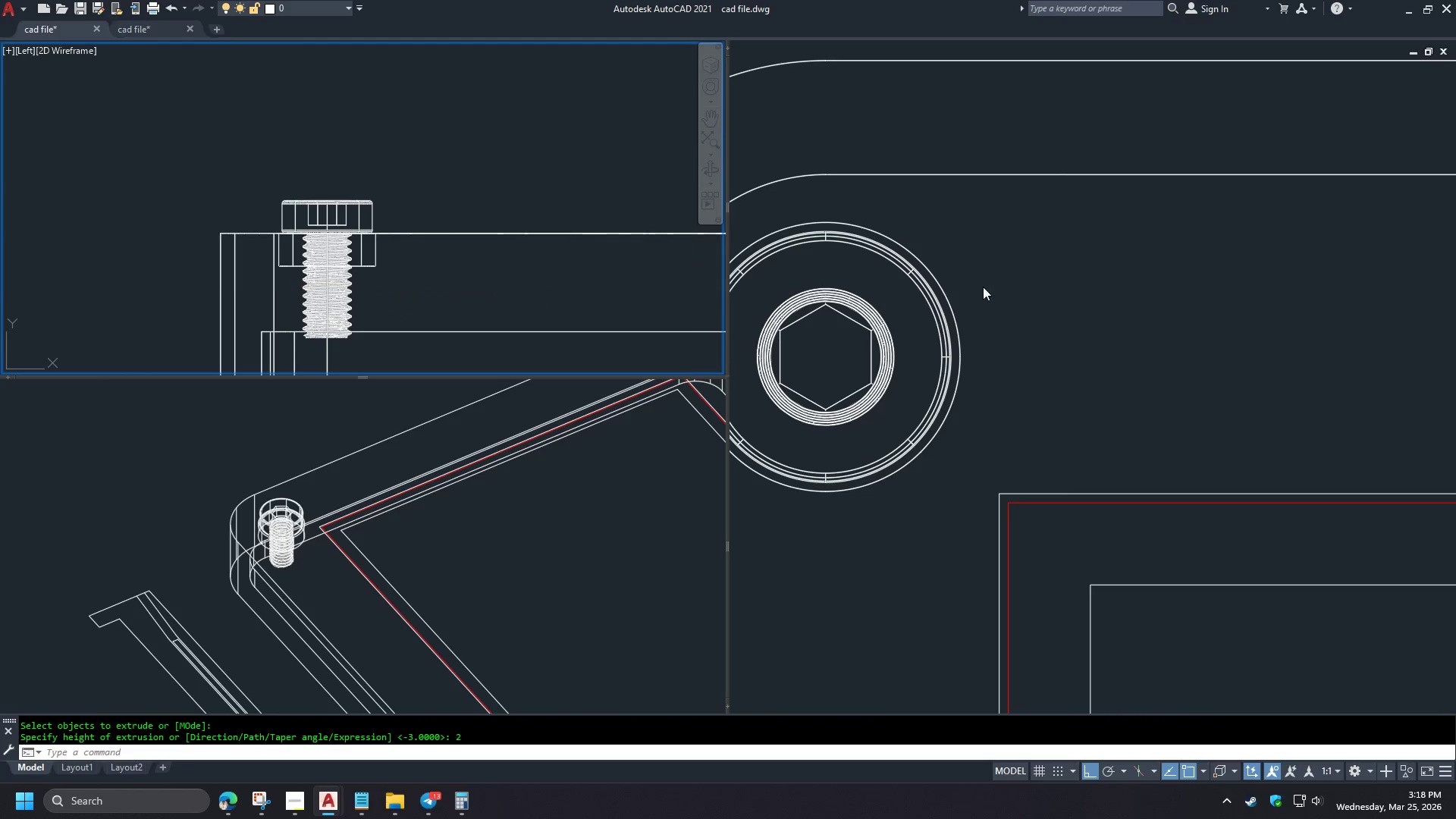 
scroll: coordinate [380, 201], scroll_direction: down, amount: 1.0
 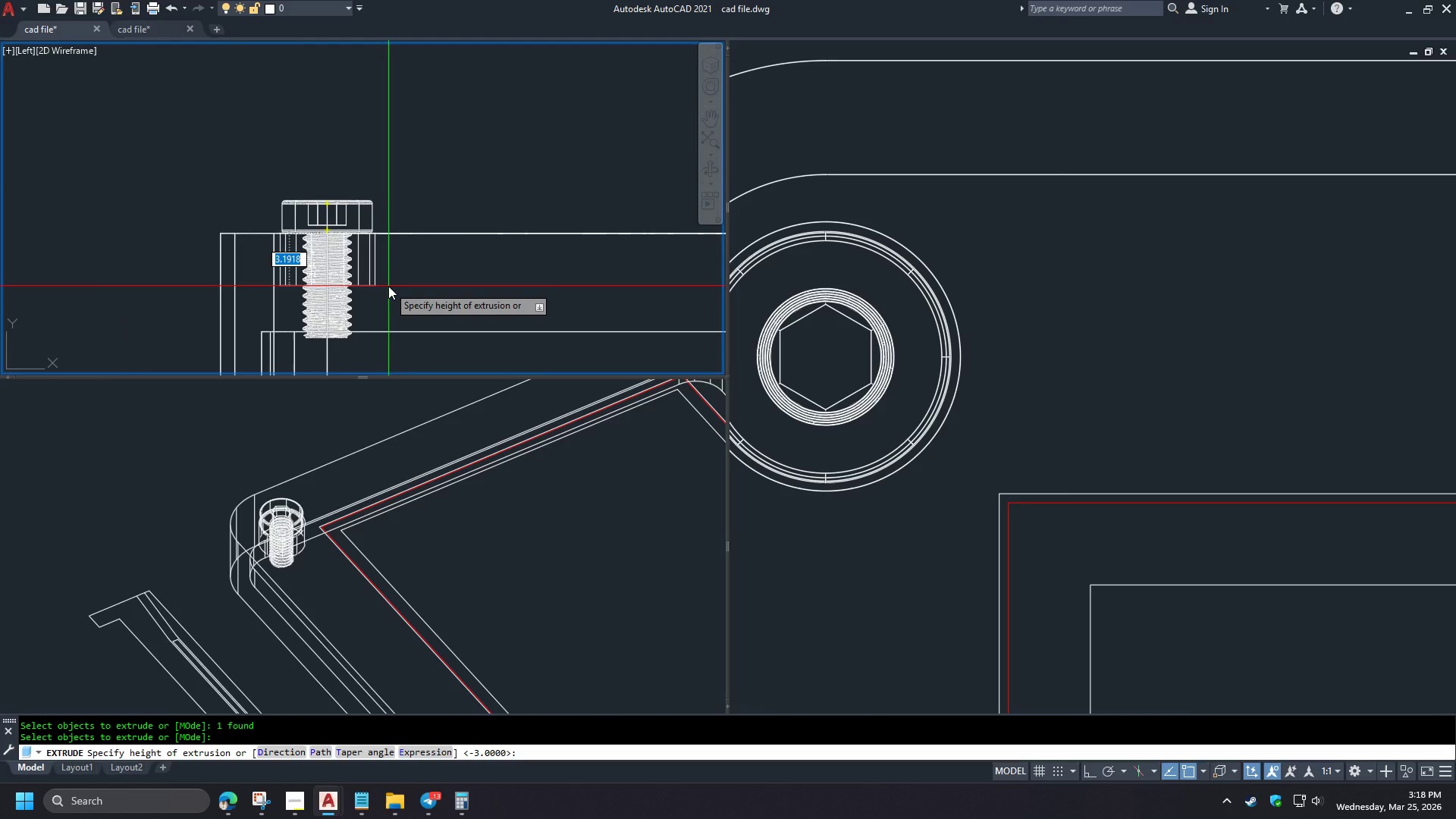 
left_click([981, 291])
 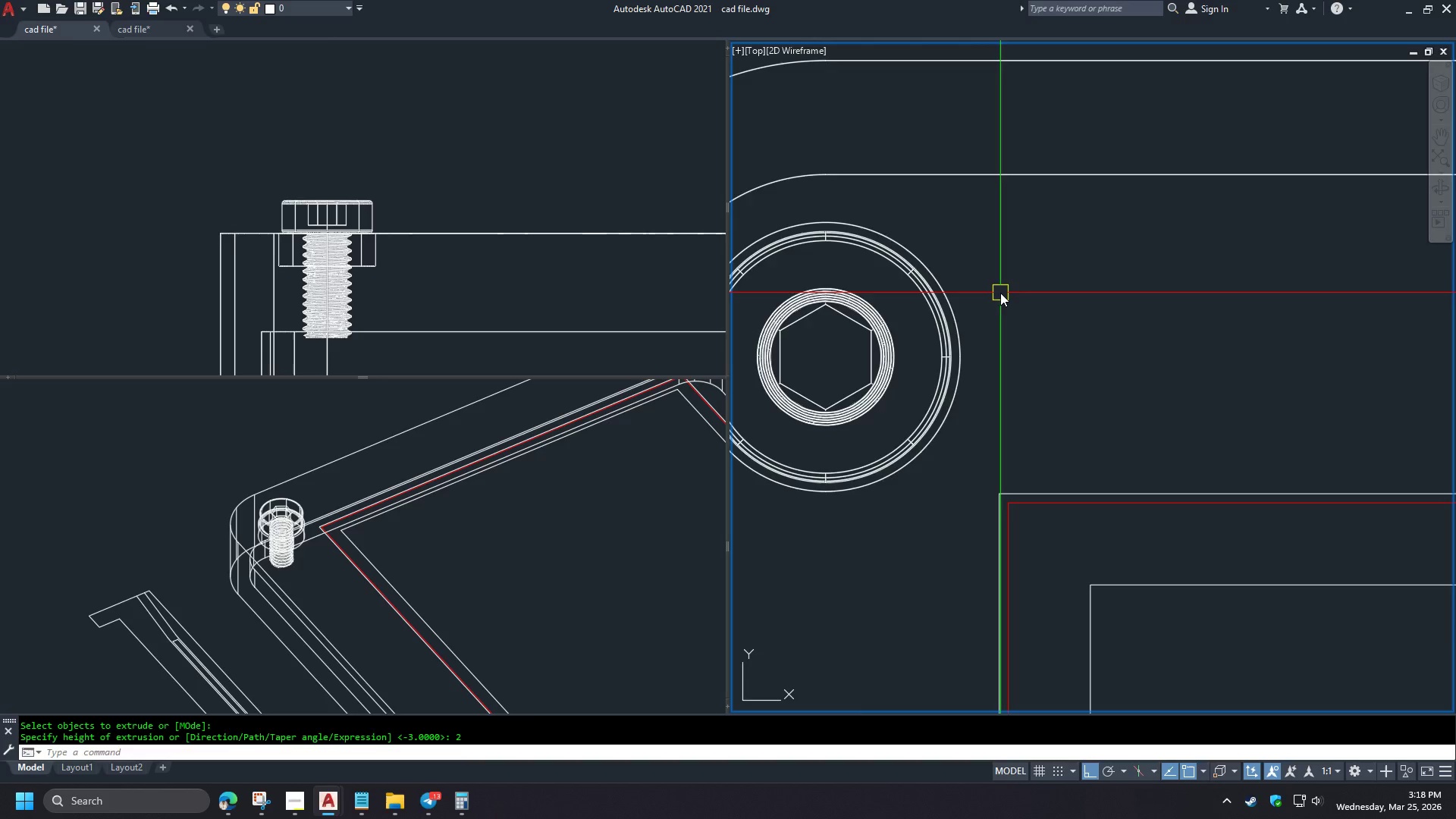 
left_click([986, 290])
 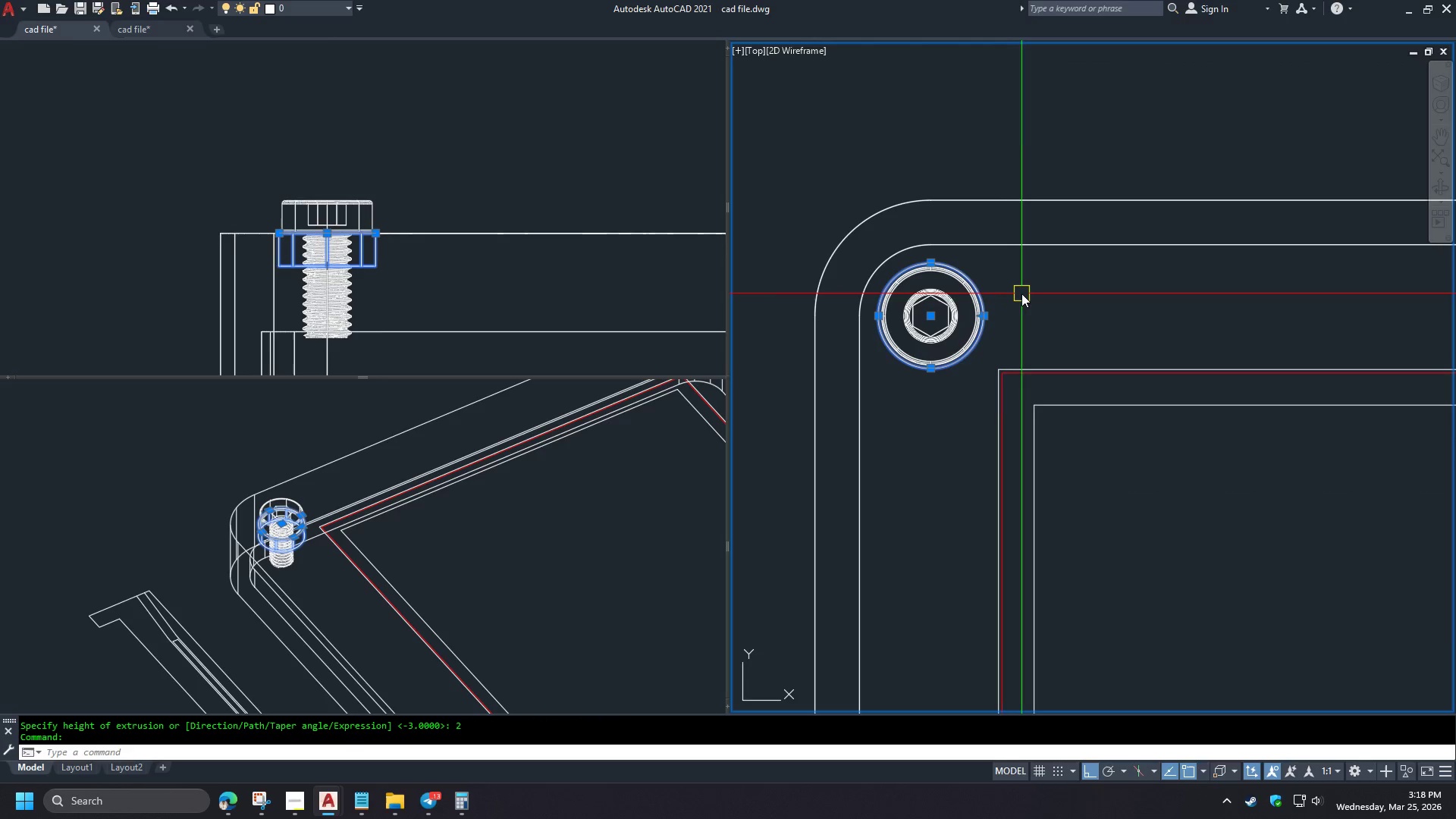 
scroll: coordinate [996, 289], scroll_direction: down, amount: 2.0
 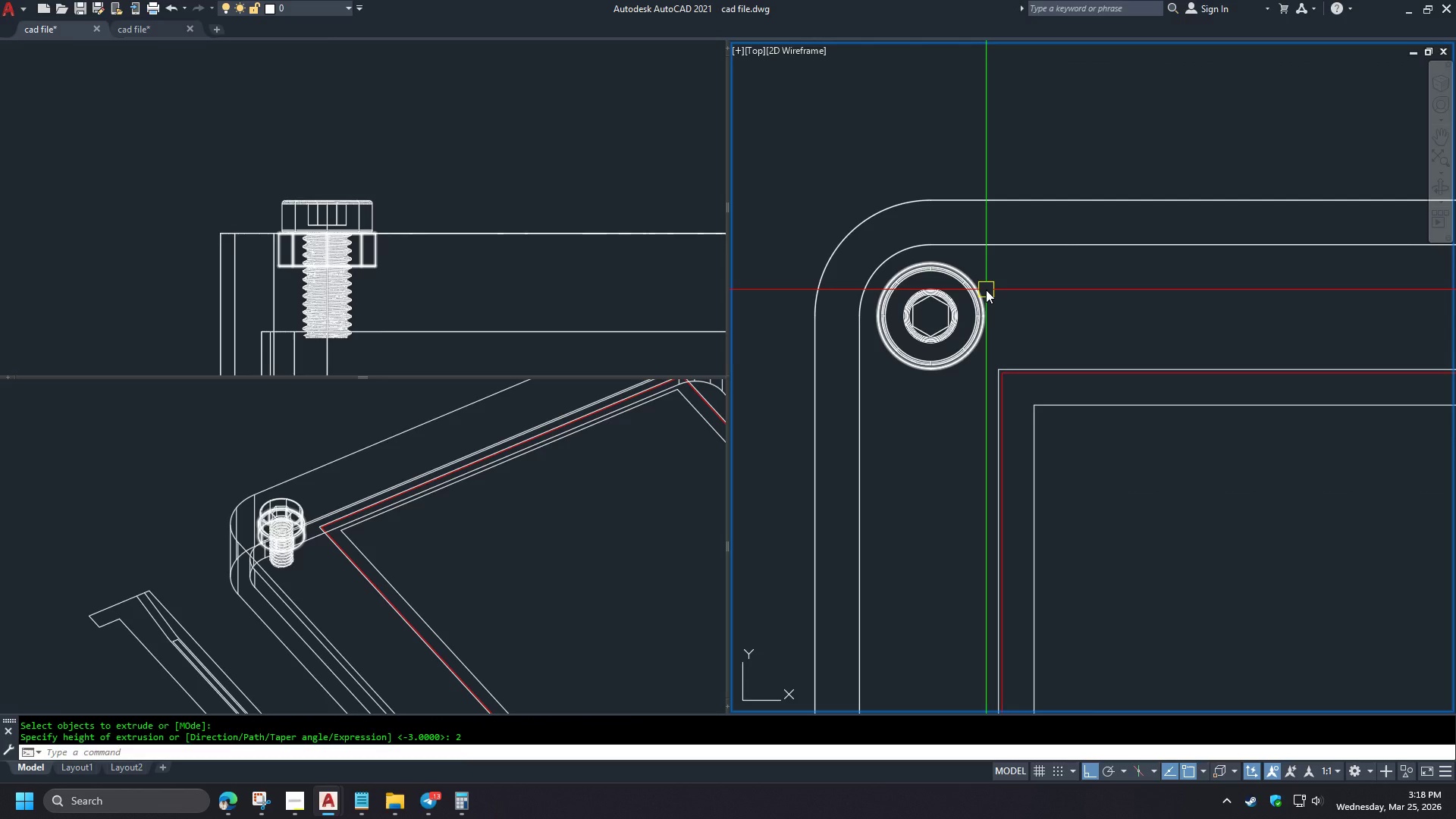 
type(mi )
 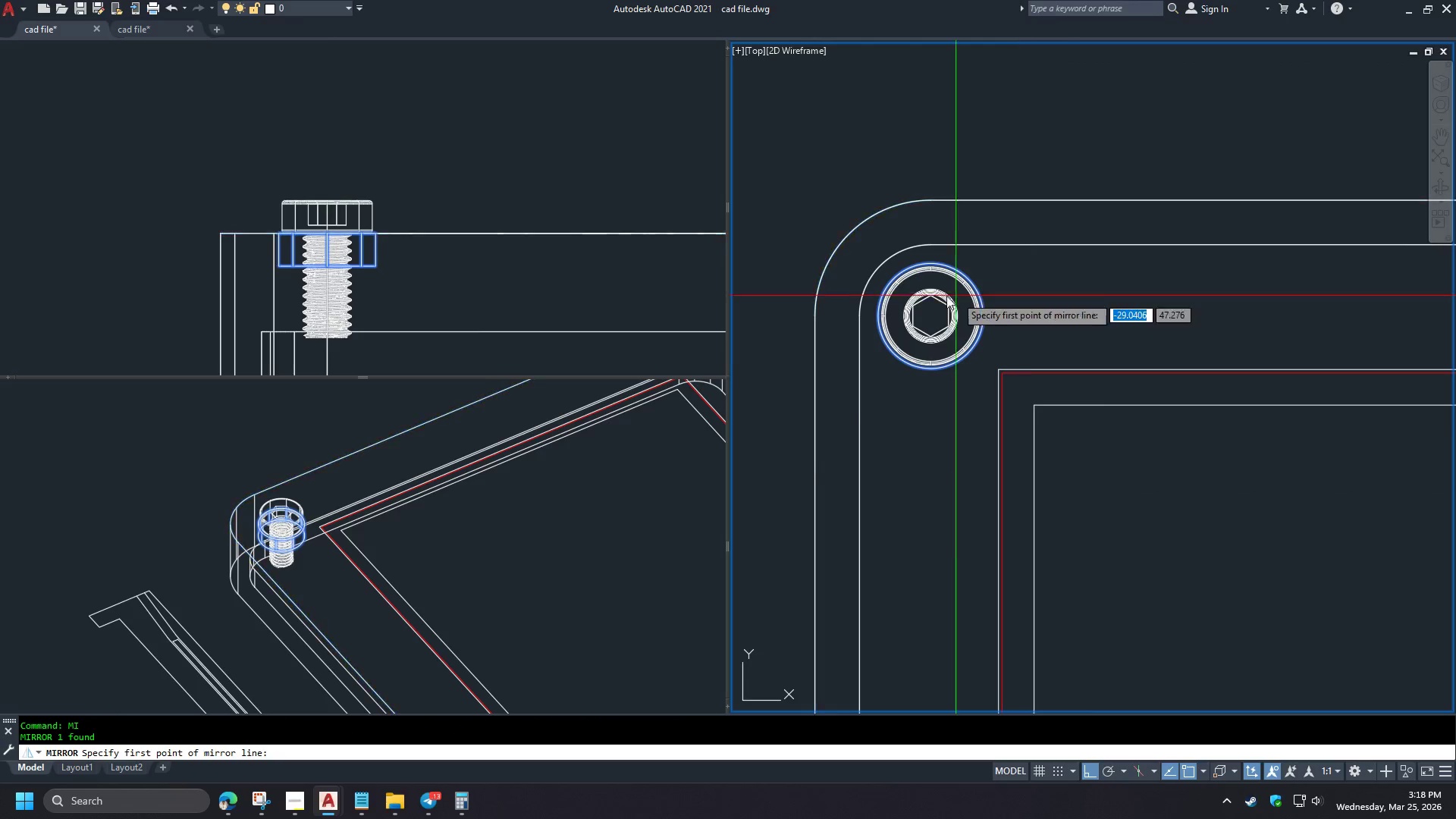 
scroll: coordinate [833, 271], scroll_direction: down, amount: 3.0
 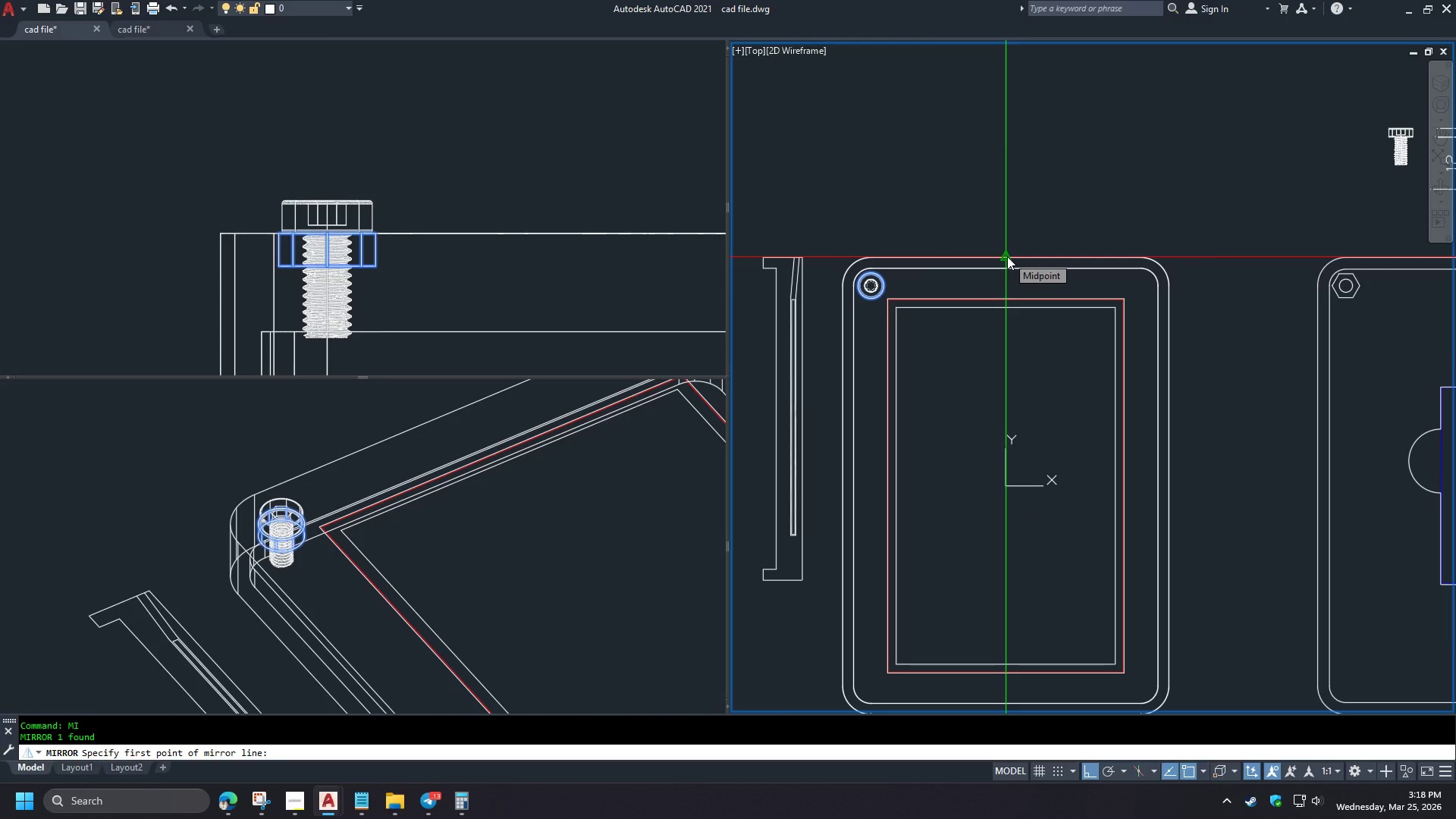 
double_click([999, 180])
 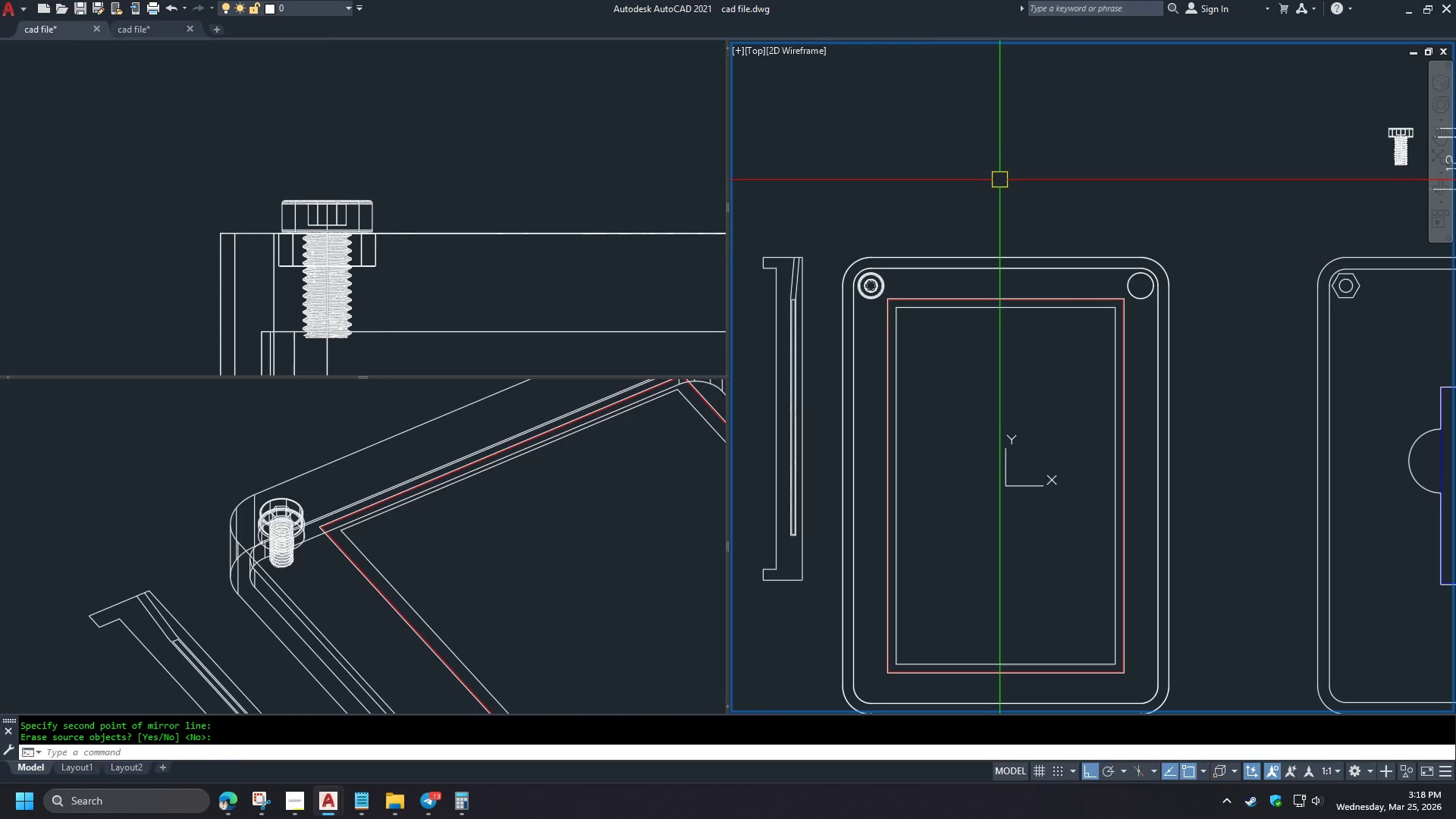 
key(Space)
 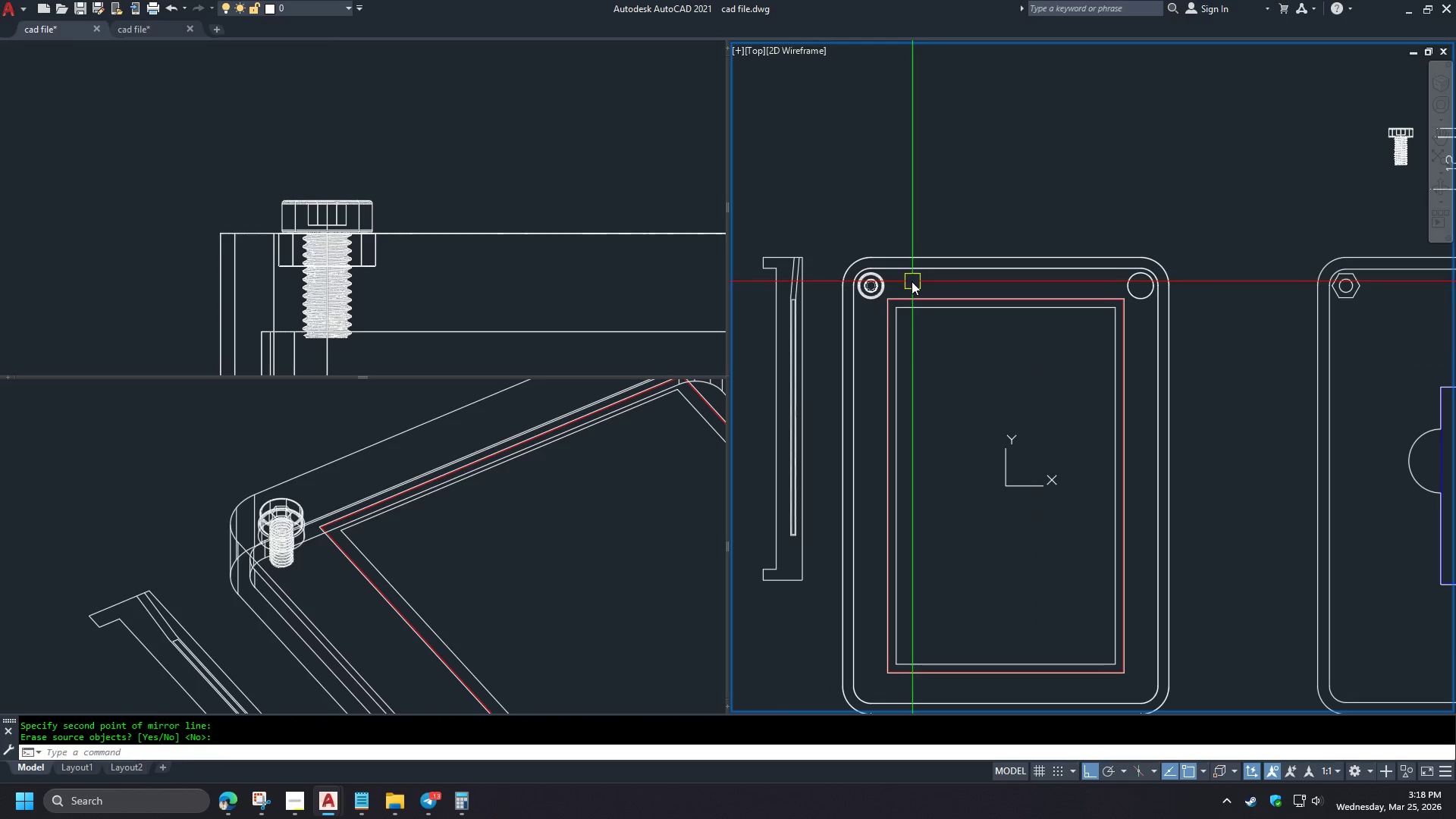 
left_click([858, 265])
 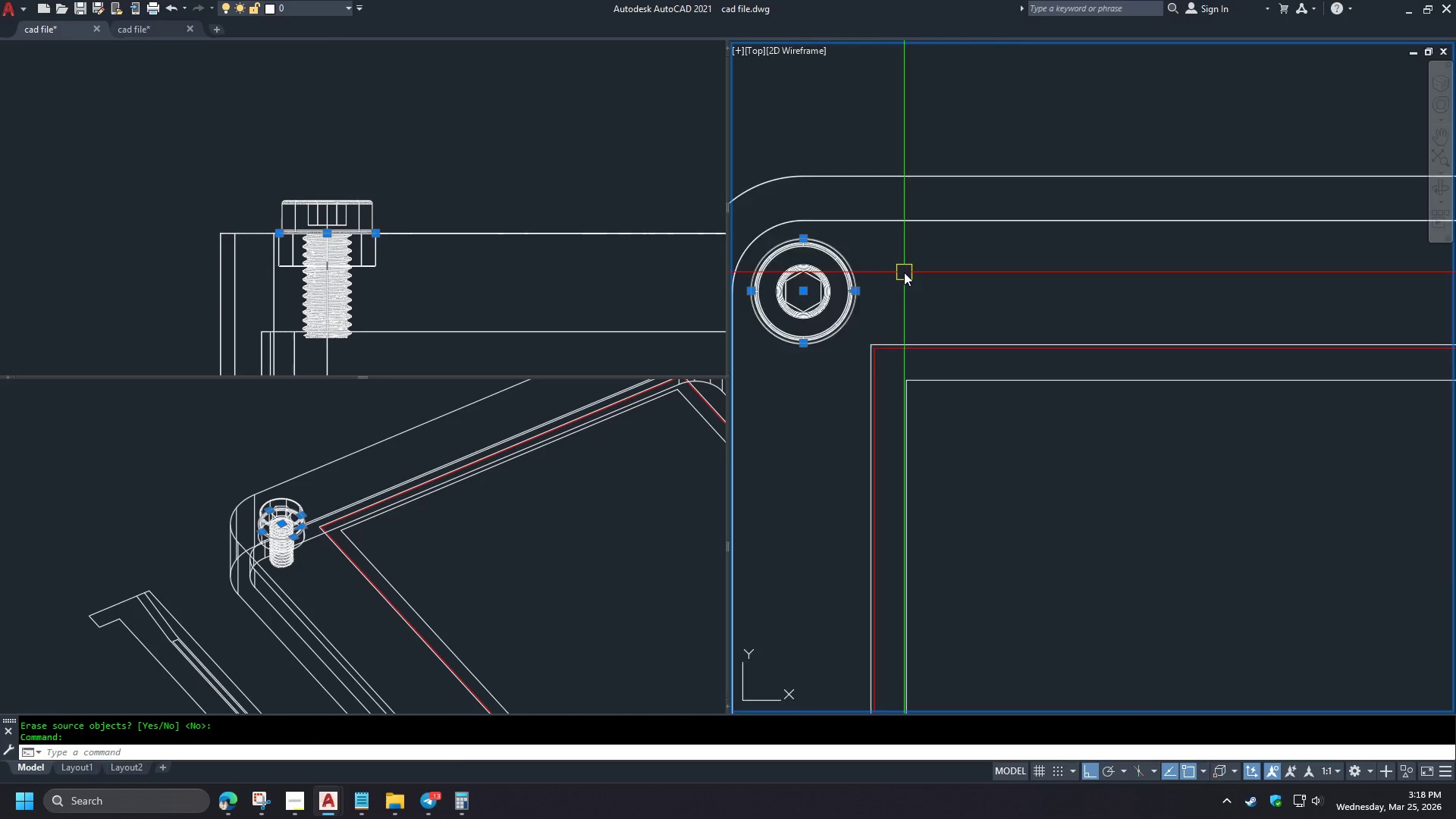 
left_click([1276, 282])
 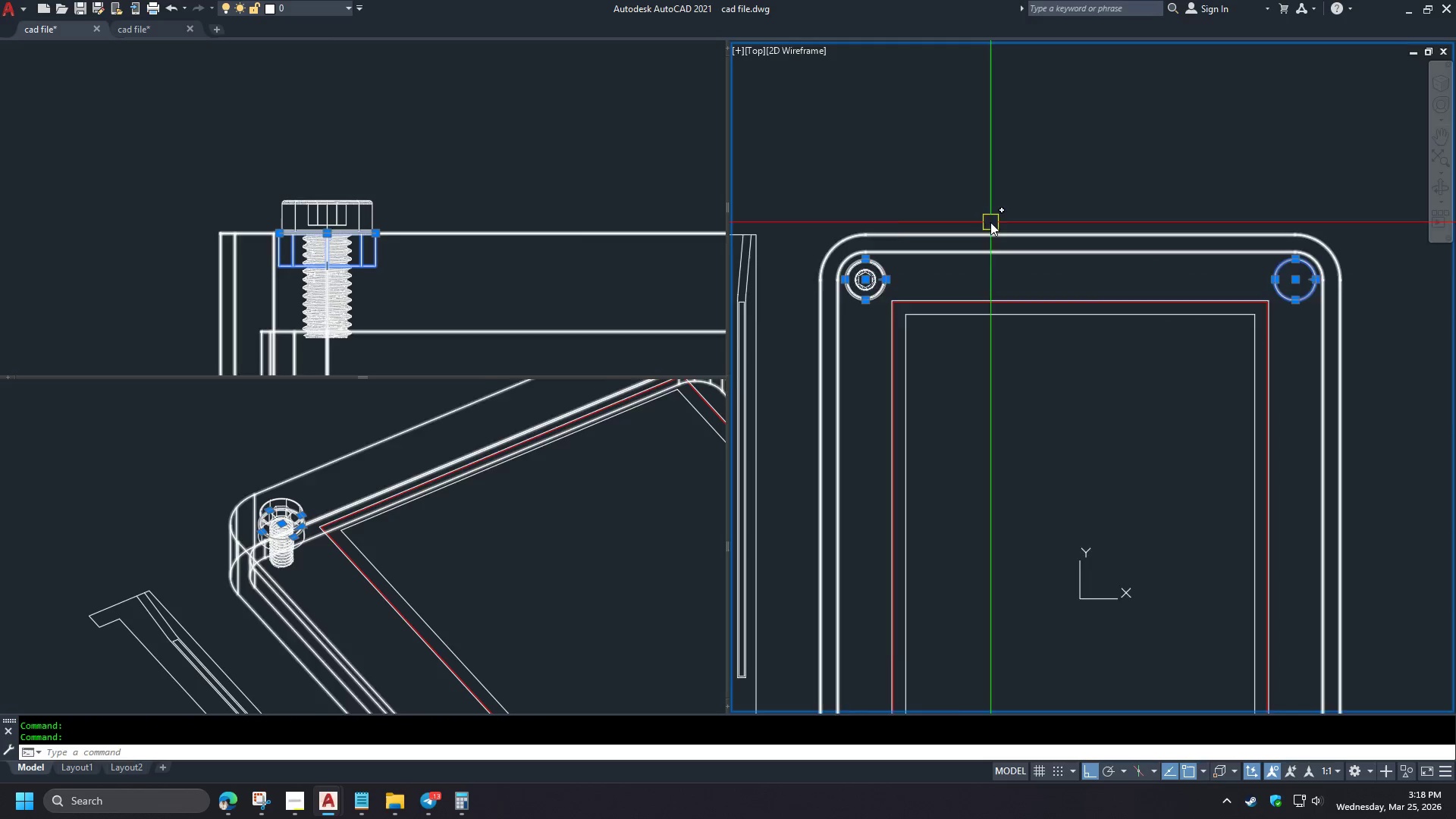 
scroll: coordinate [890, 283], scroll_direction: up, amount: 3.0
 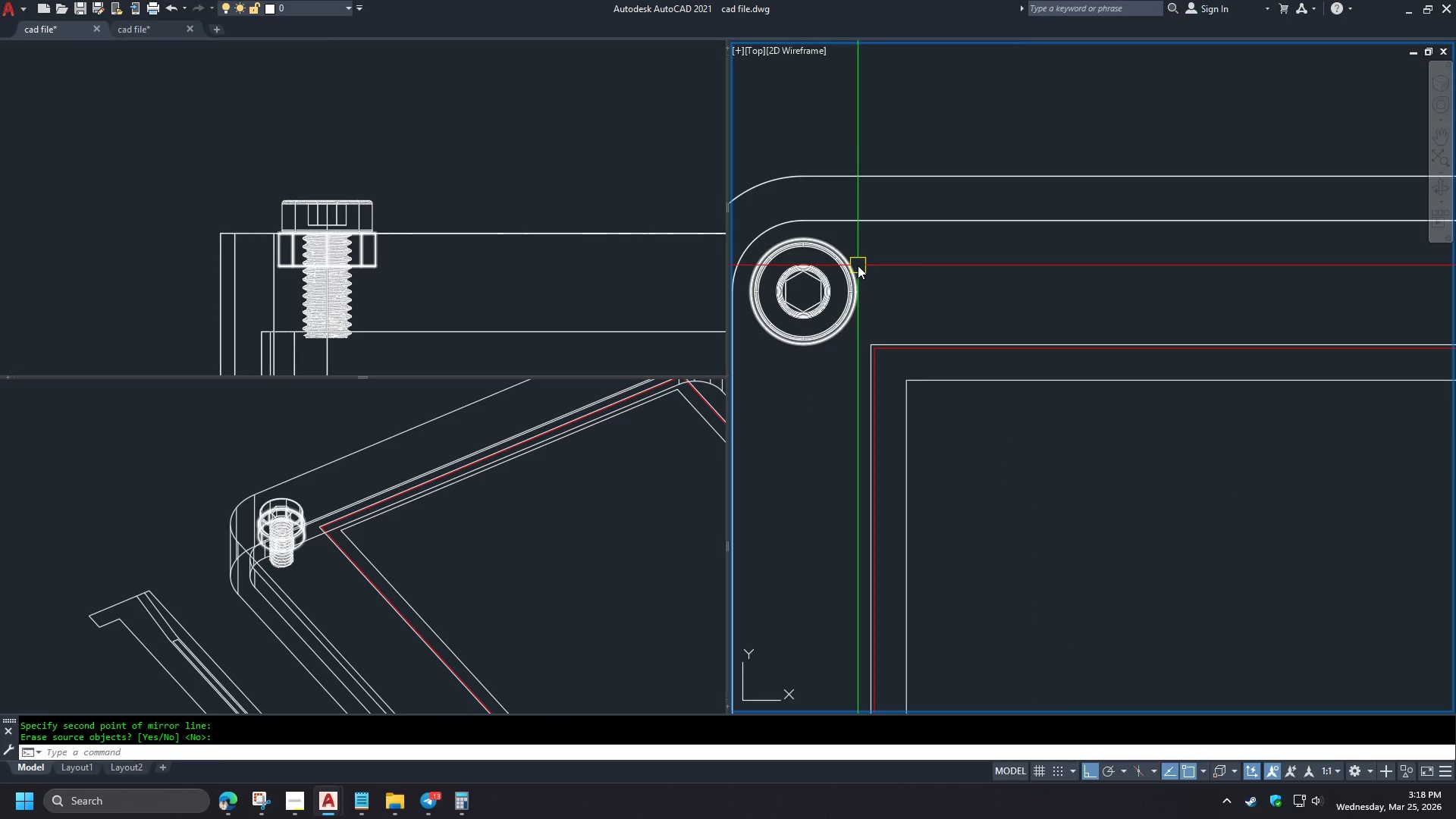 
key(Space)
 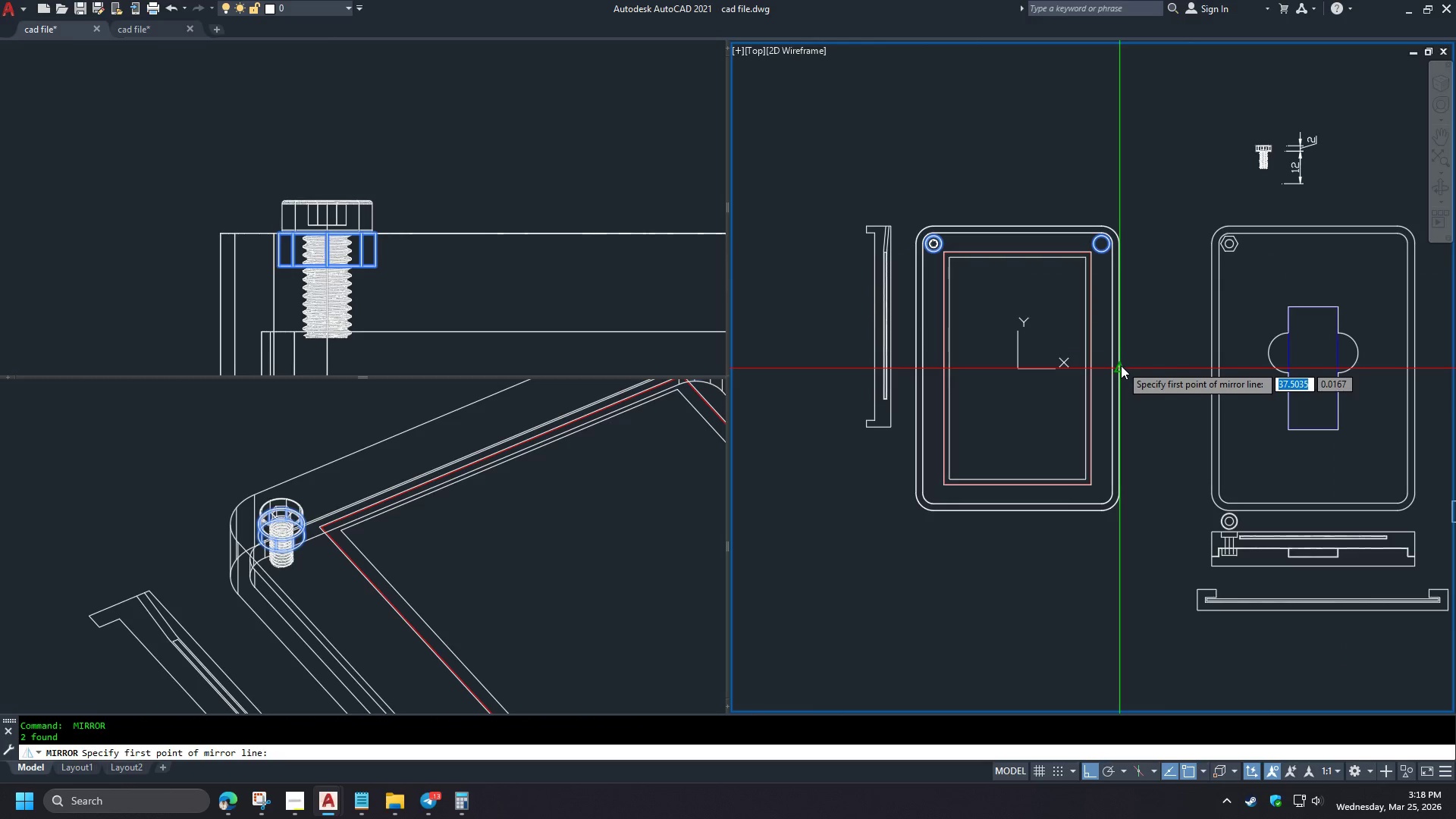 
left_click([1121, 368])
 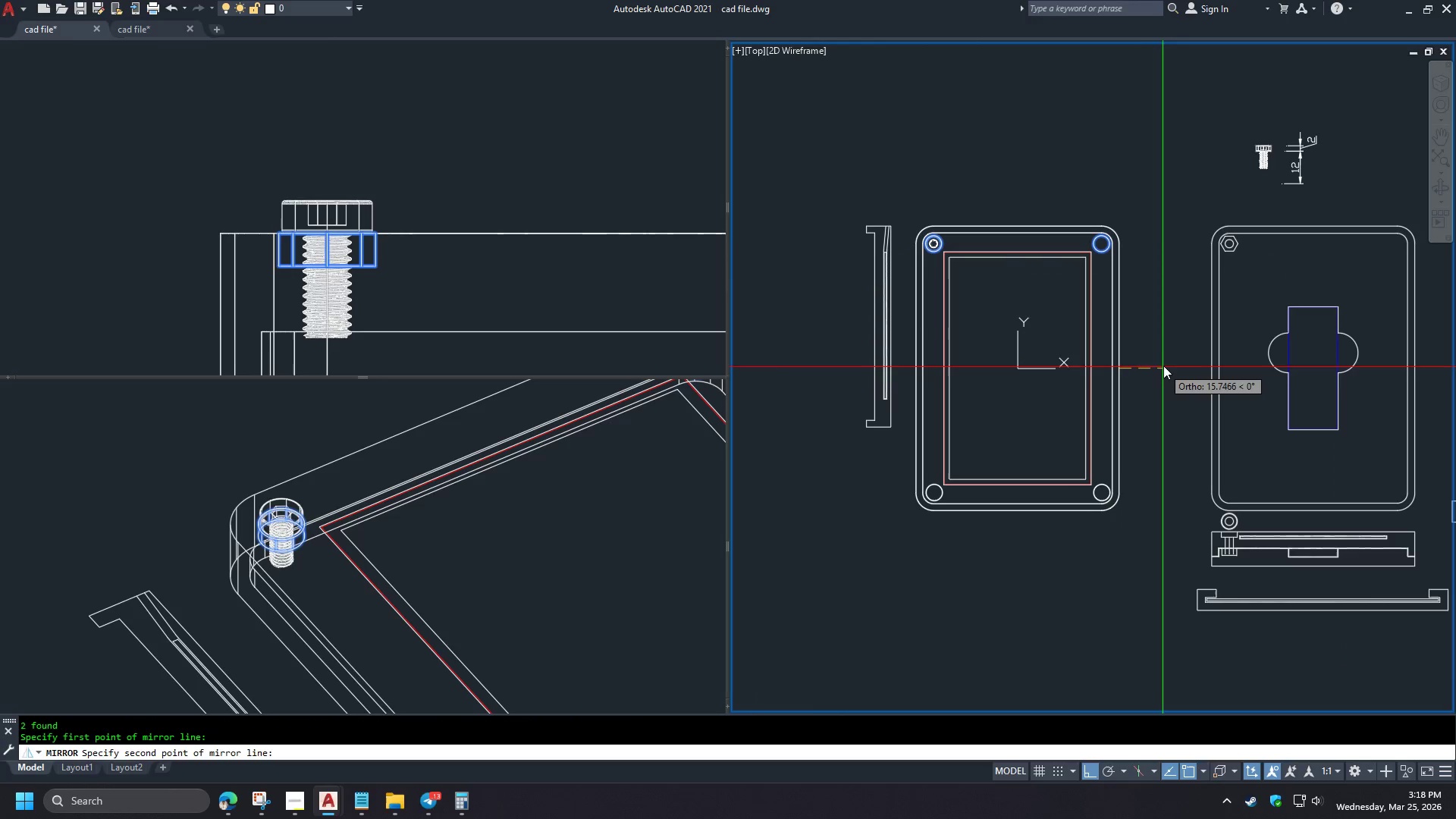 
scroll: coordinate [904, 272], scroll_direction: down, amount: 2.0
 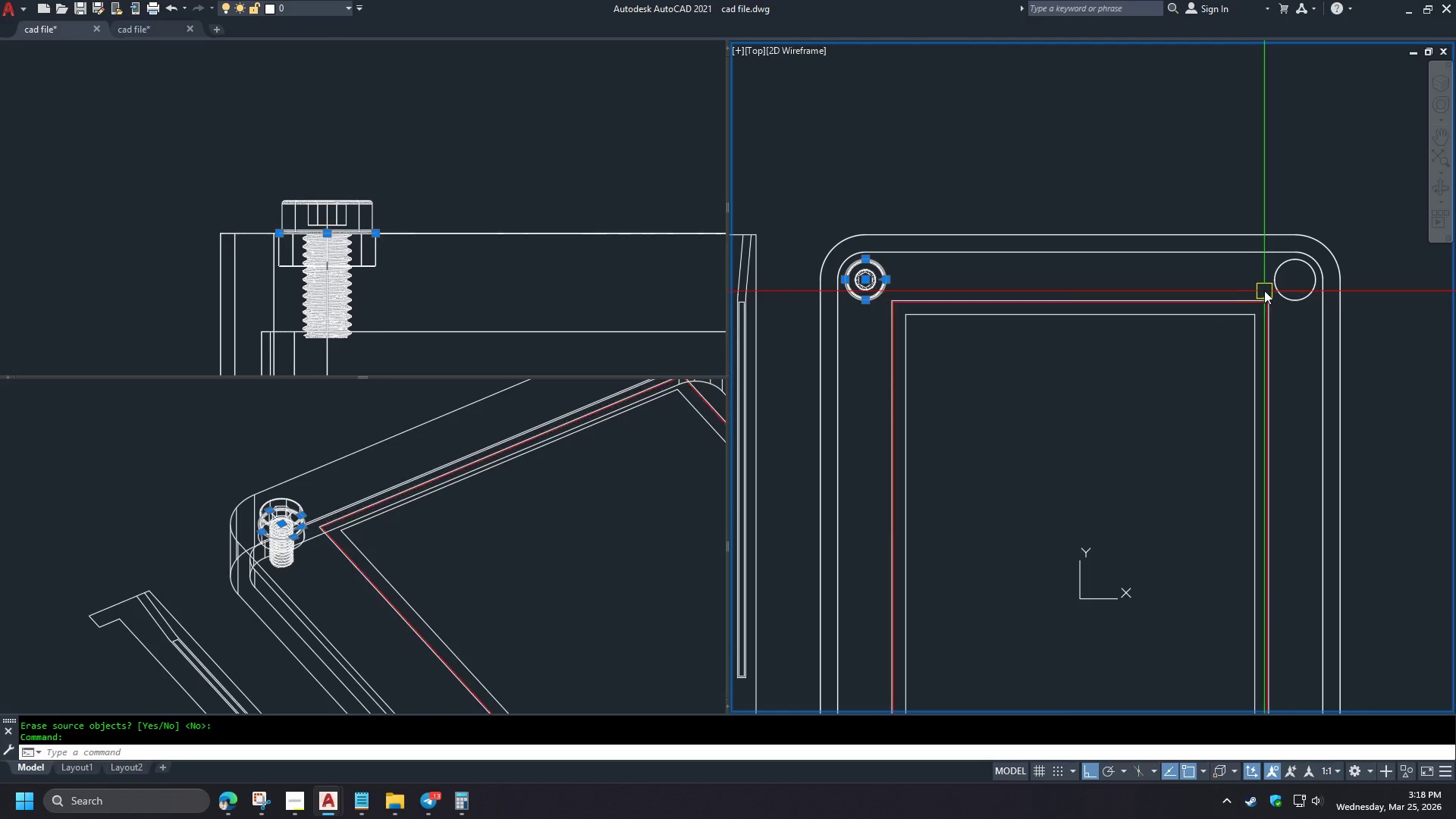 
double_click([1165, 366])
 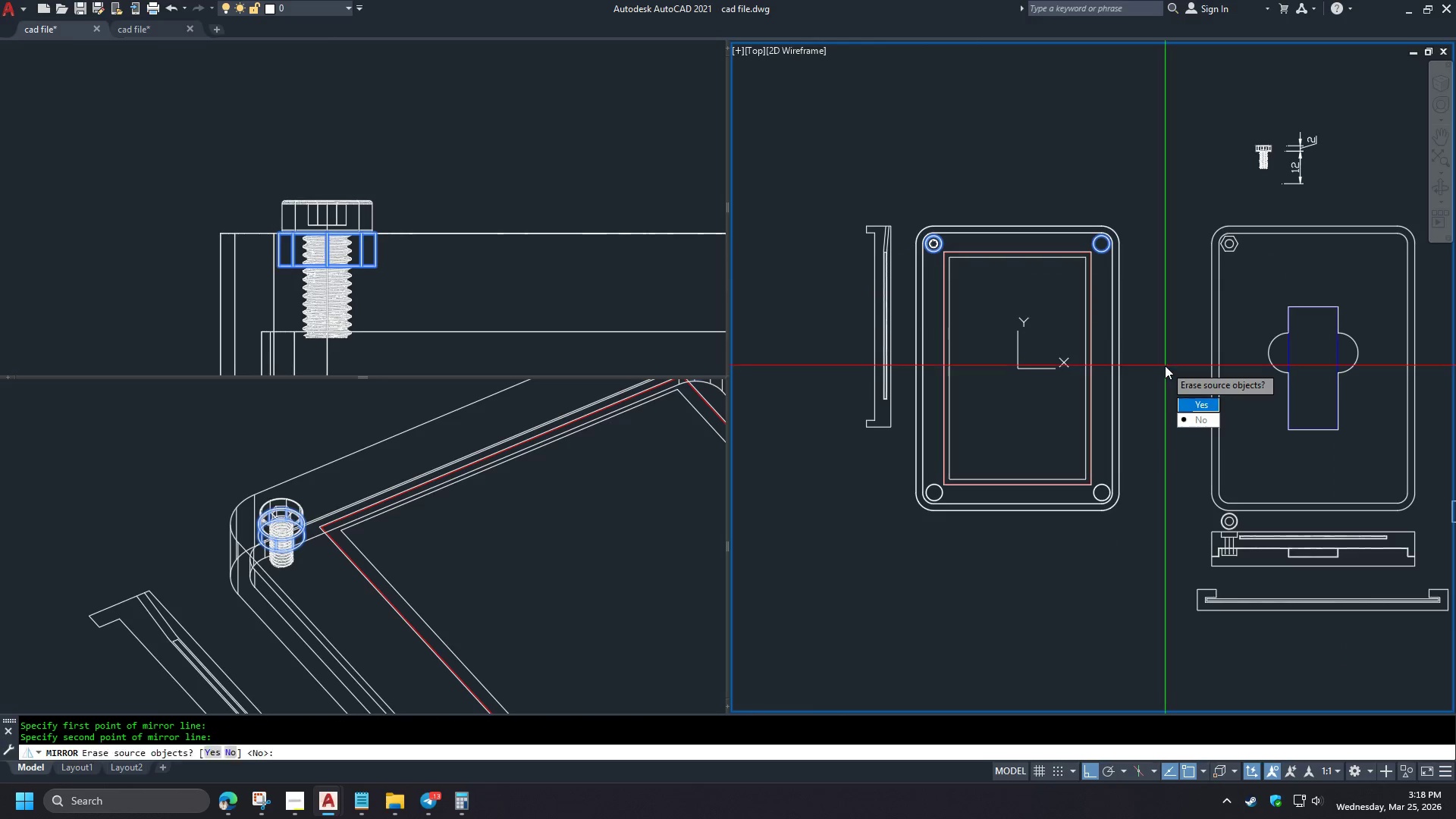 
key(Space)
 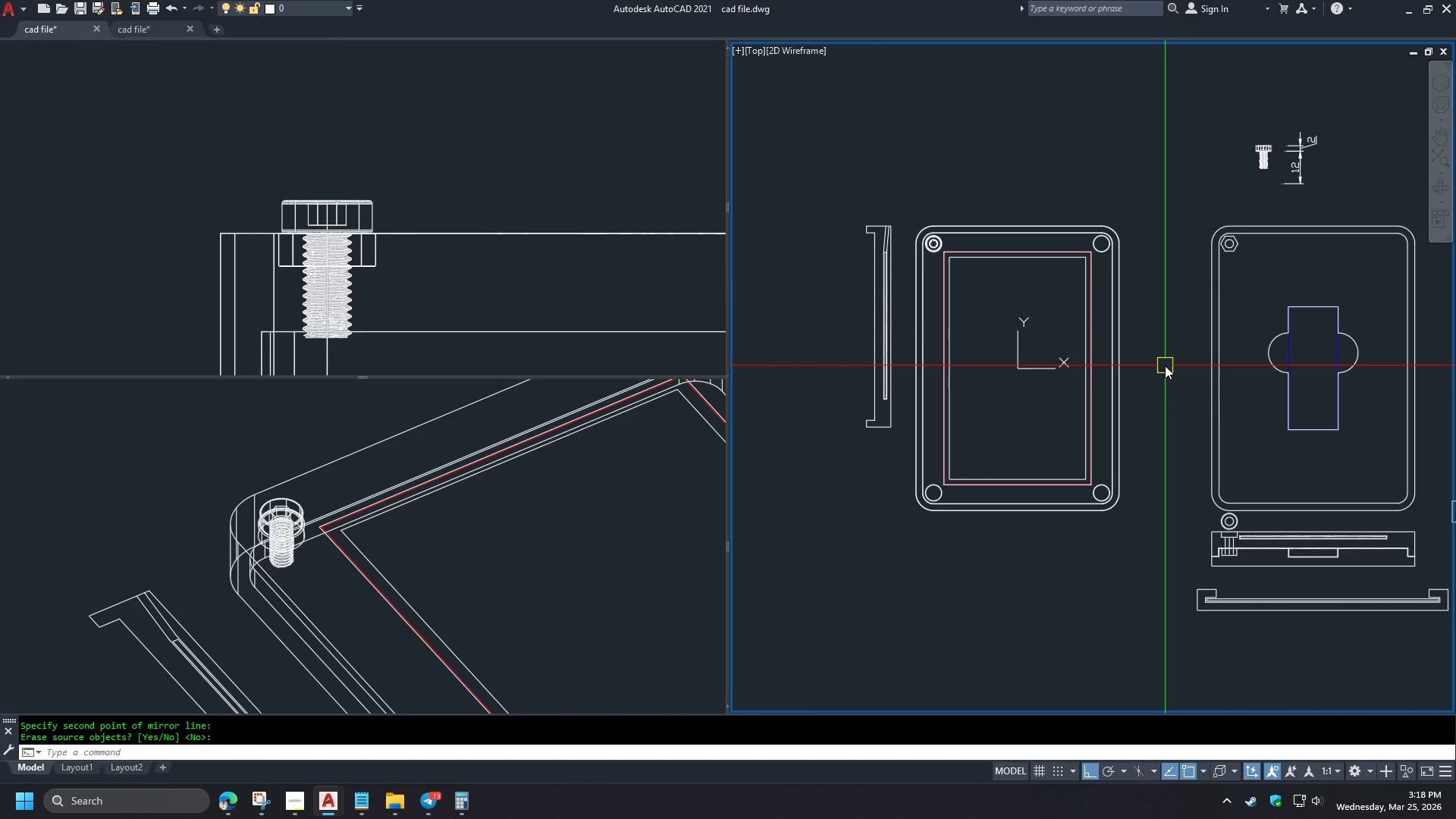 
scroll: coordinate [976, 220], scroll_direction: down, amount: 2.0
 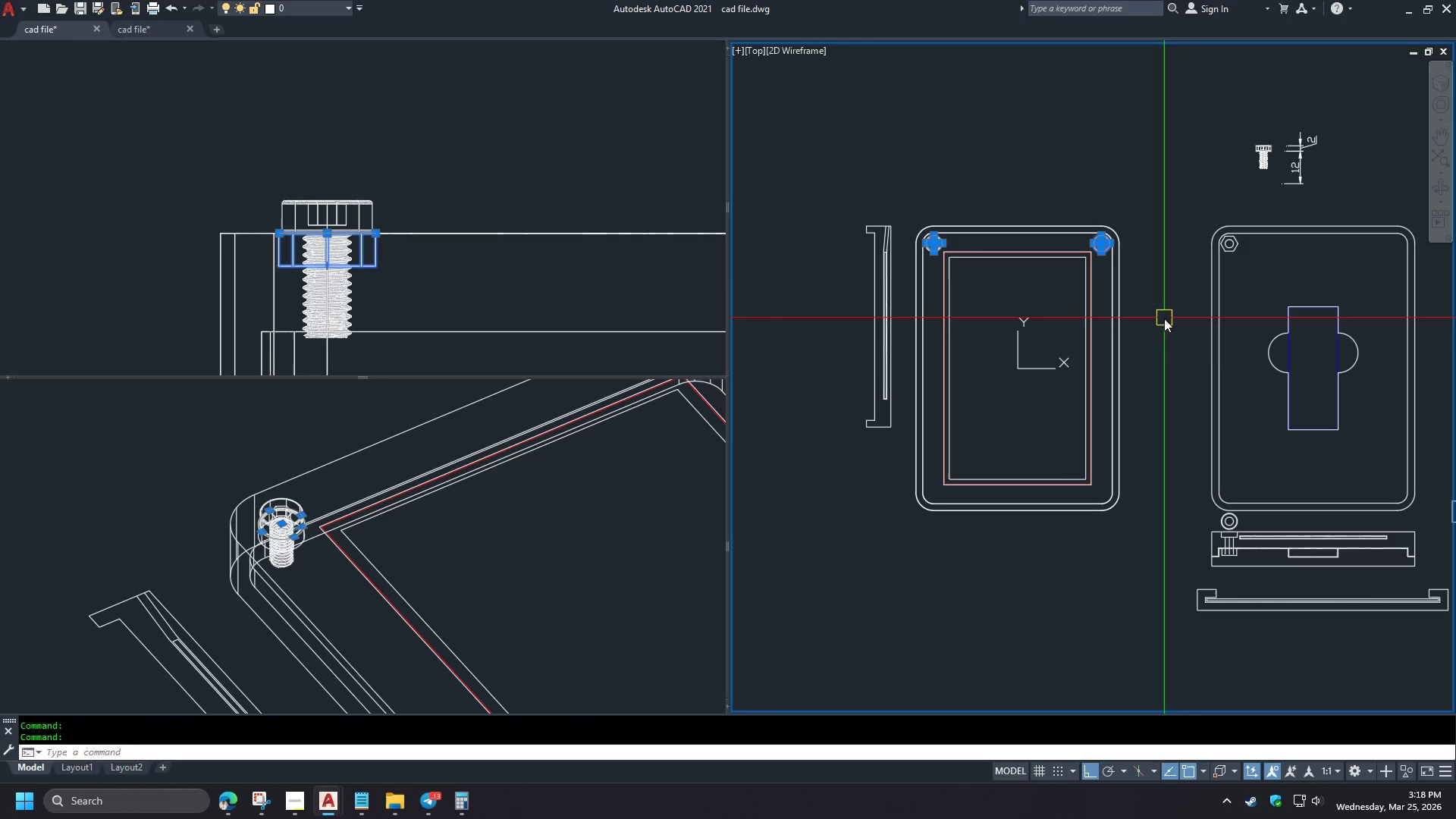 
type(su )
 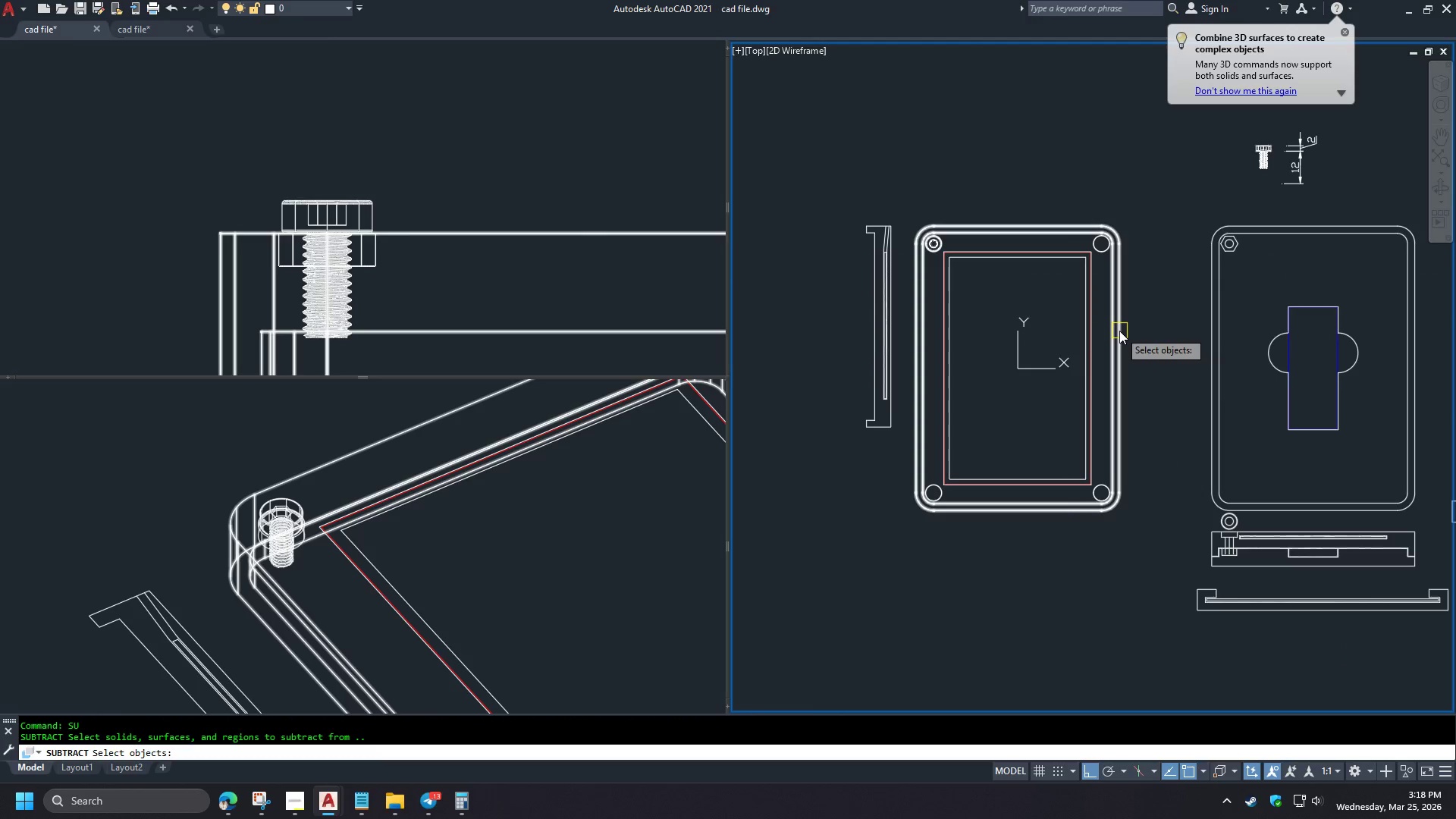 
left_click([1119, 331])
 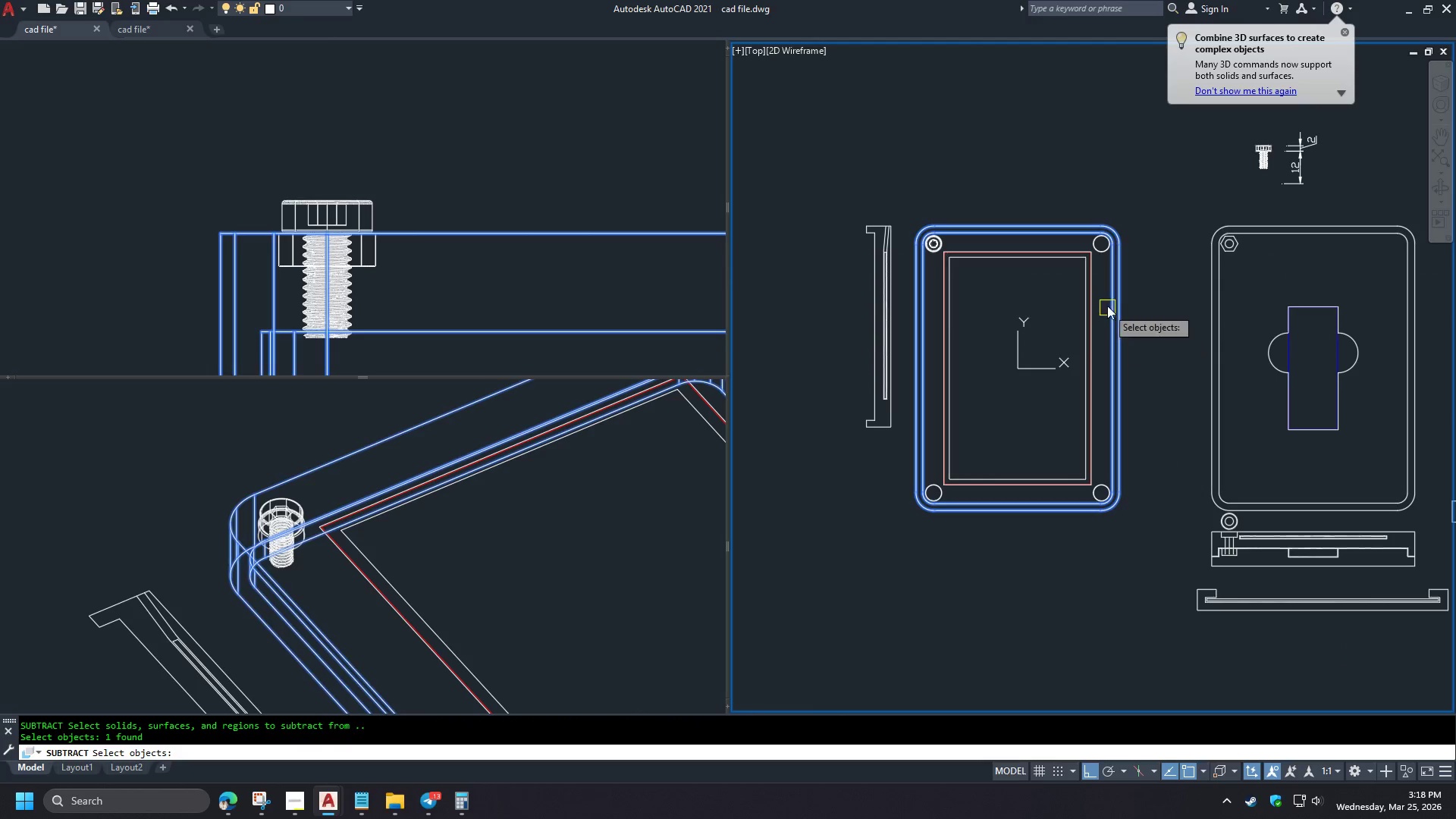 
key(Space)
 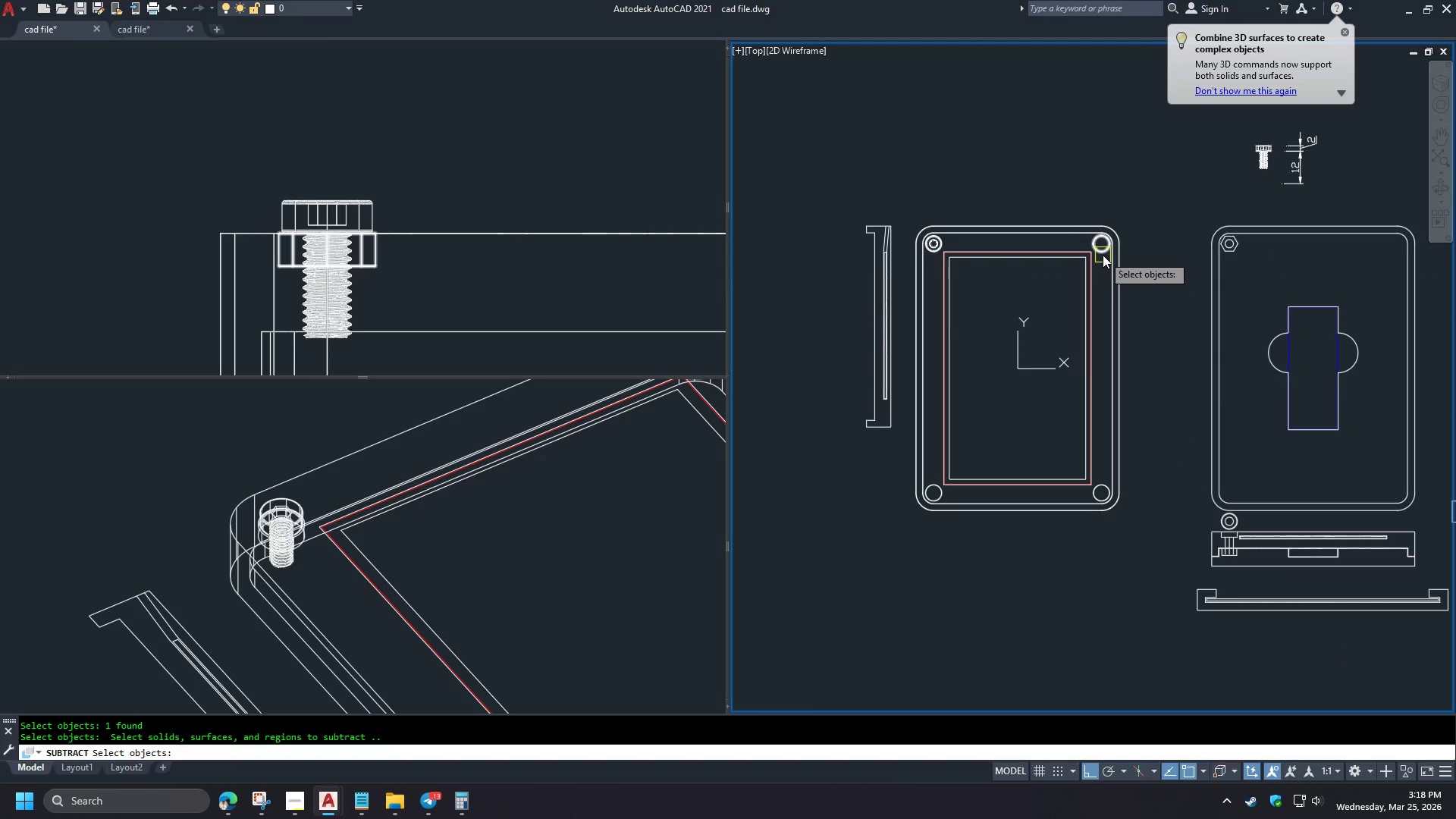 
left_click([1103, 255])
 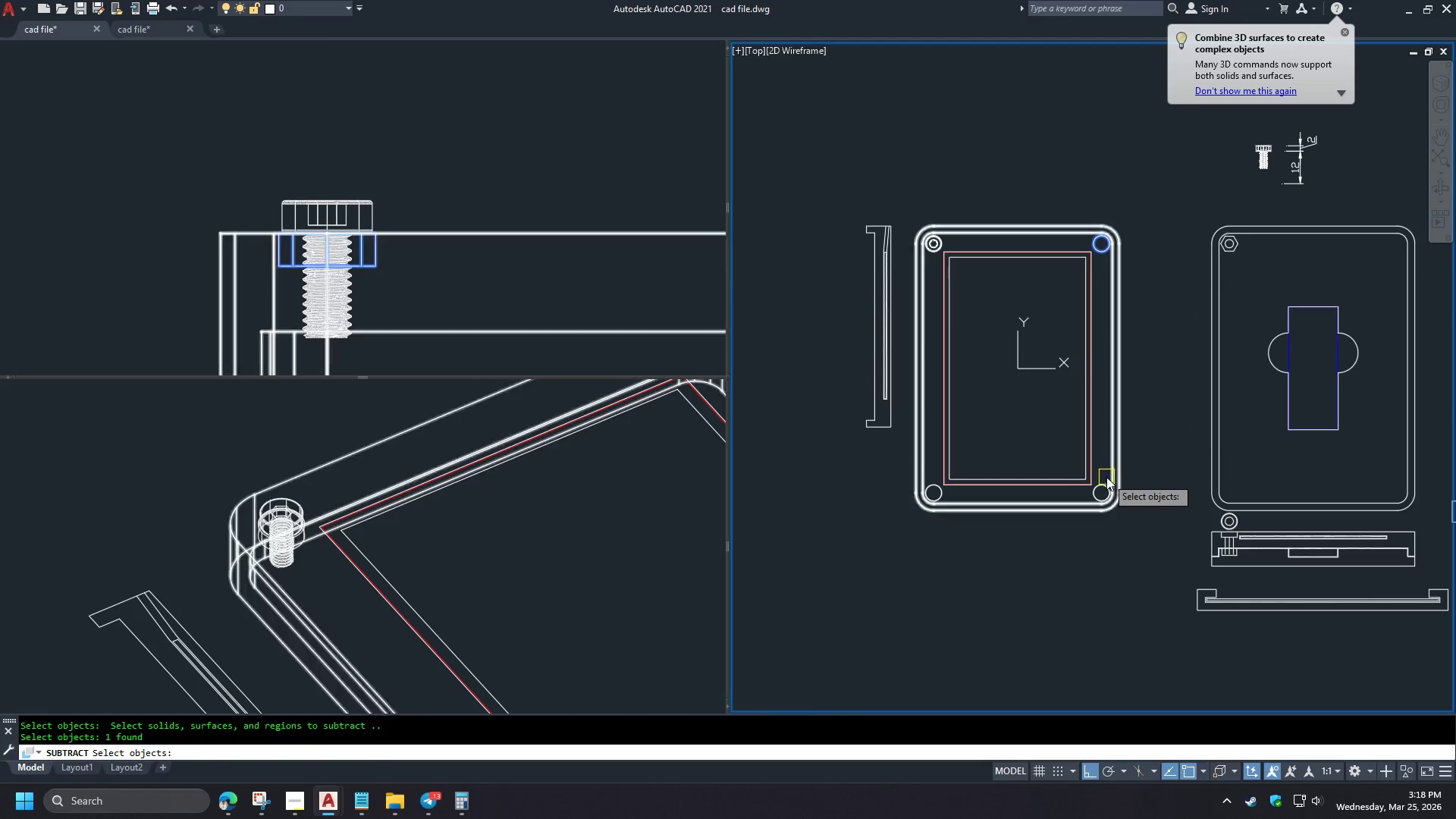 
left_click([1104, 482])
 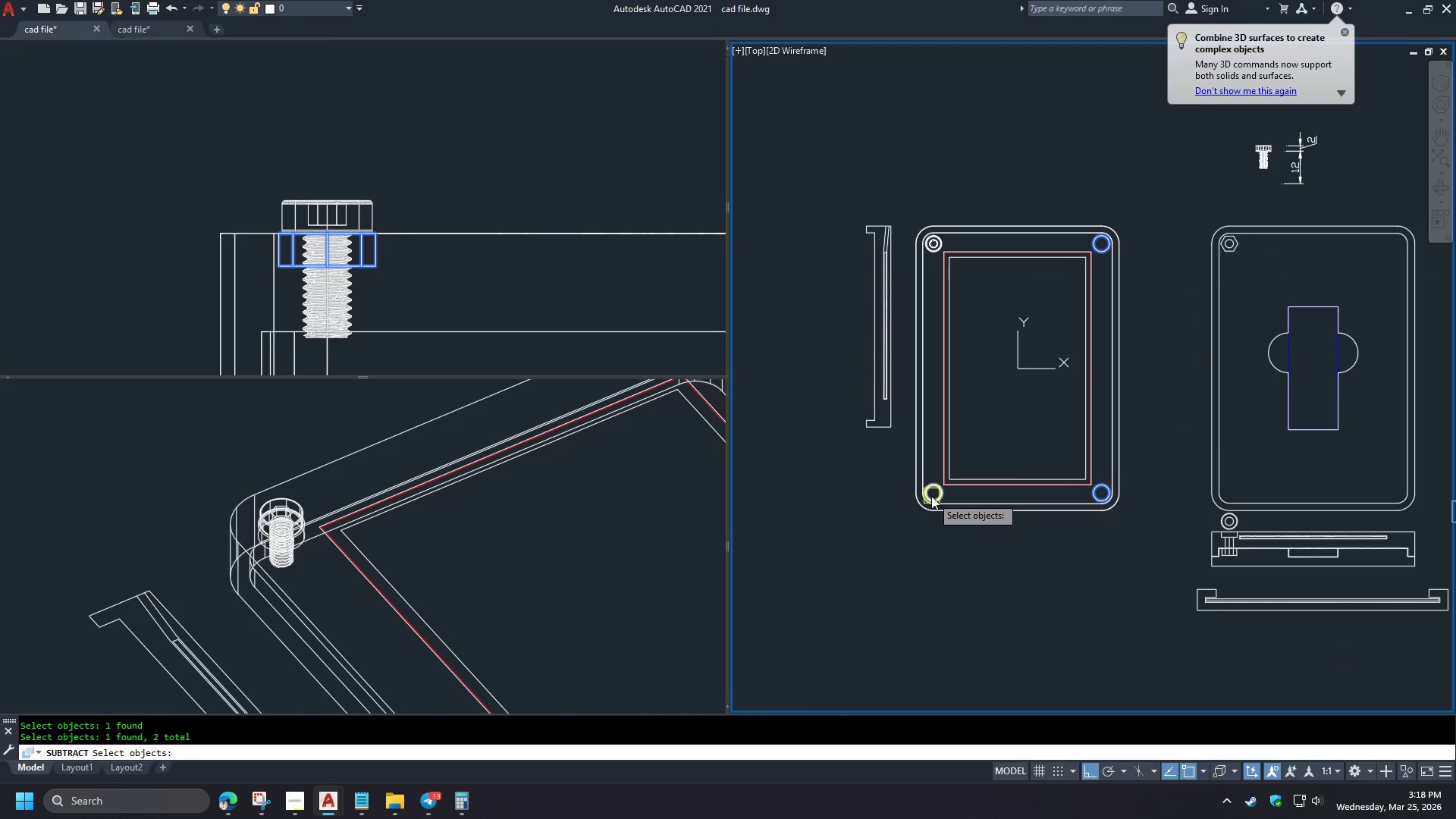 
left_click([931, 496])
 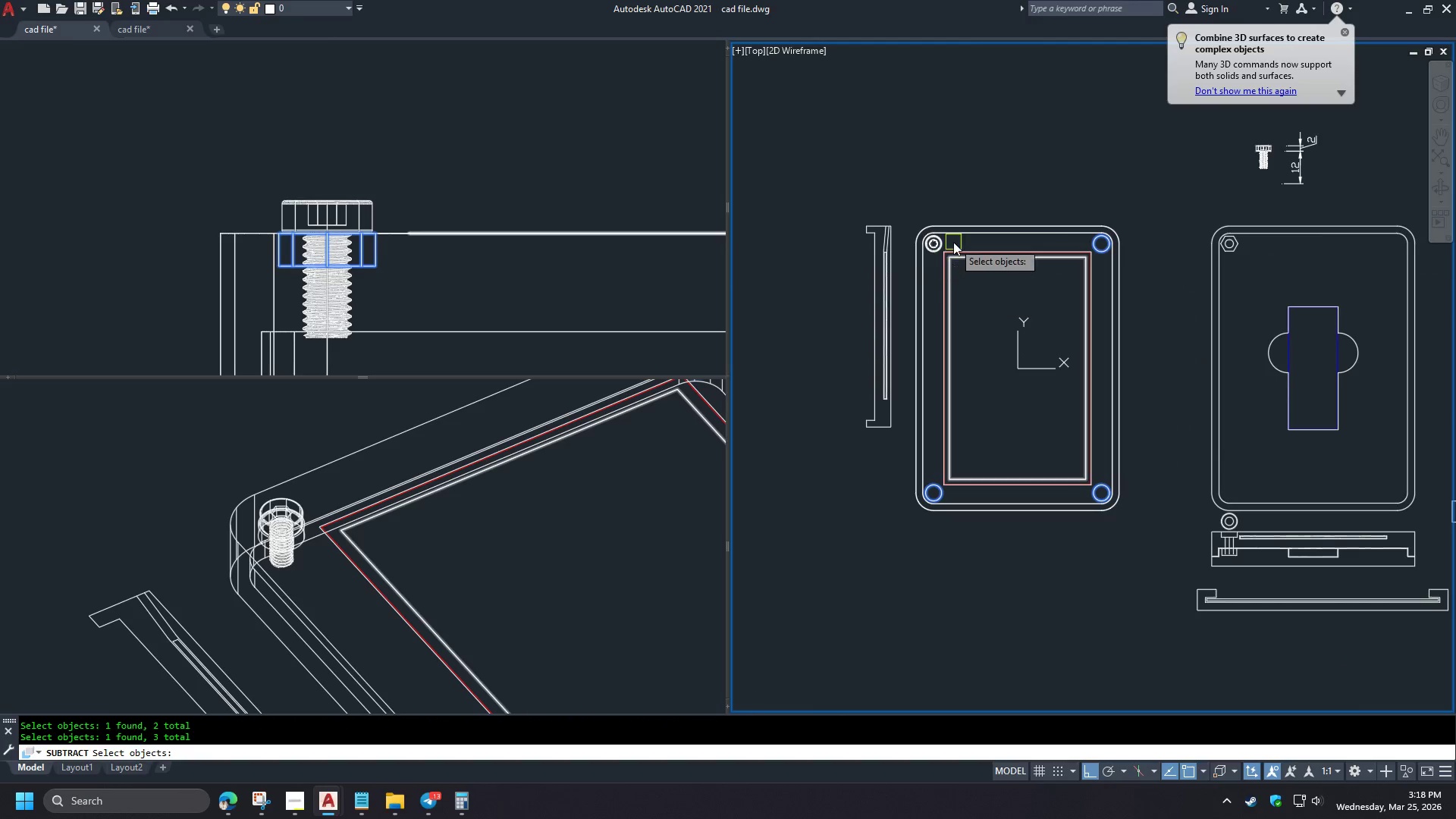 
left_click([877, 229])
 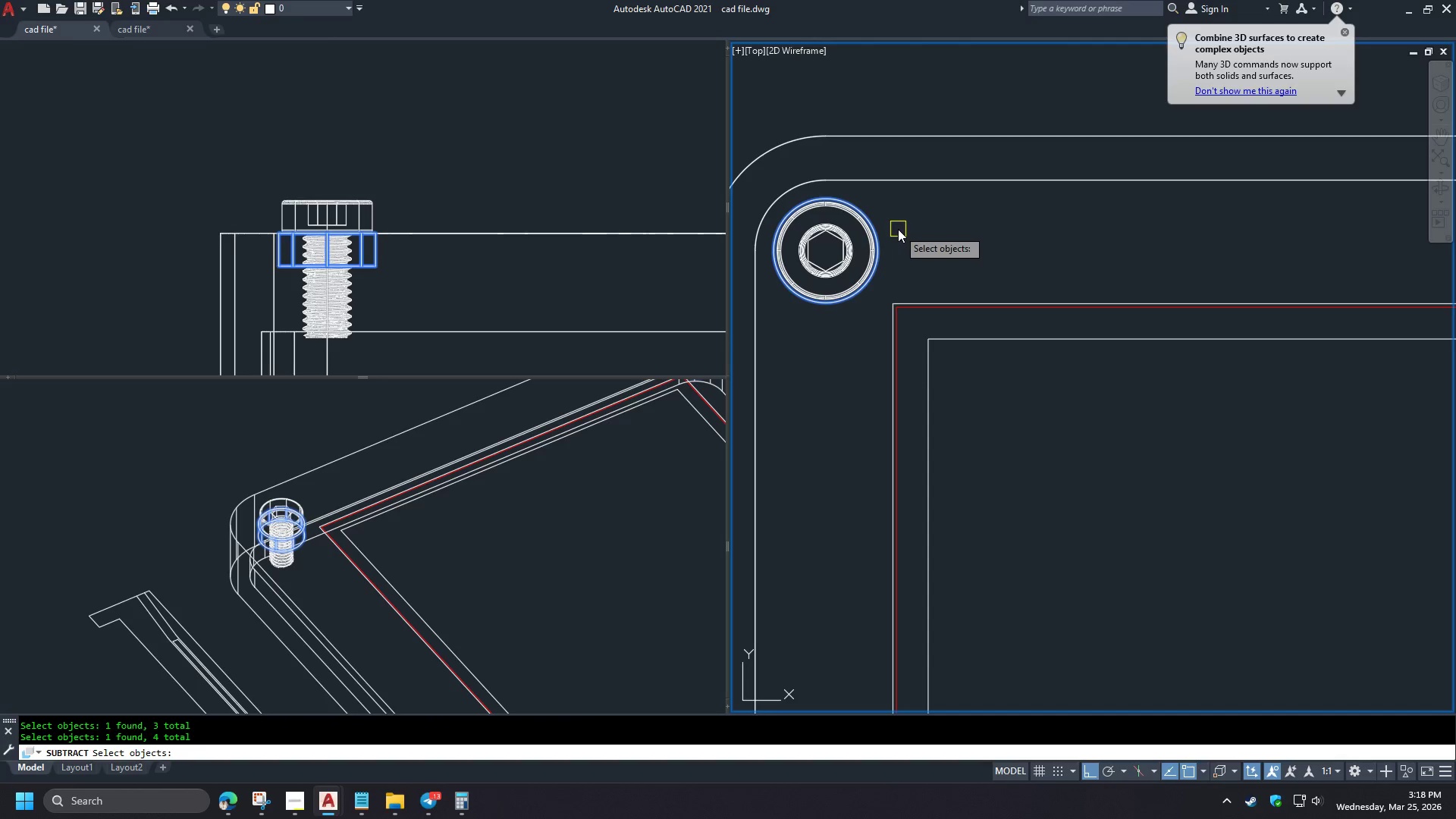 
key(Space)
 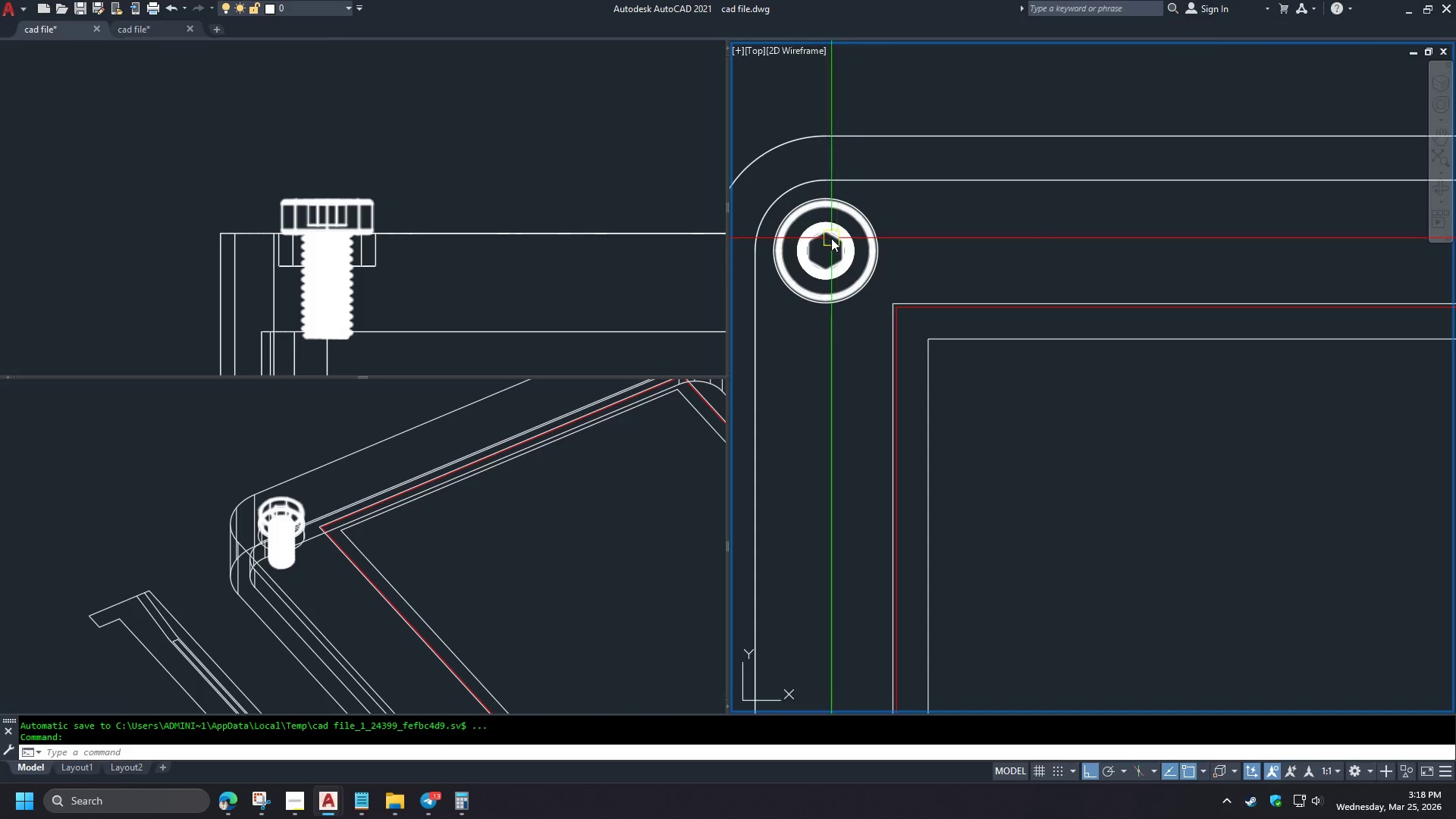 
scroll: coordinate [948, 245], scroll_direction: up, amount: 4.0
 